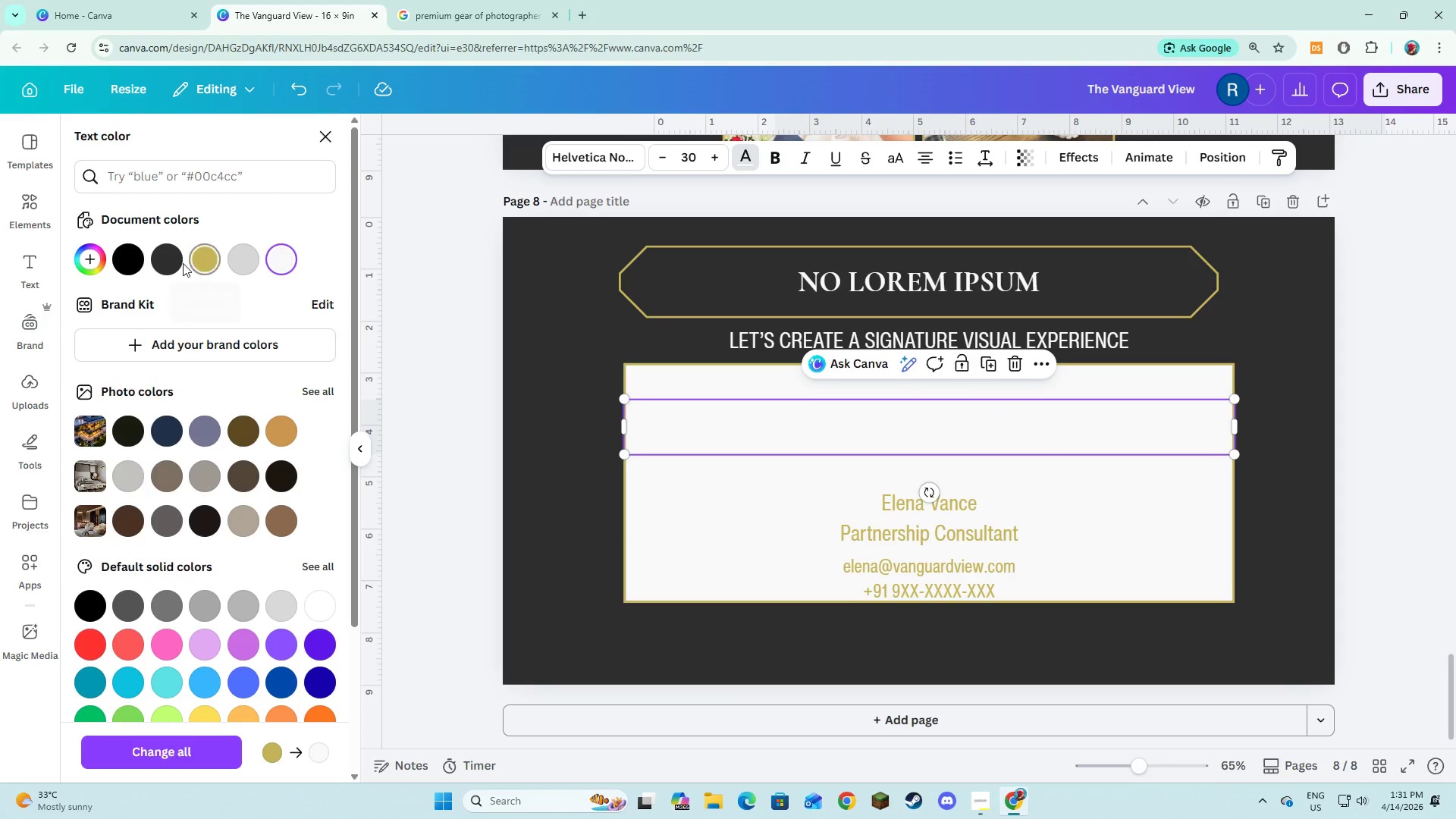 
left_click([174, 262])
 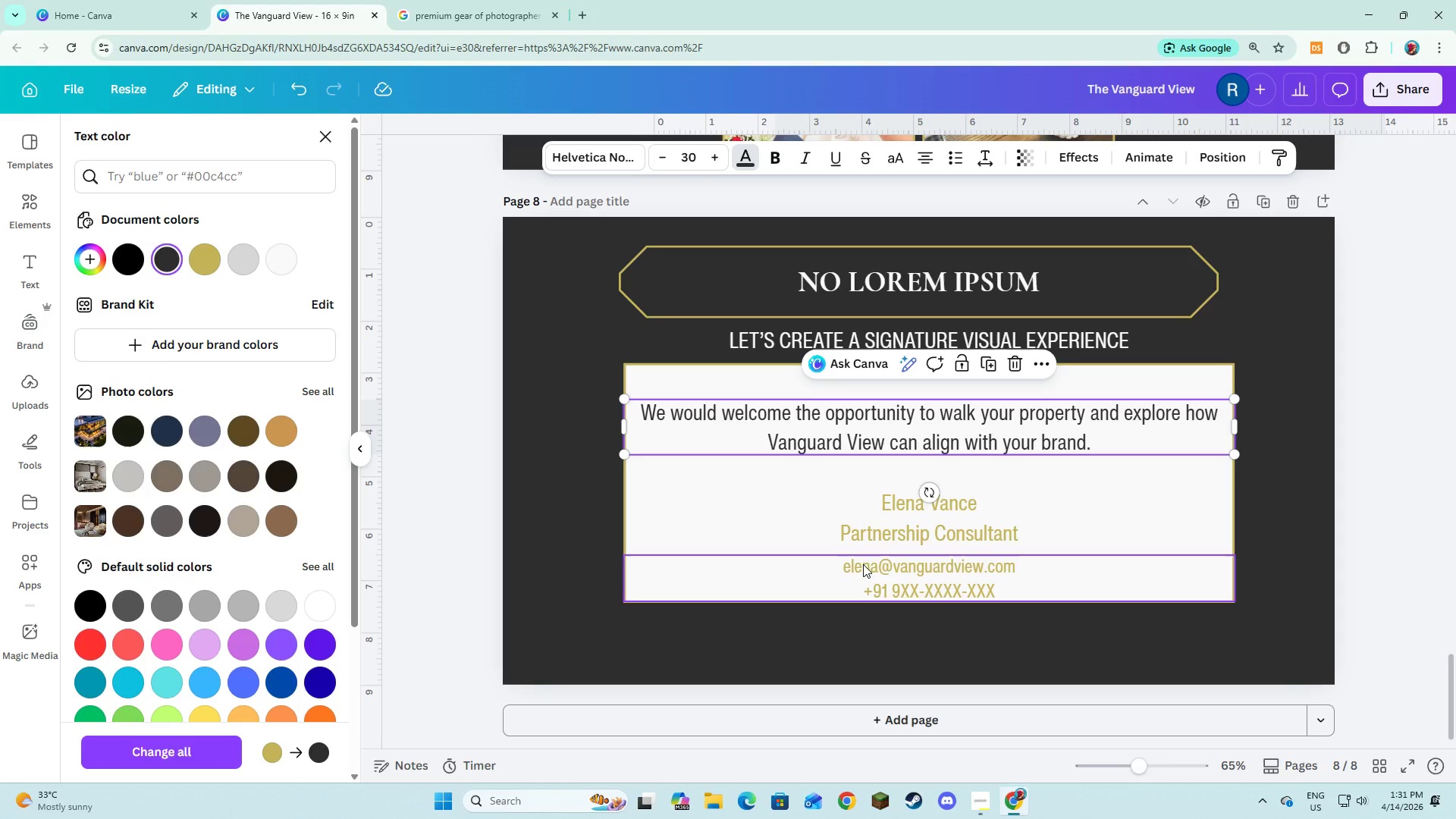 
left_click([868, 575])
 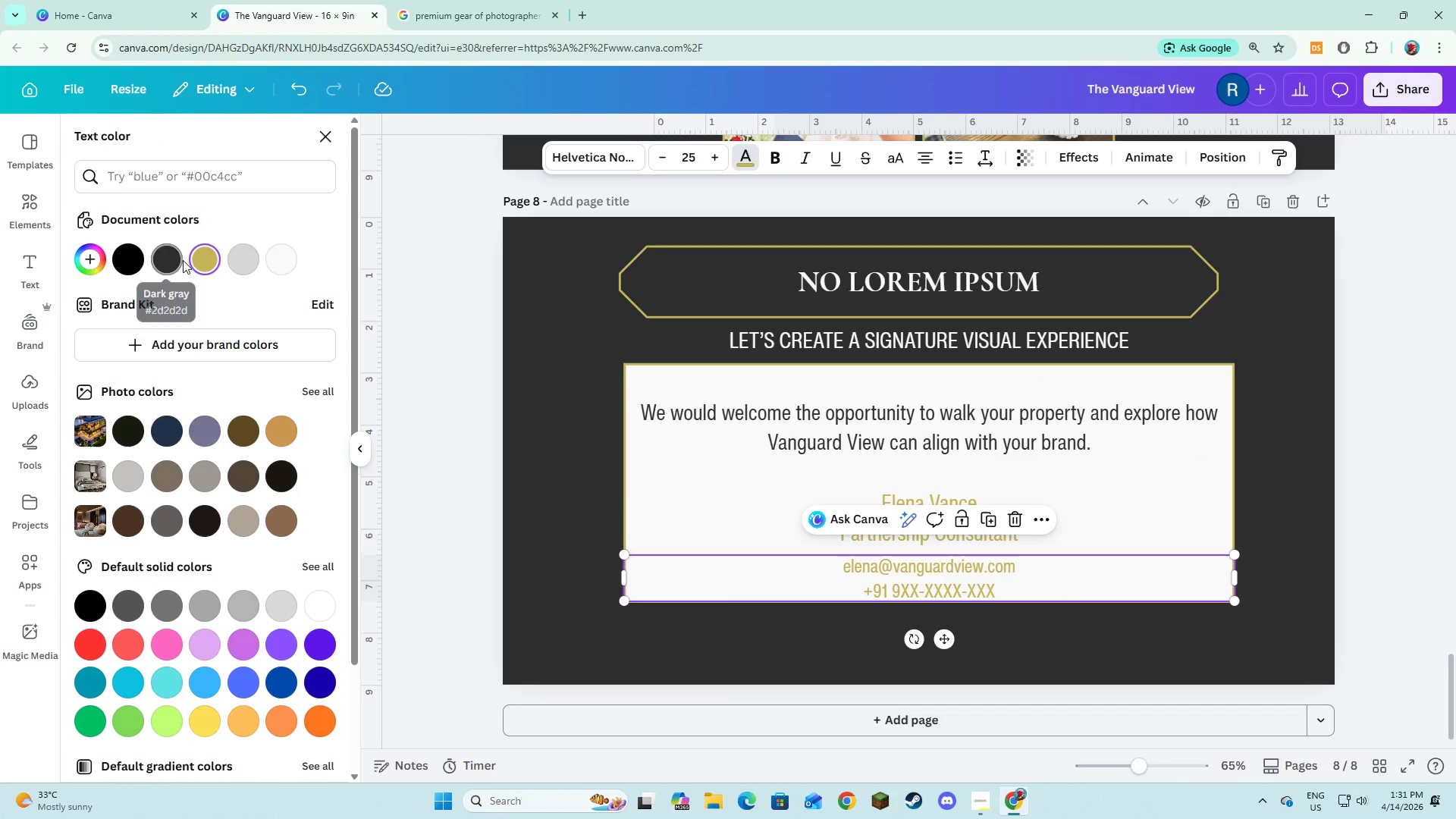 
left_click([172, 258])
 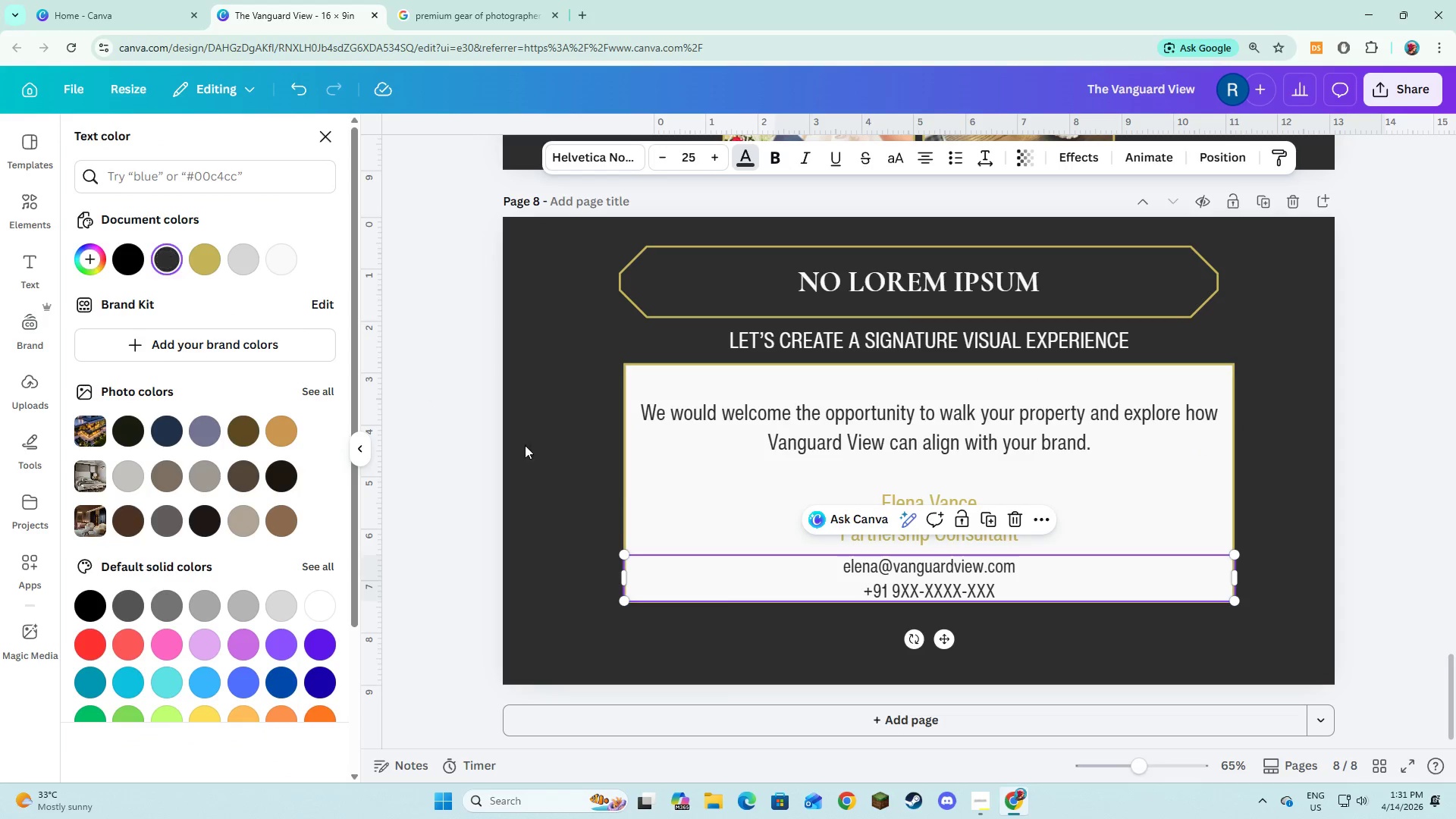 
left_click([542, 473])
 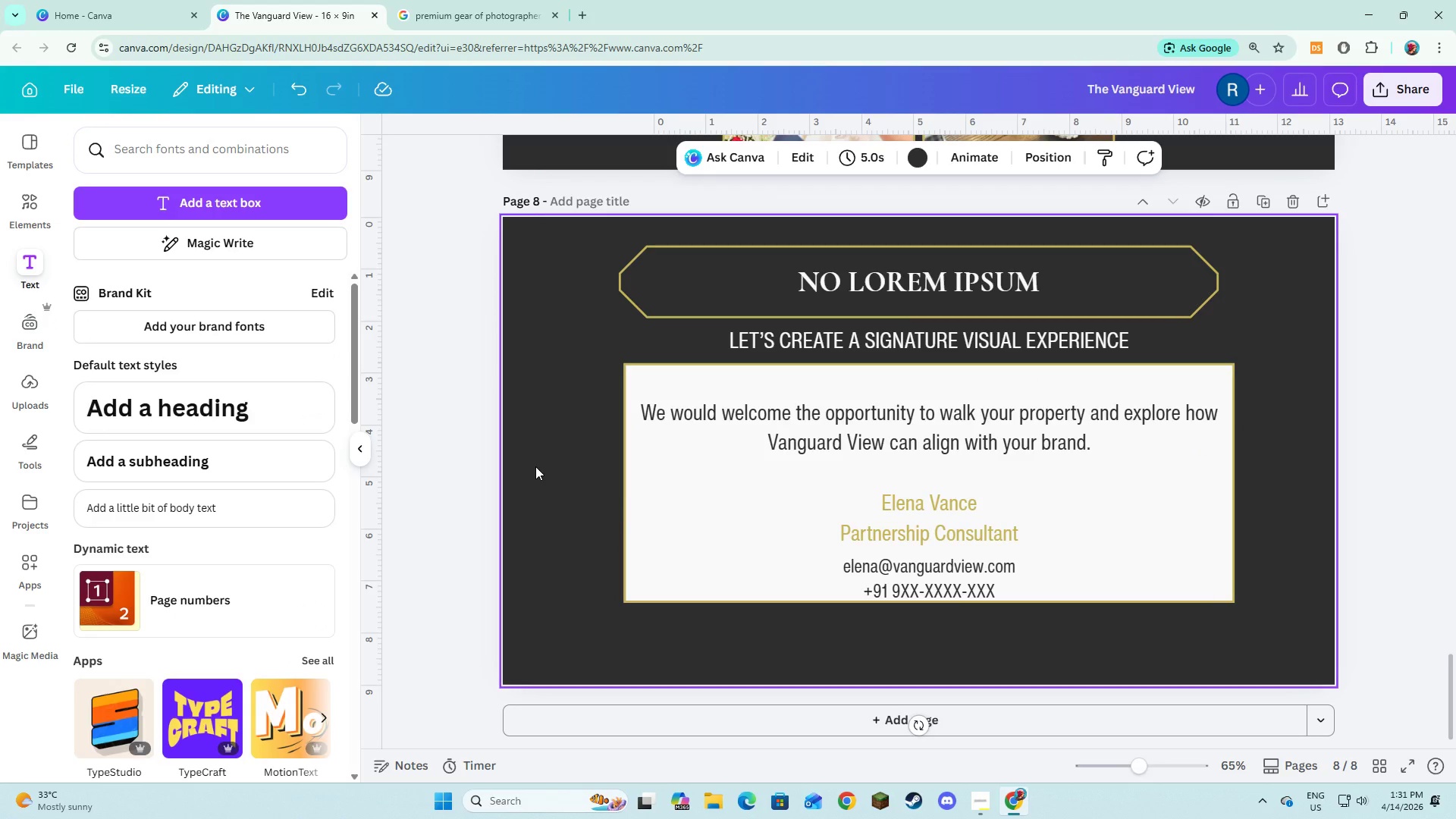 
wait(5.36)
 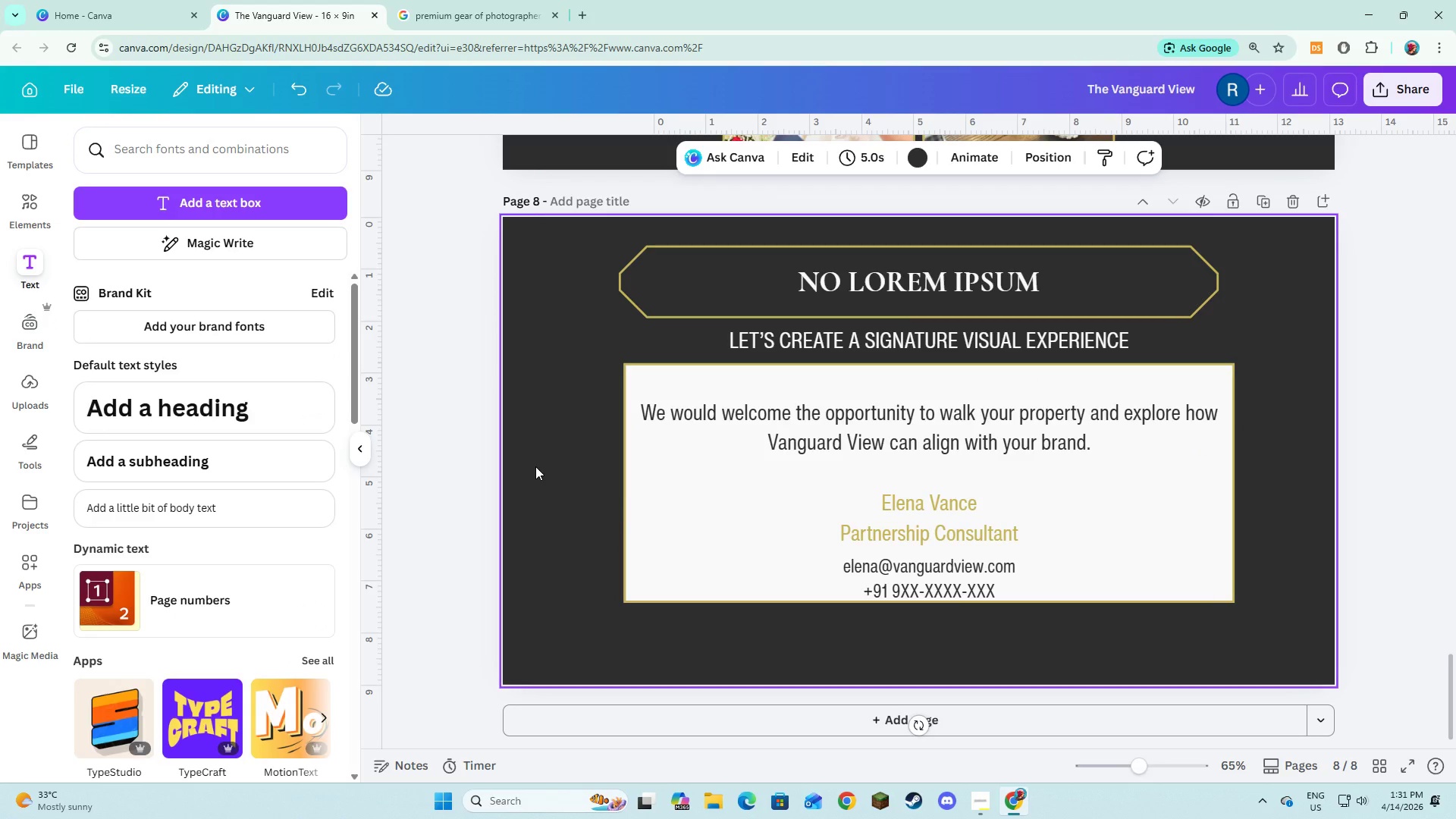 
left_click([910, 579])
 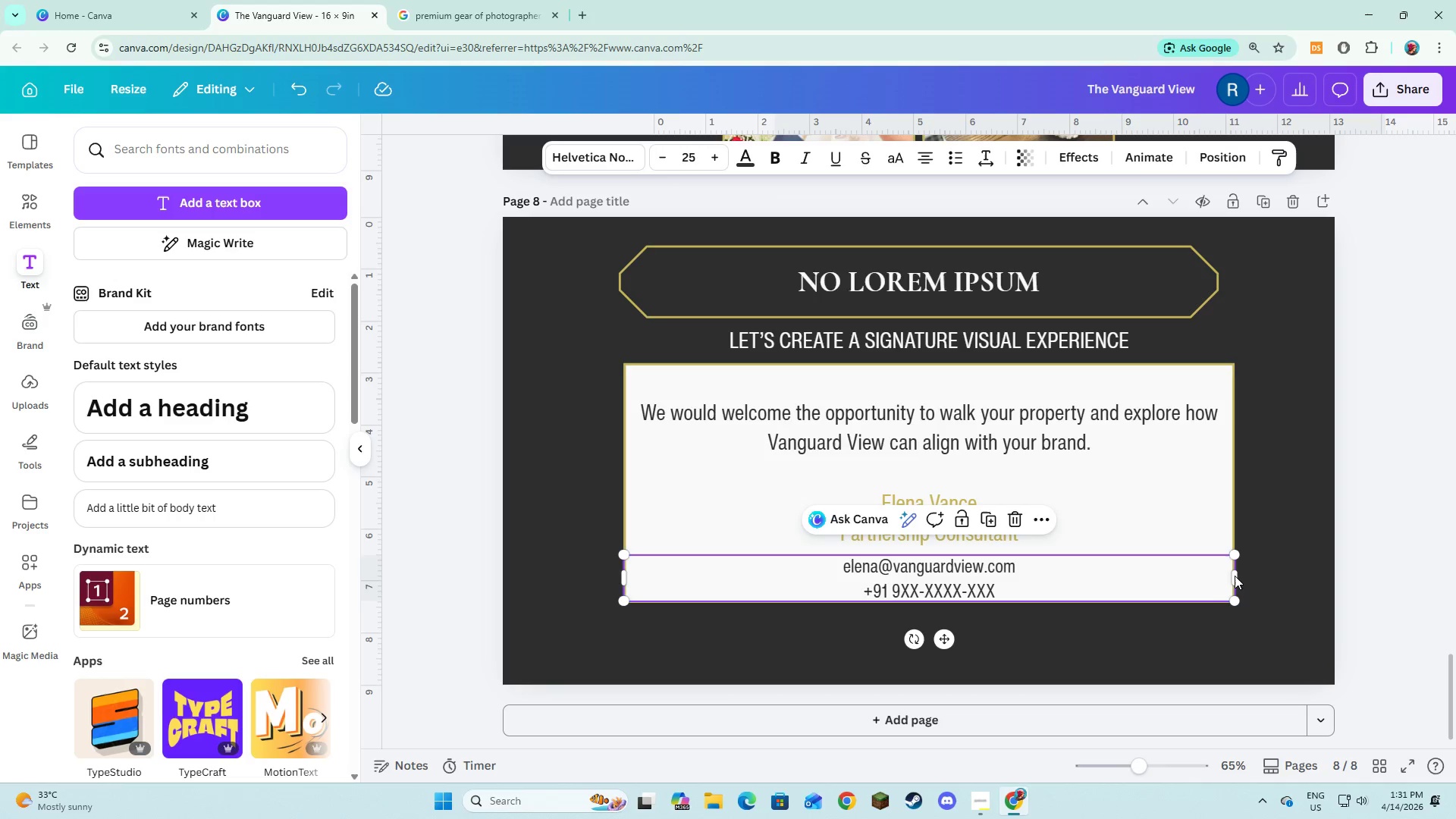 
left_click_drag(start_coordinate=[1236, 576], to_coordinate=[860, 573])
 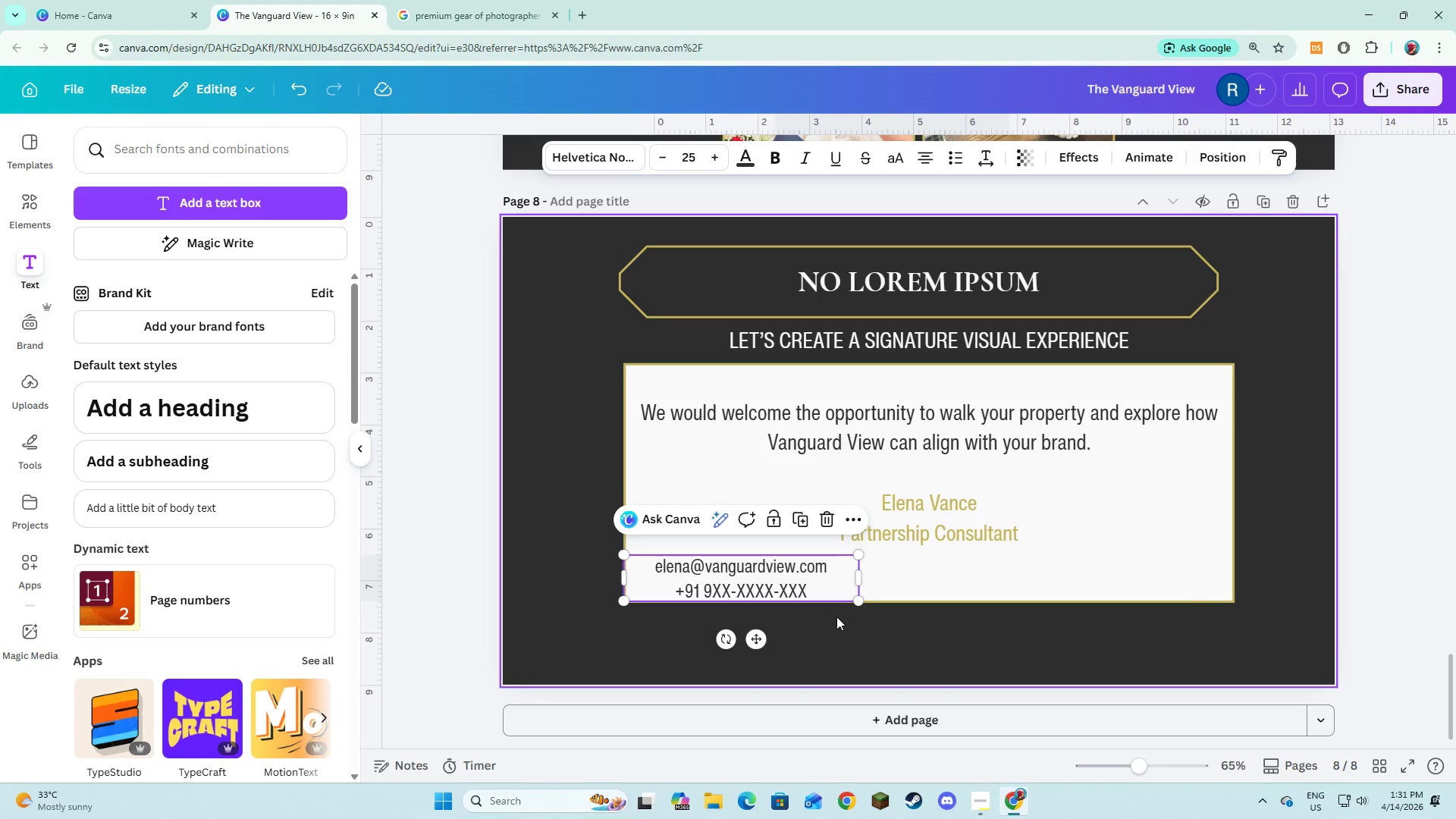 
left_click([836, 617])
 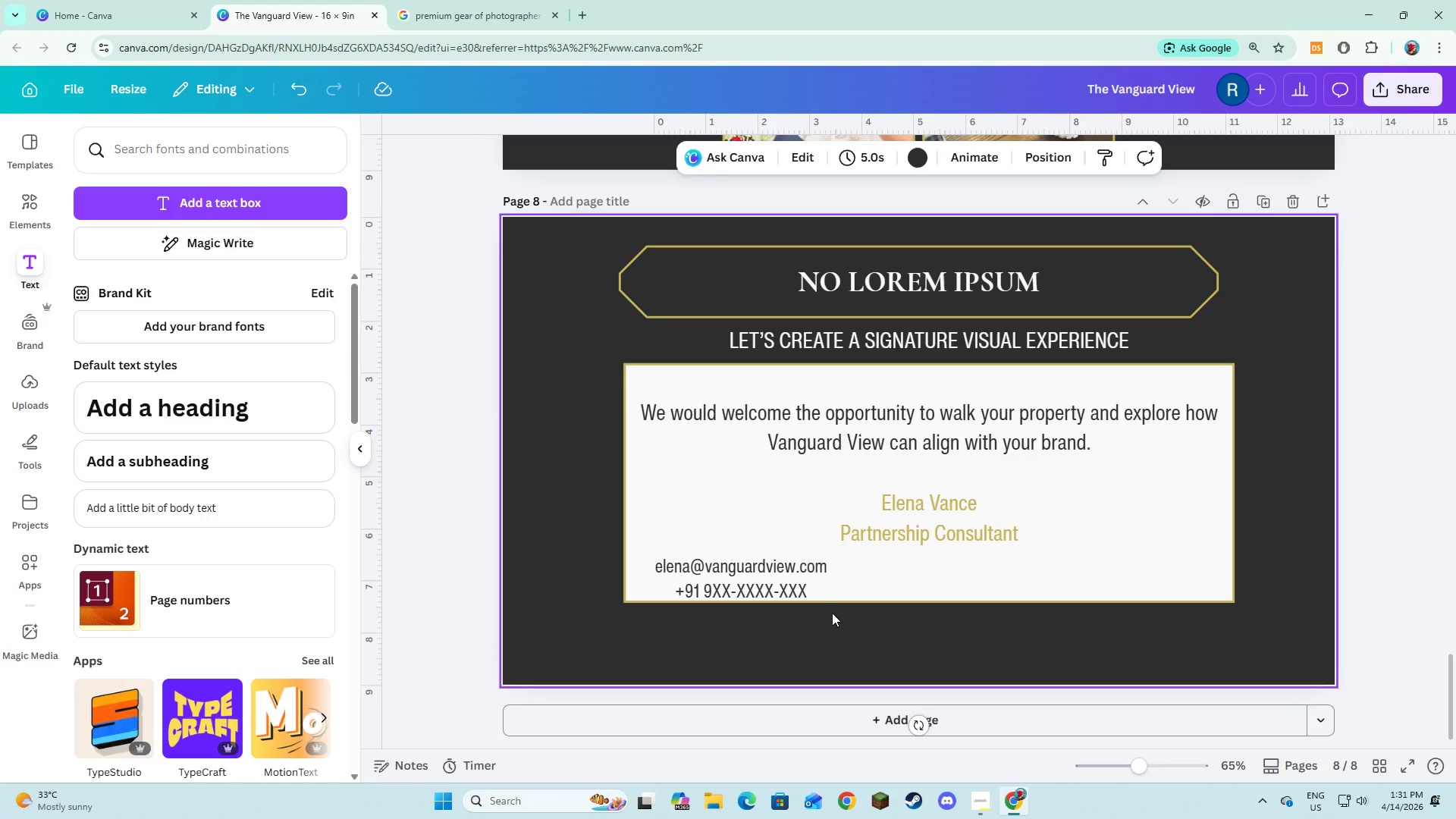 
left_click([788, 593])
 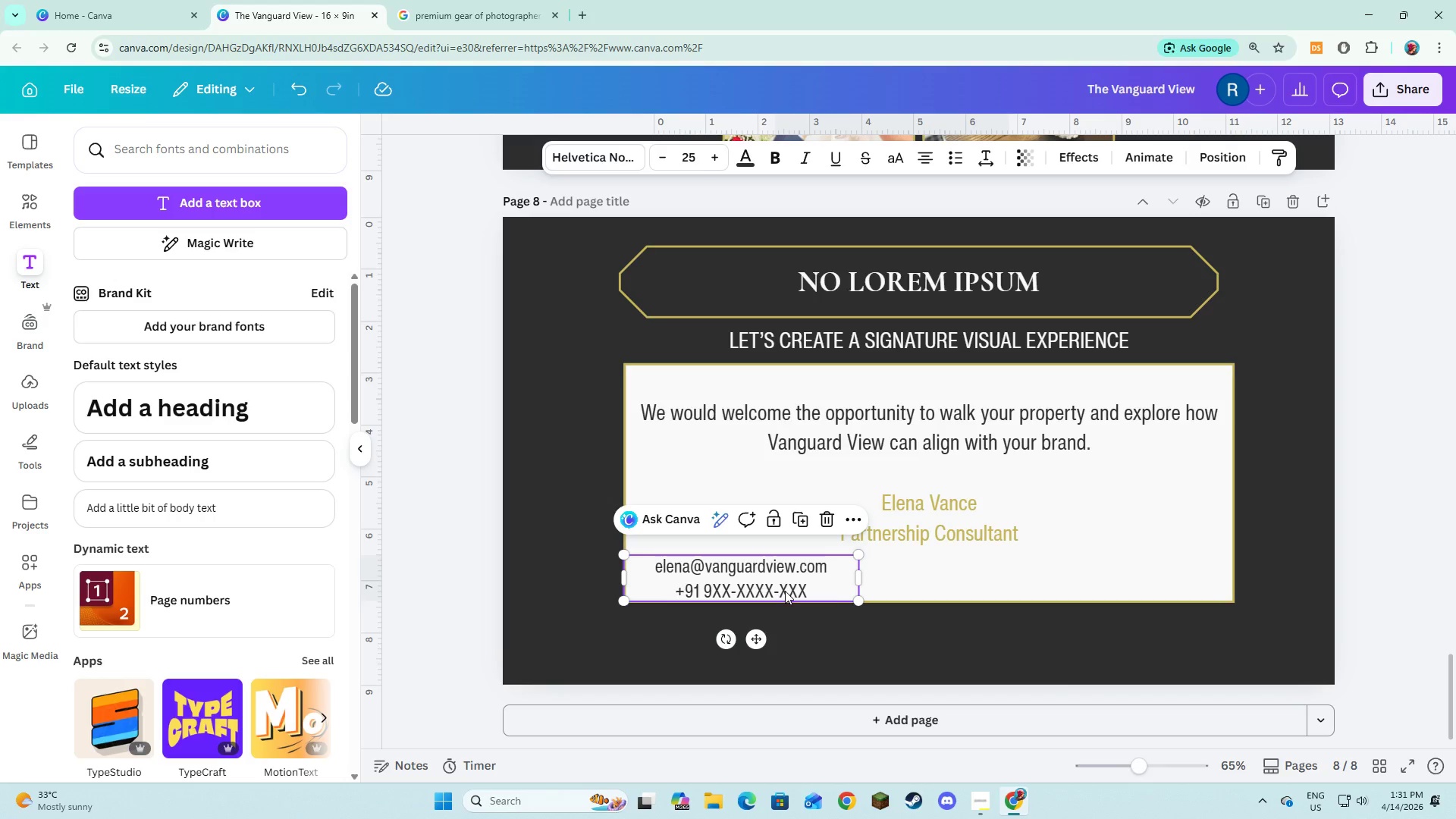 
left_click_drag(start_coordinate=[785, 591], to_coordinate=[1163, 587])
 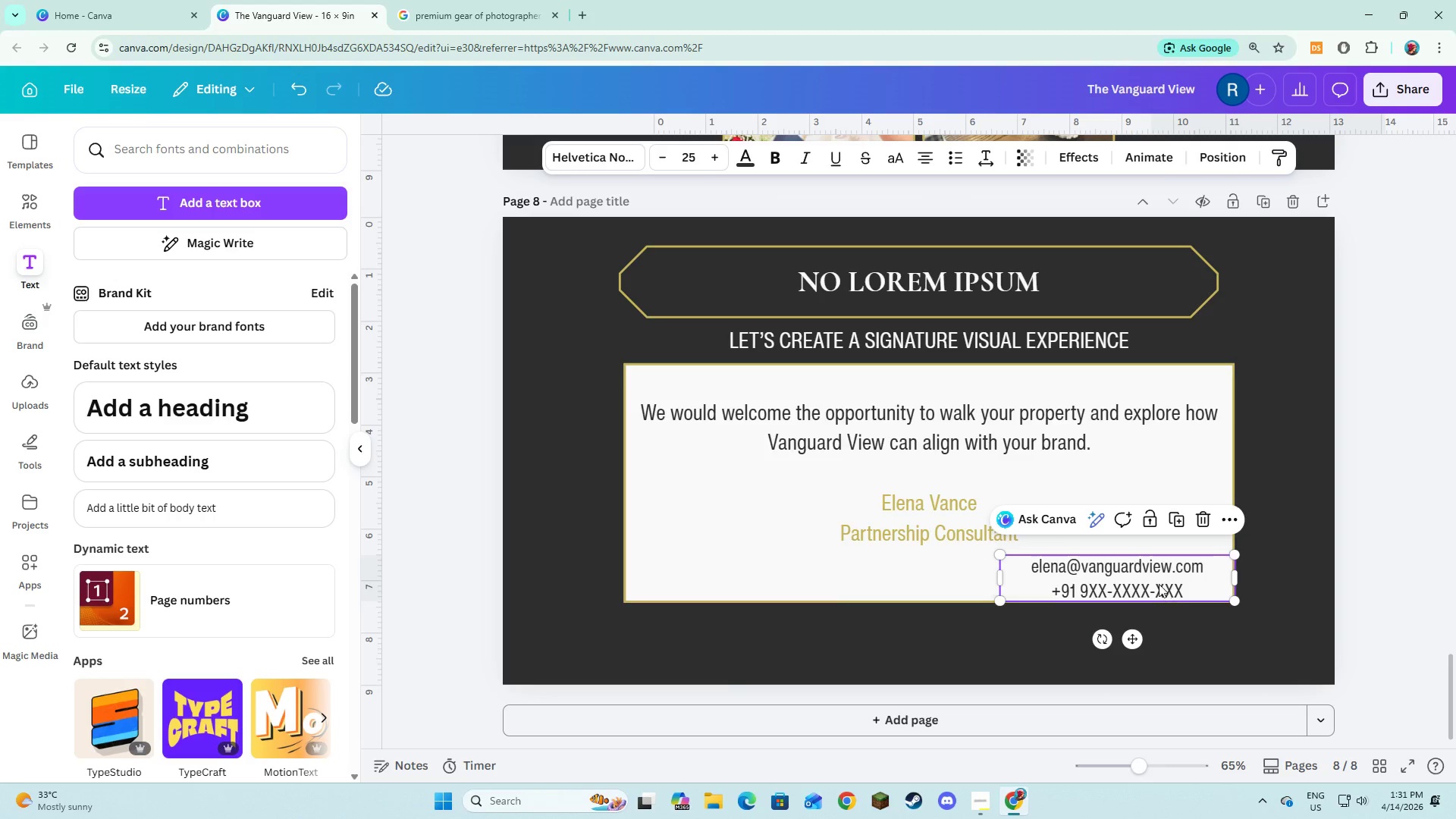 
left_click_drag(start_coordinate=[1159, 582], to_coordinate=[971, 582])
 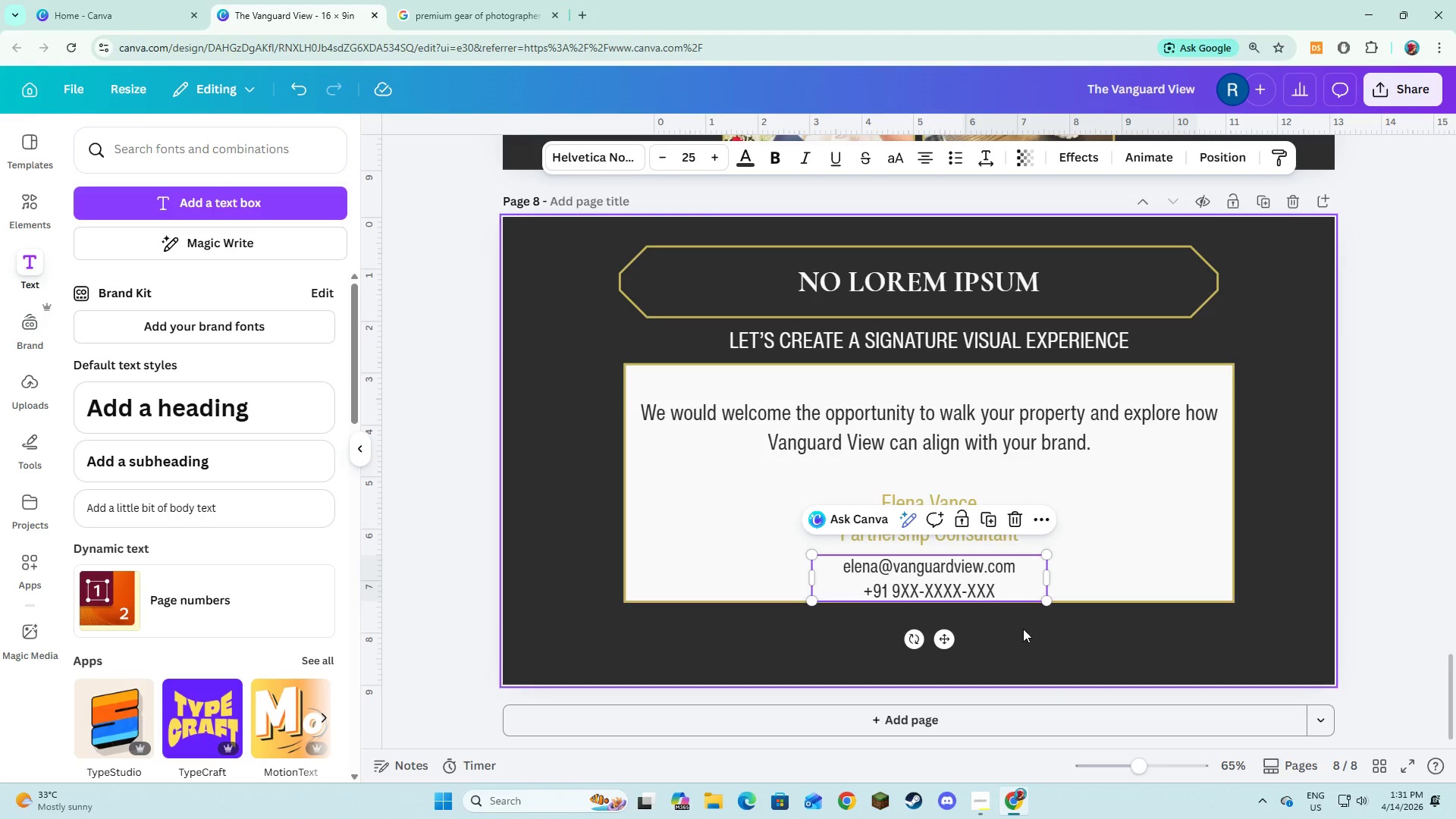 
left_click([1023, 629])
 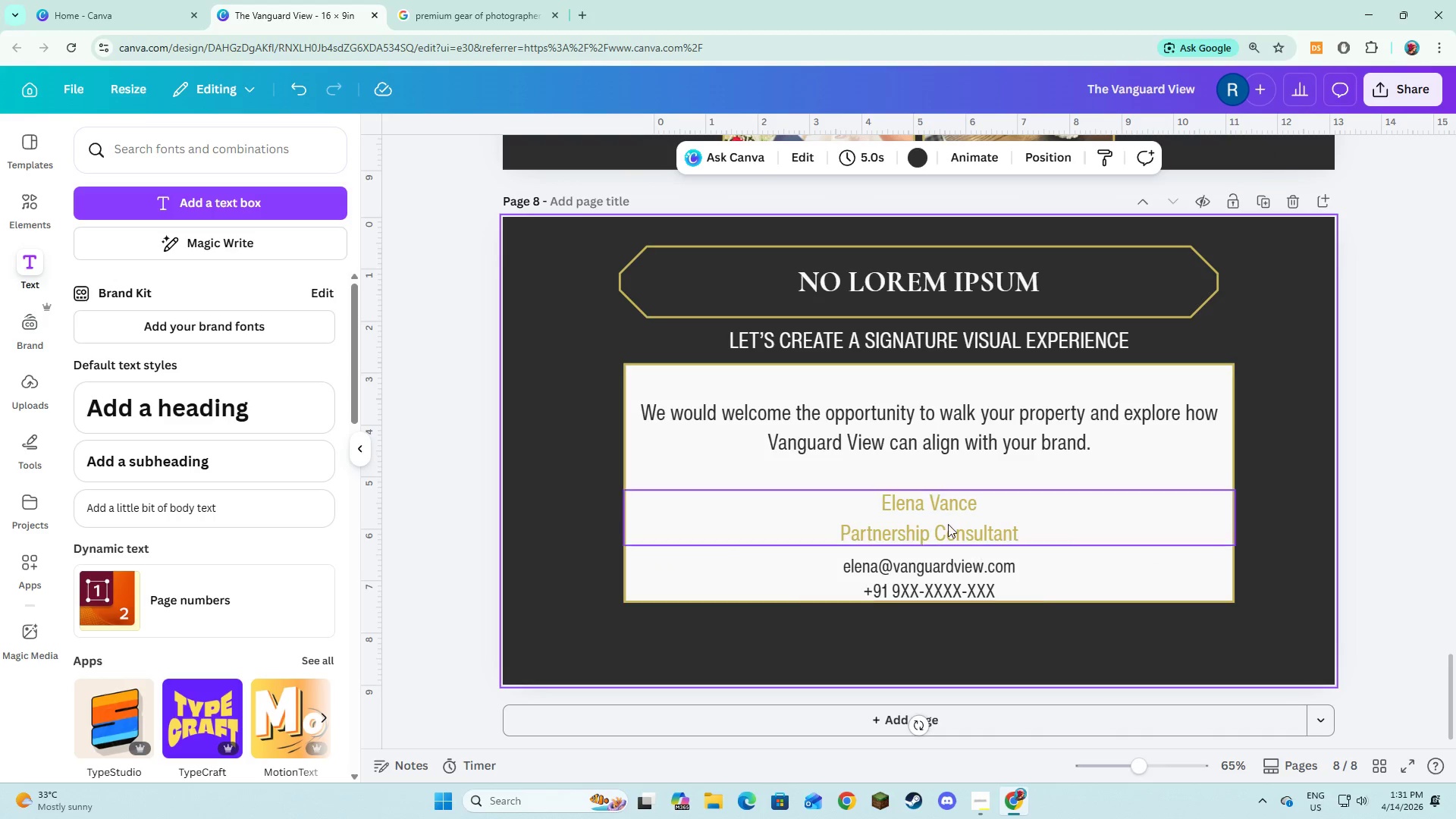 
left_click([948, 524])
 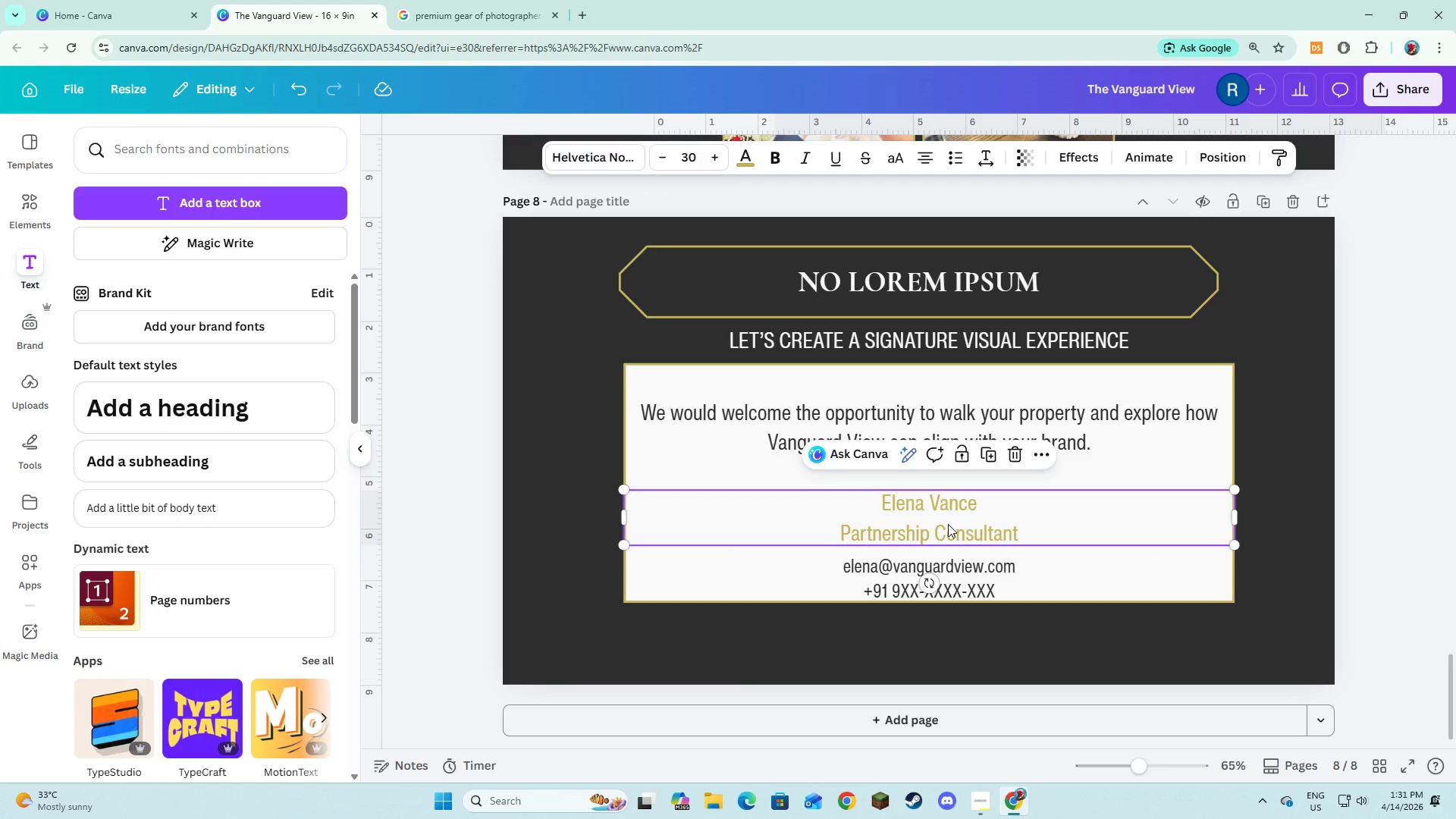 
left_click_drag(start_coordinate=[948, 524], to_coordinate=[948, 514])
 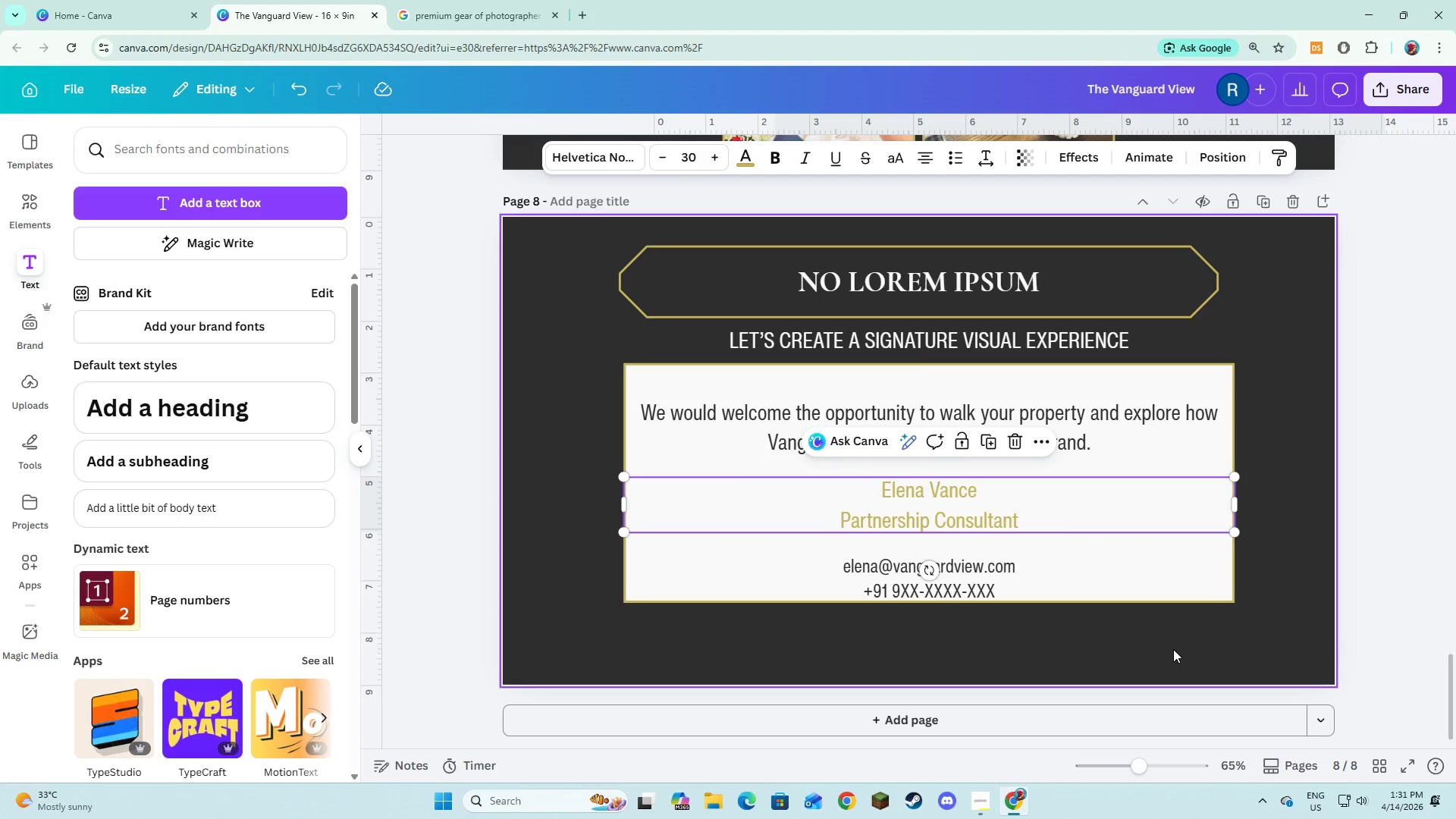 
left_click([1173, 649])
 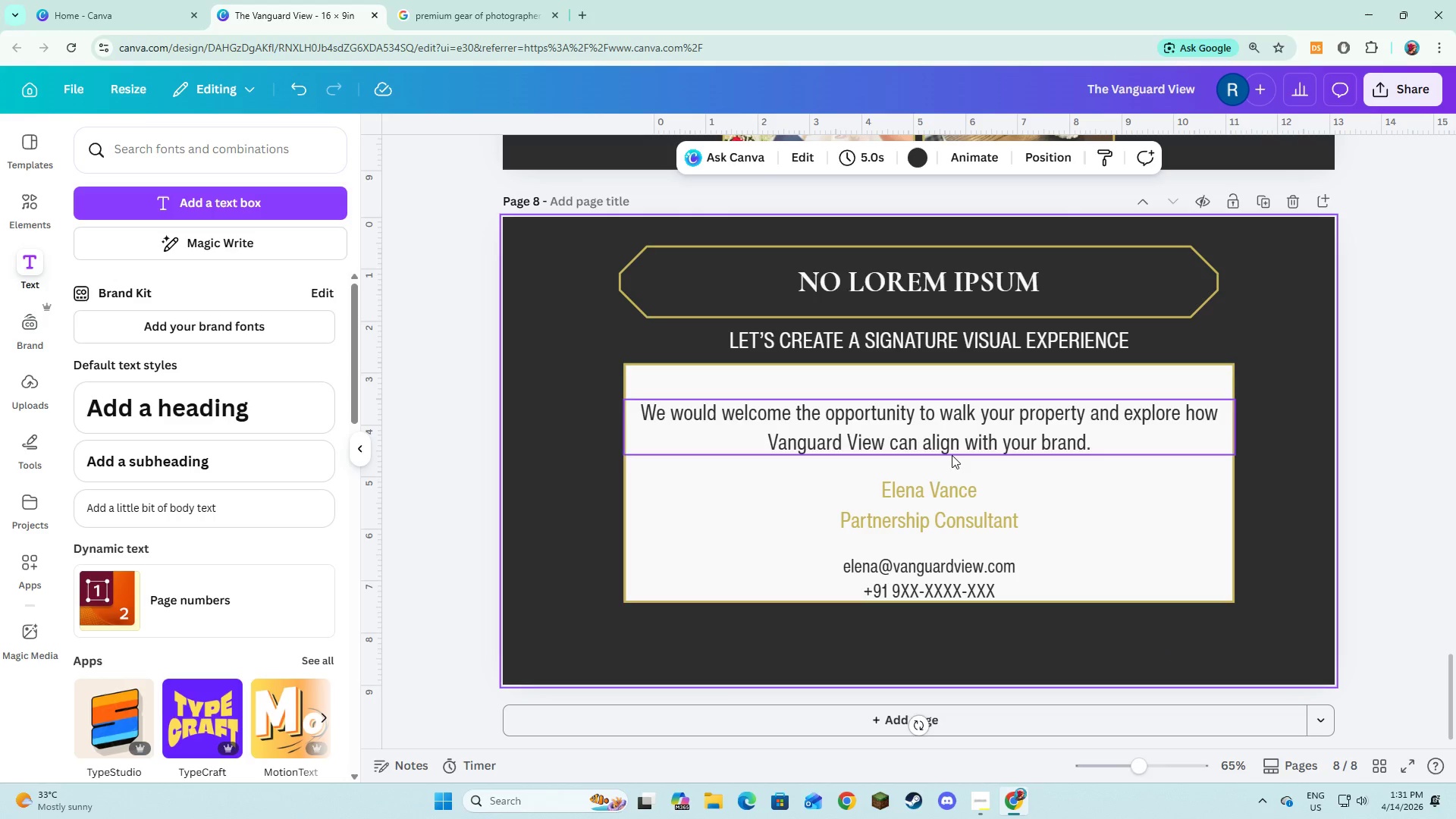 
double_click([1023, 290])
 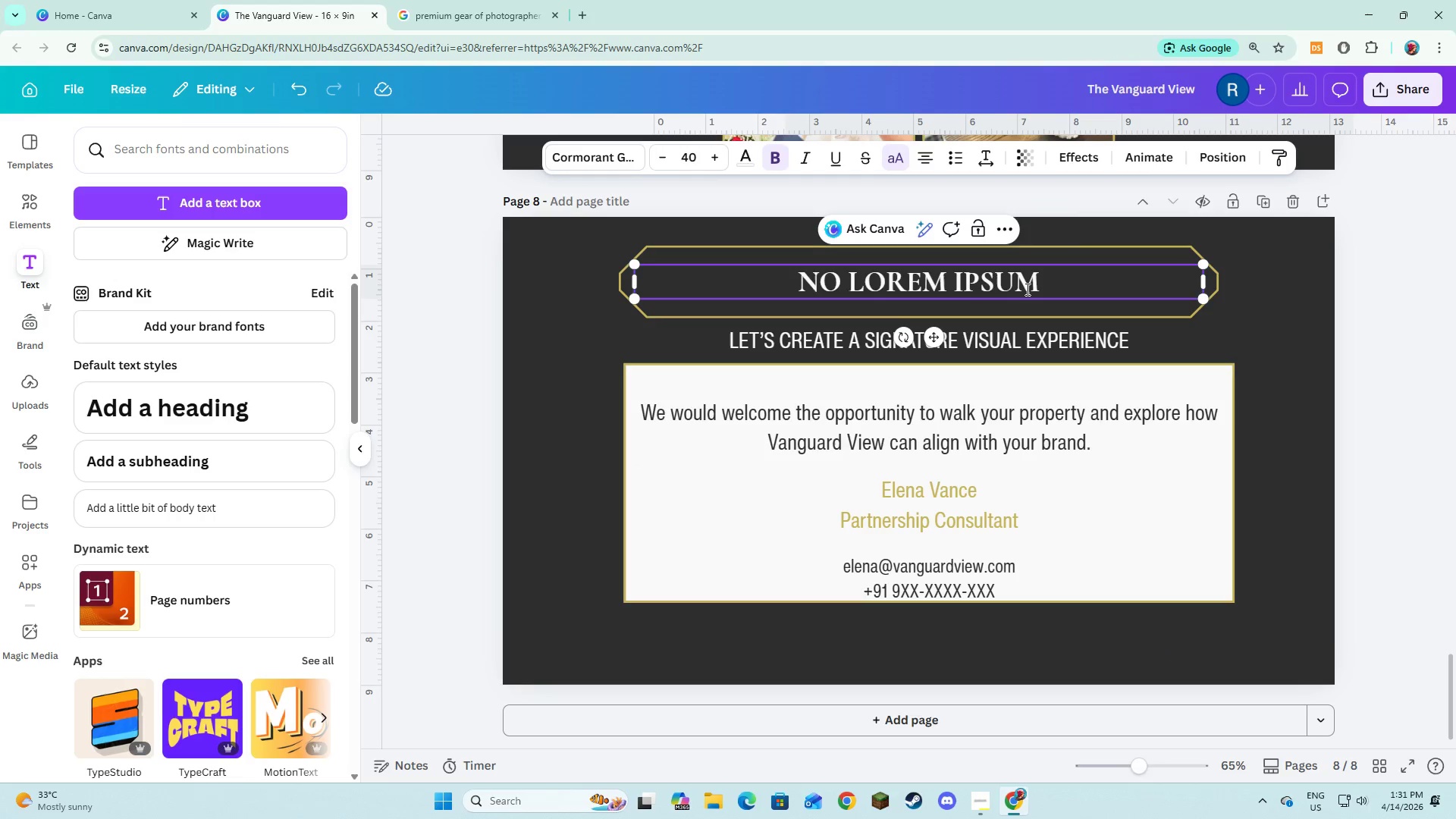 
key(Control+A)
 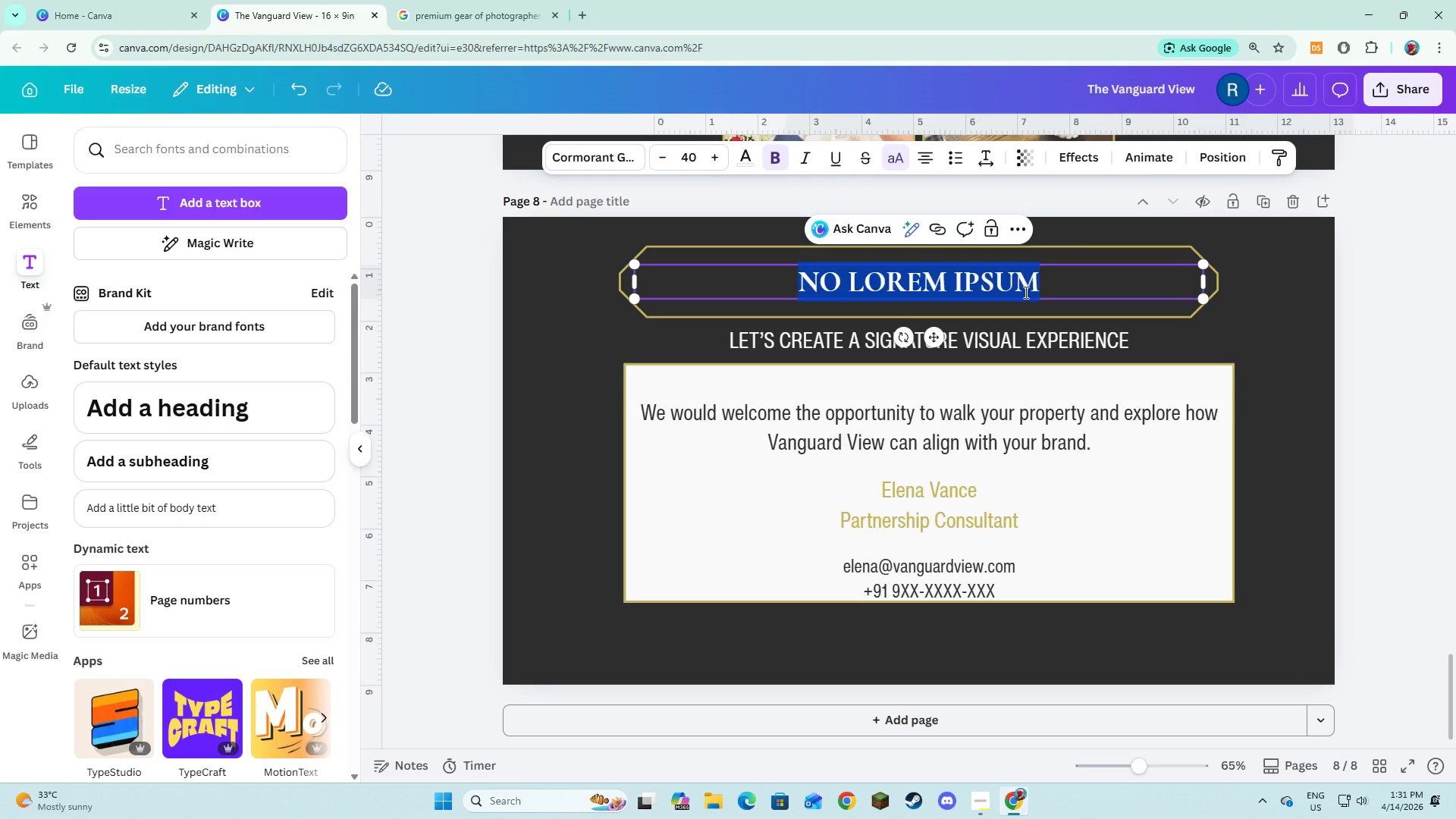 
key(Control+C)
 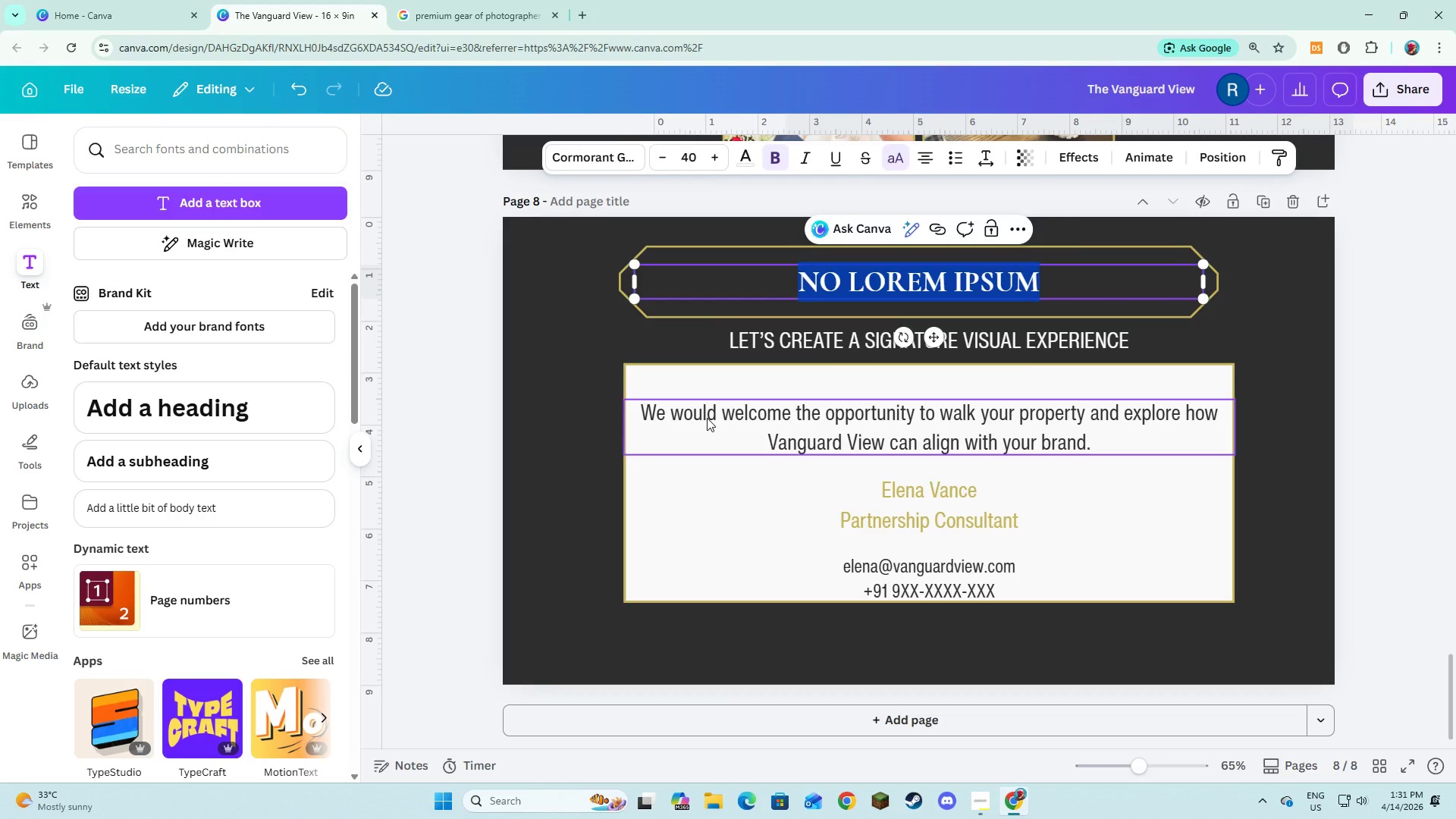 
double_click([707, 418])
 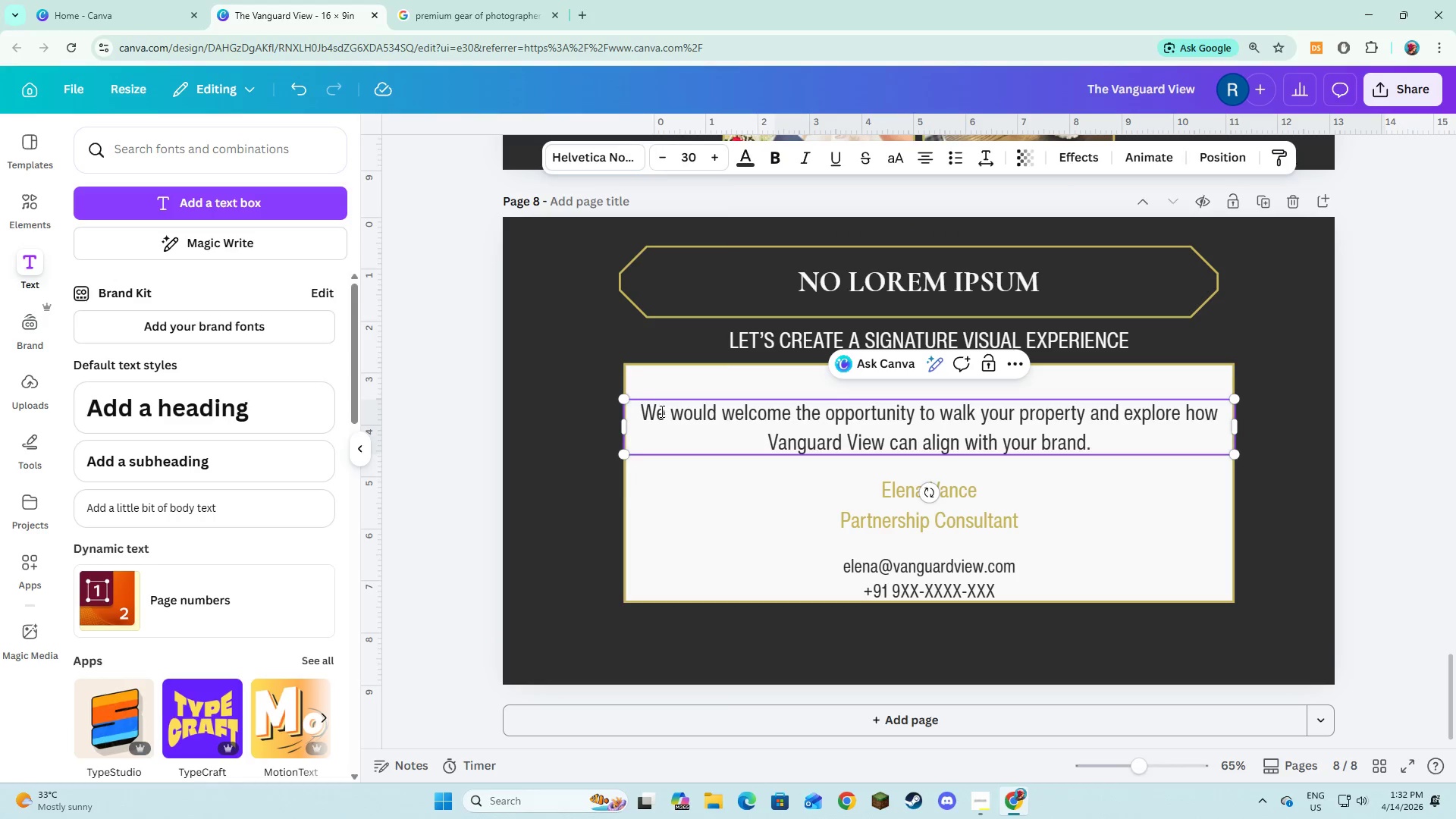 
wait(6.78)
 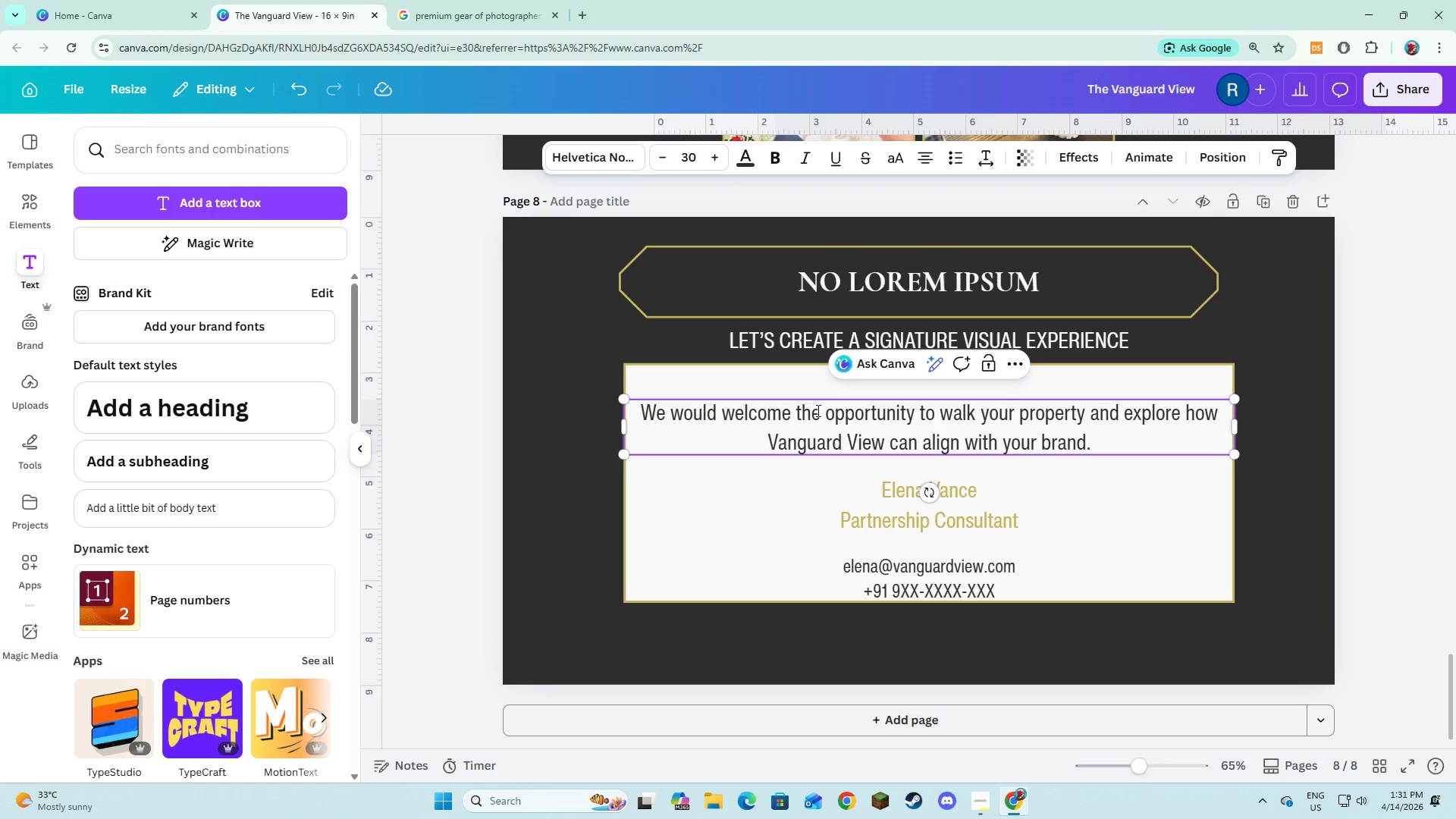 
left_click_drag(start_coordinate=[788, 416], to_coordinate=[643, 412])
 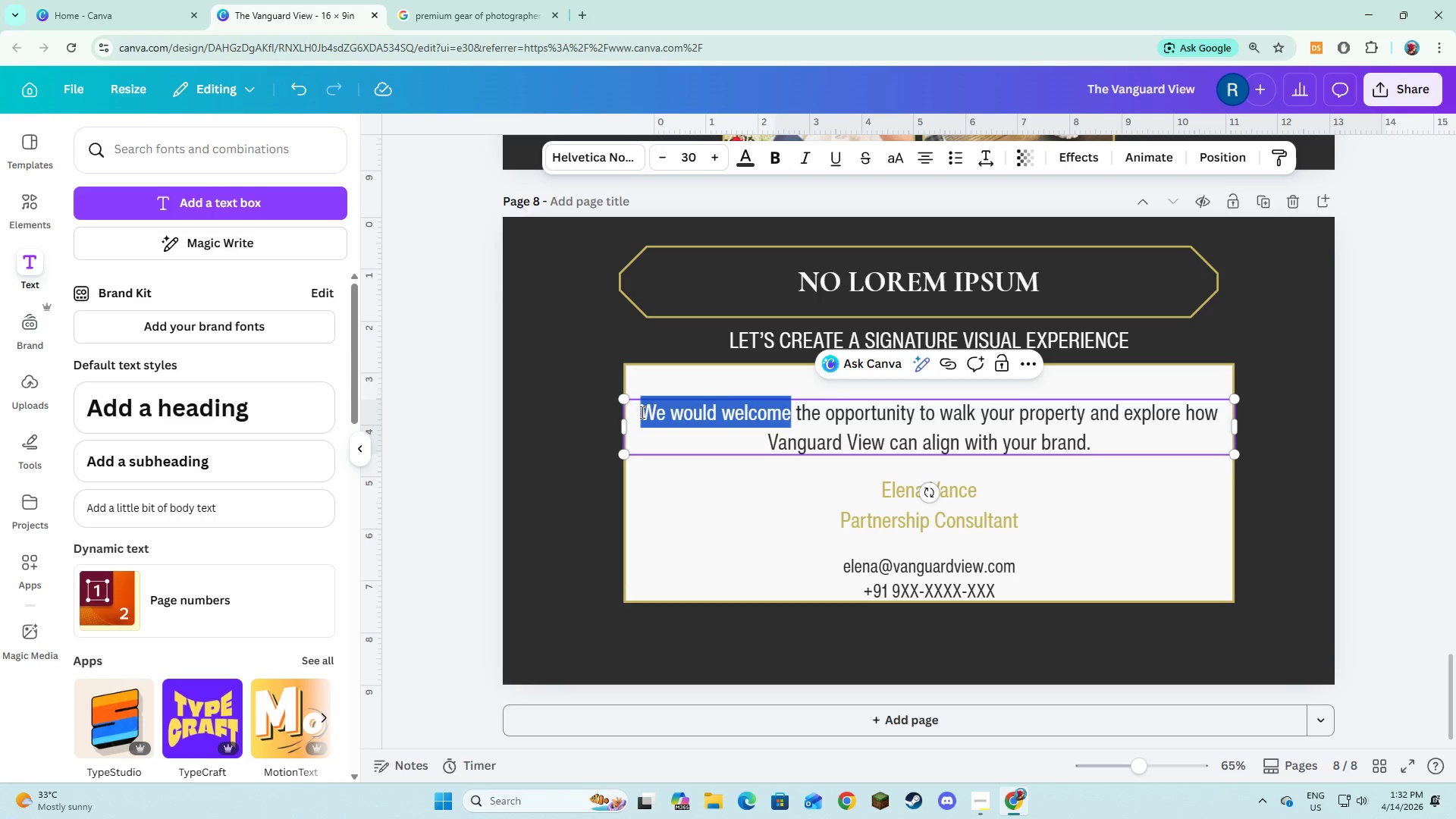 
key(Control+V)
 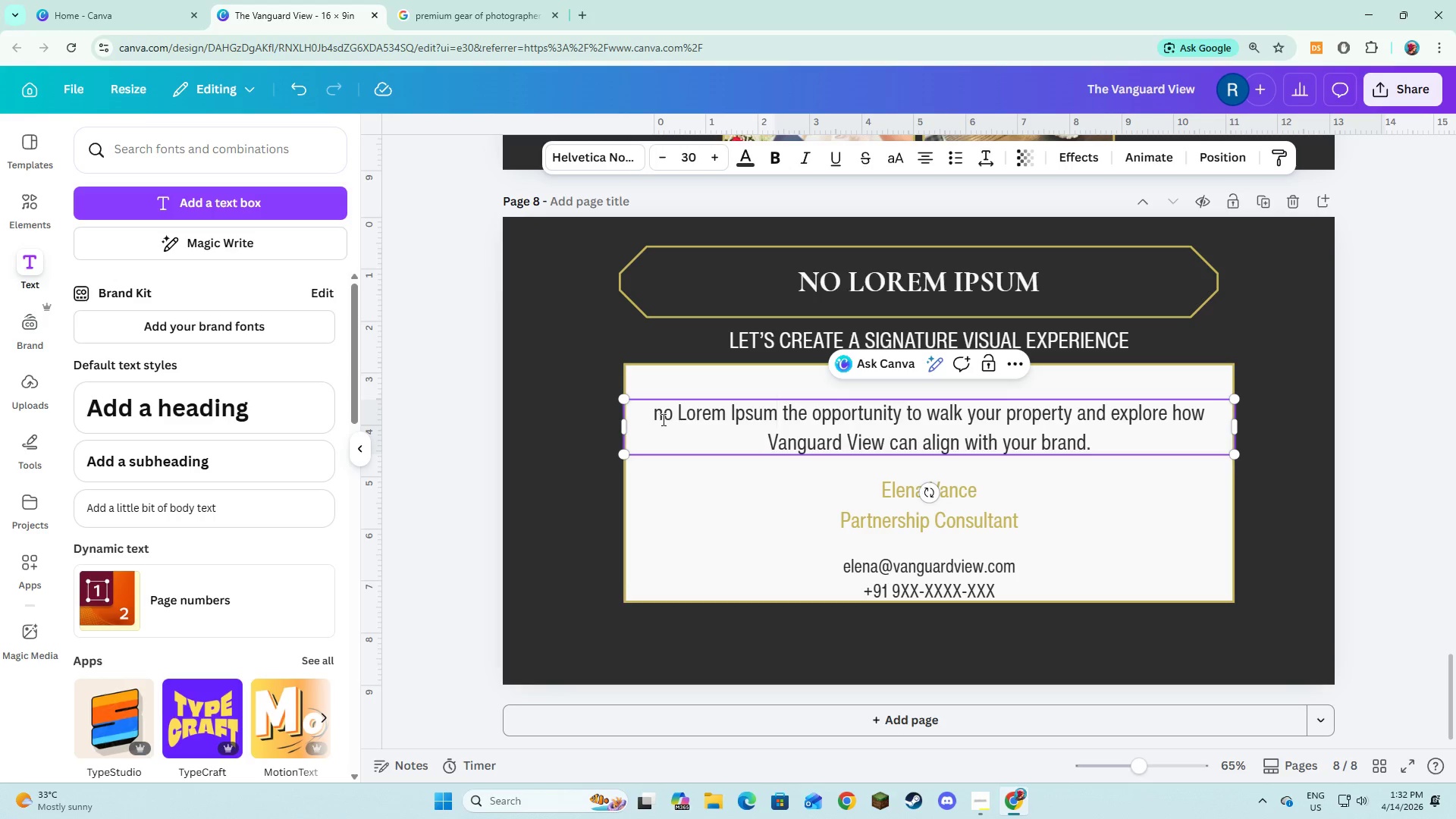 
left_click([659, 415])
 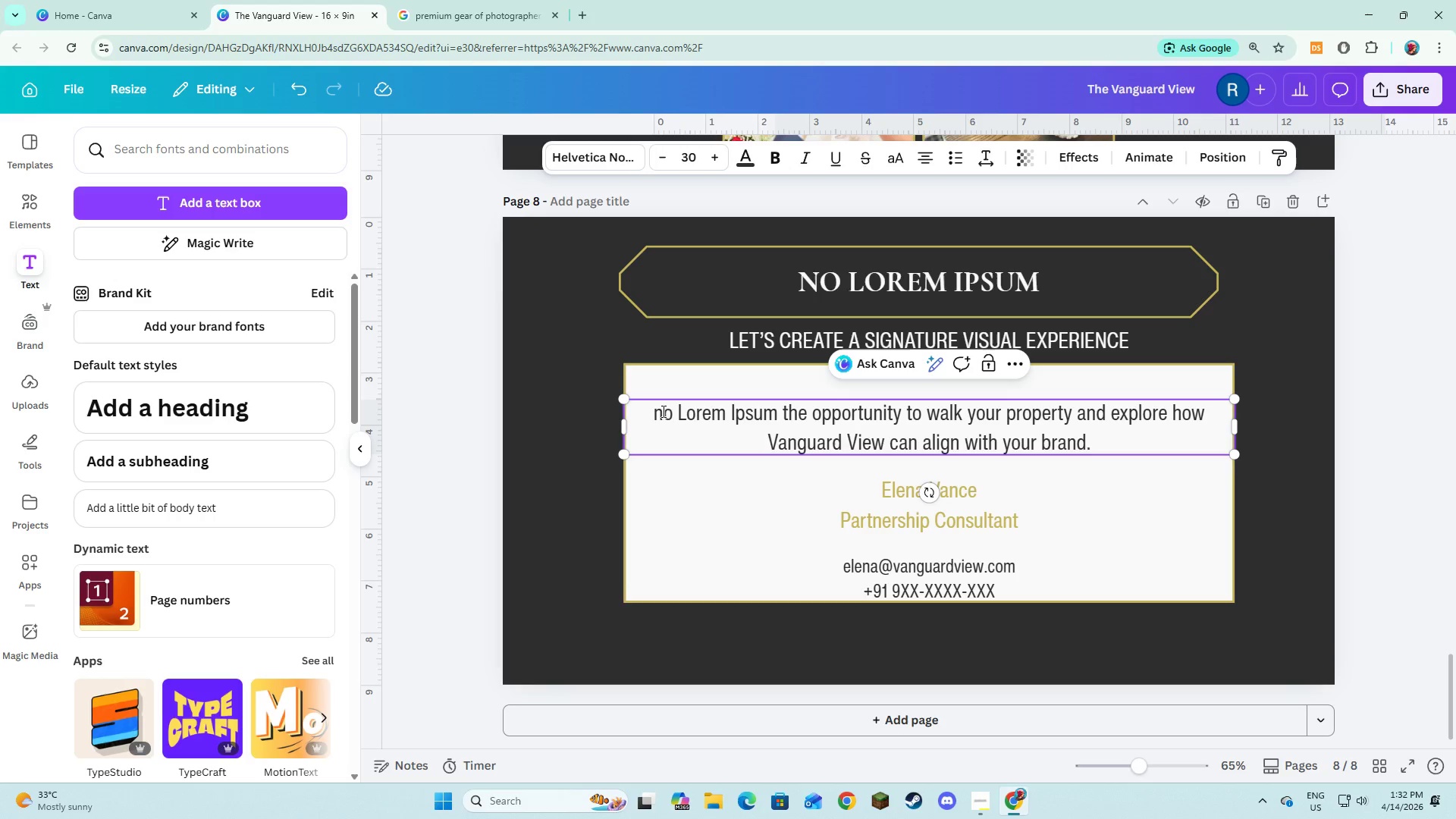 
key(Backspace)
 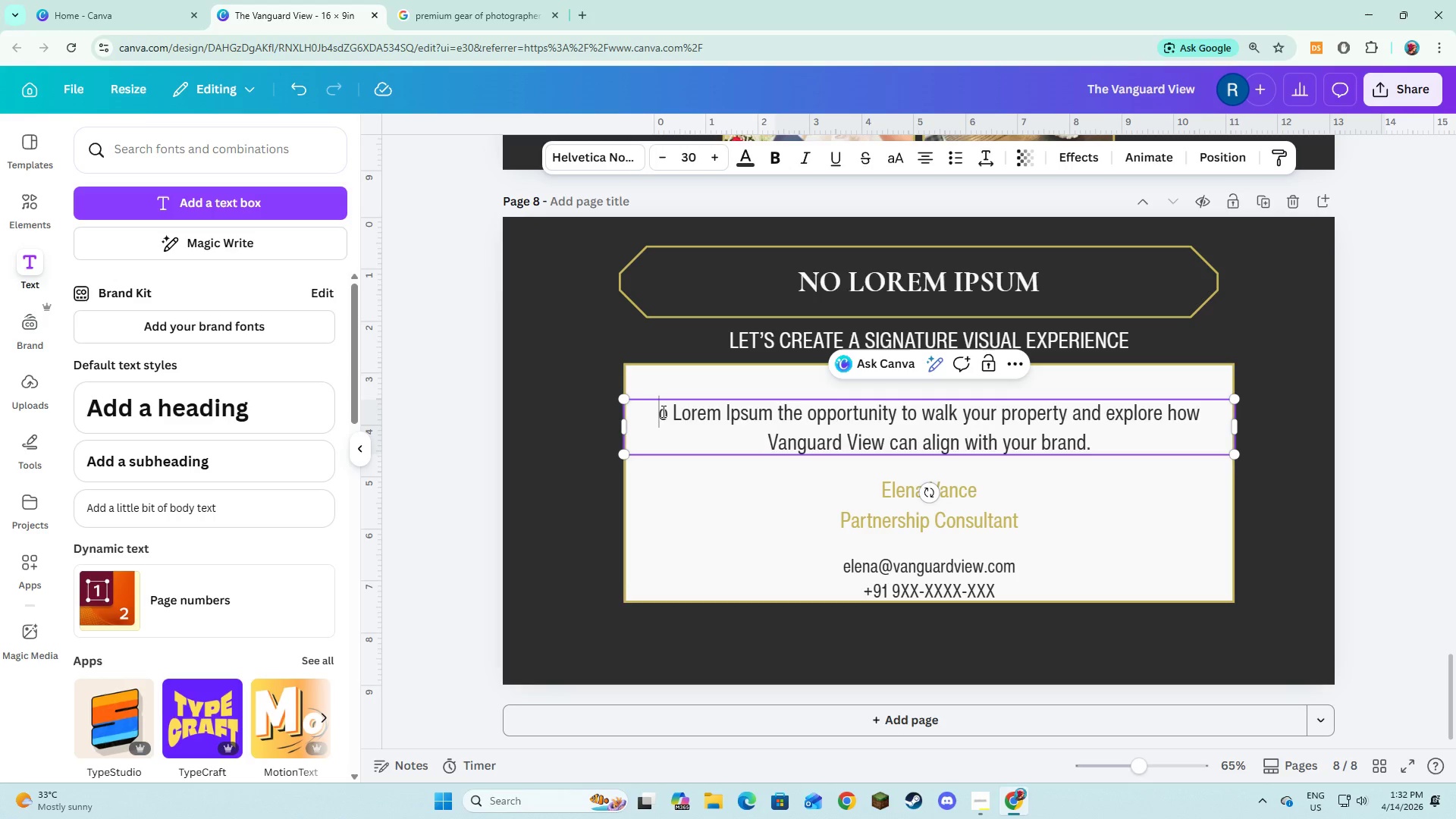 
key(Shift+ShiftLeft)
 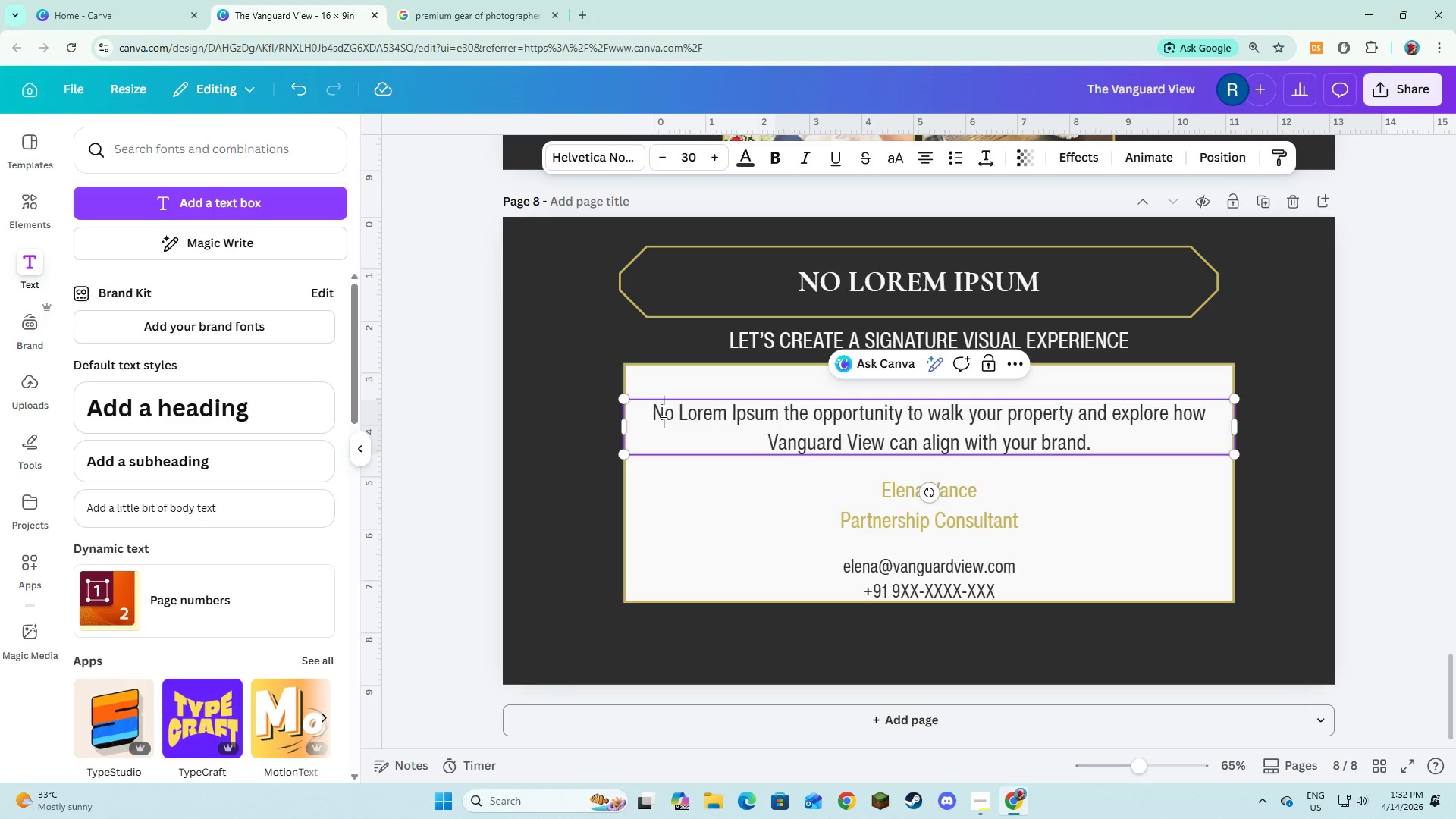 
key(Shift+N)
 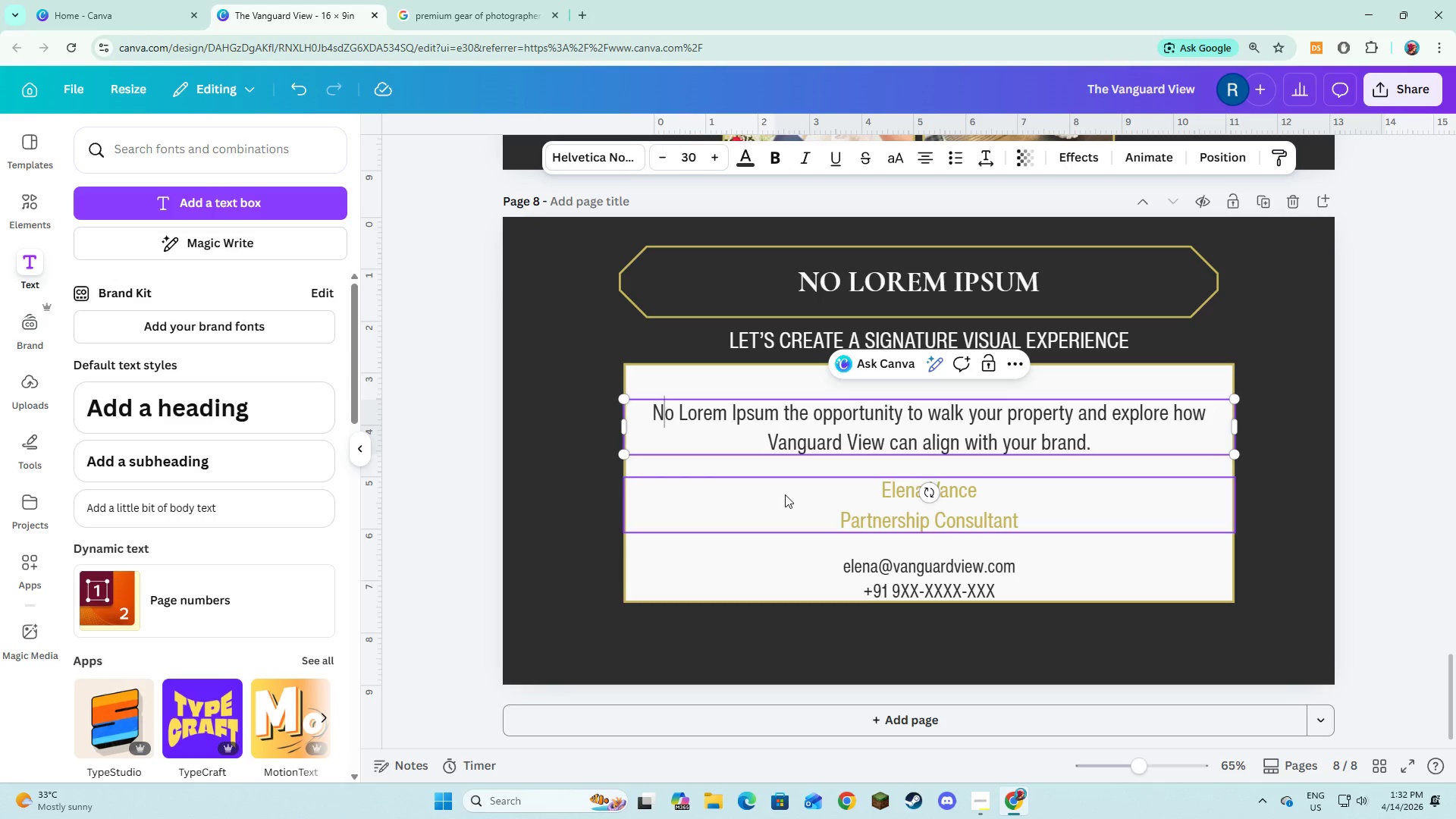 
scroll: coordinate [787, 485], scroll_direction: up, amount: 2.0
 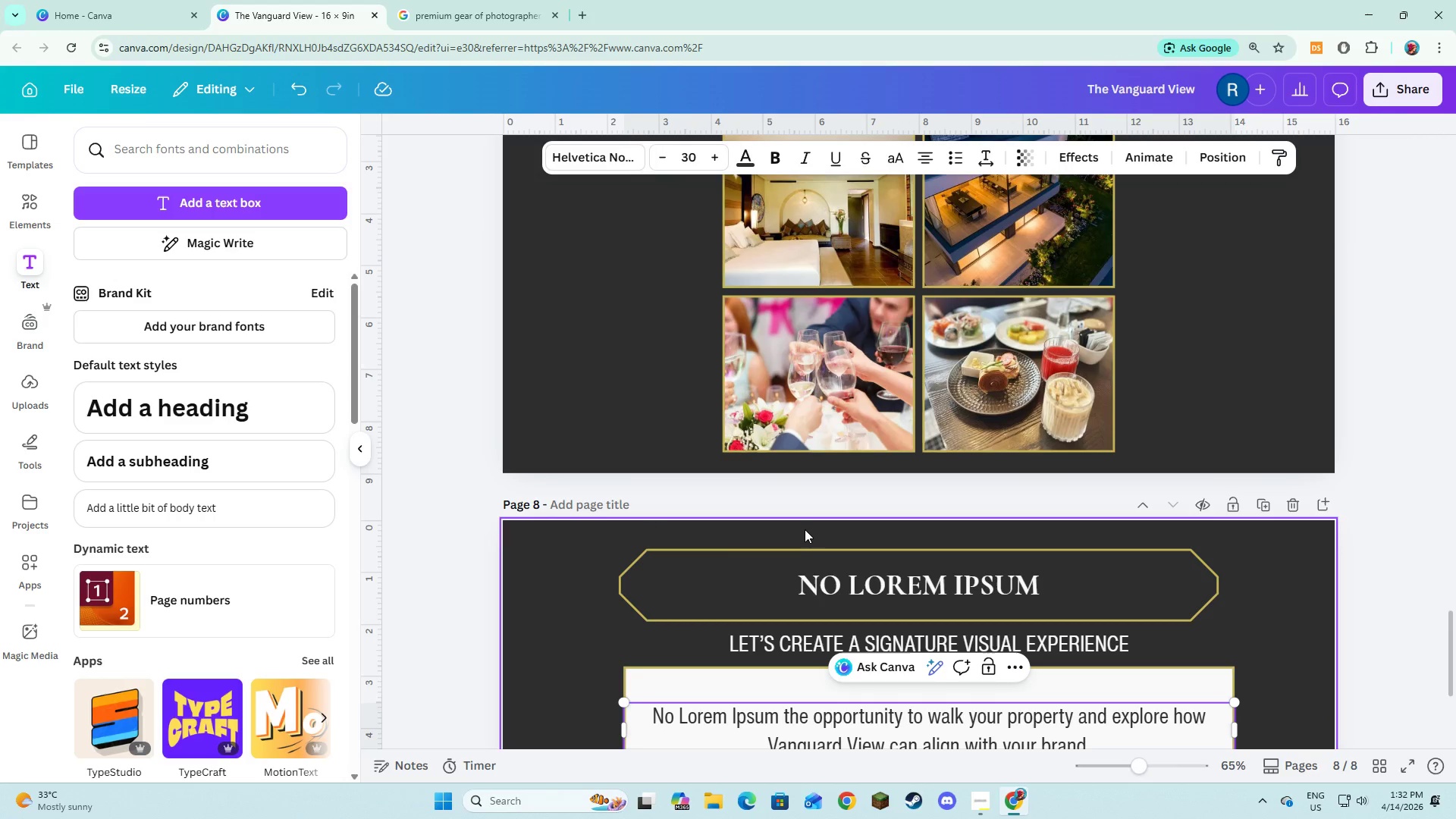 
scroll: coordinate [805, 551], scroll_direction: down, amount: 1.0
 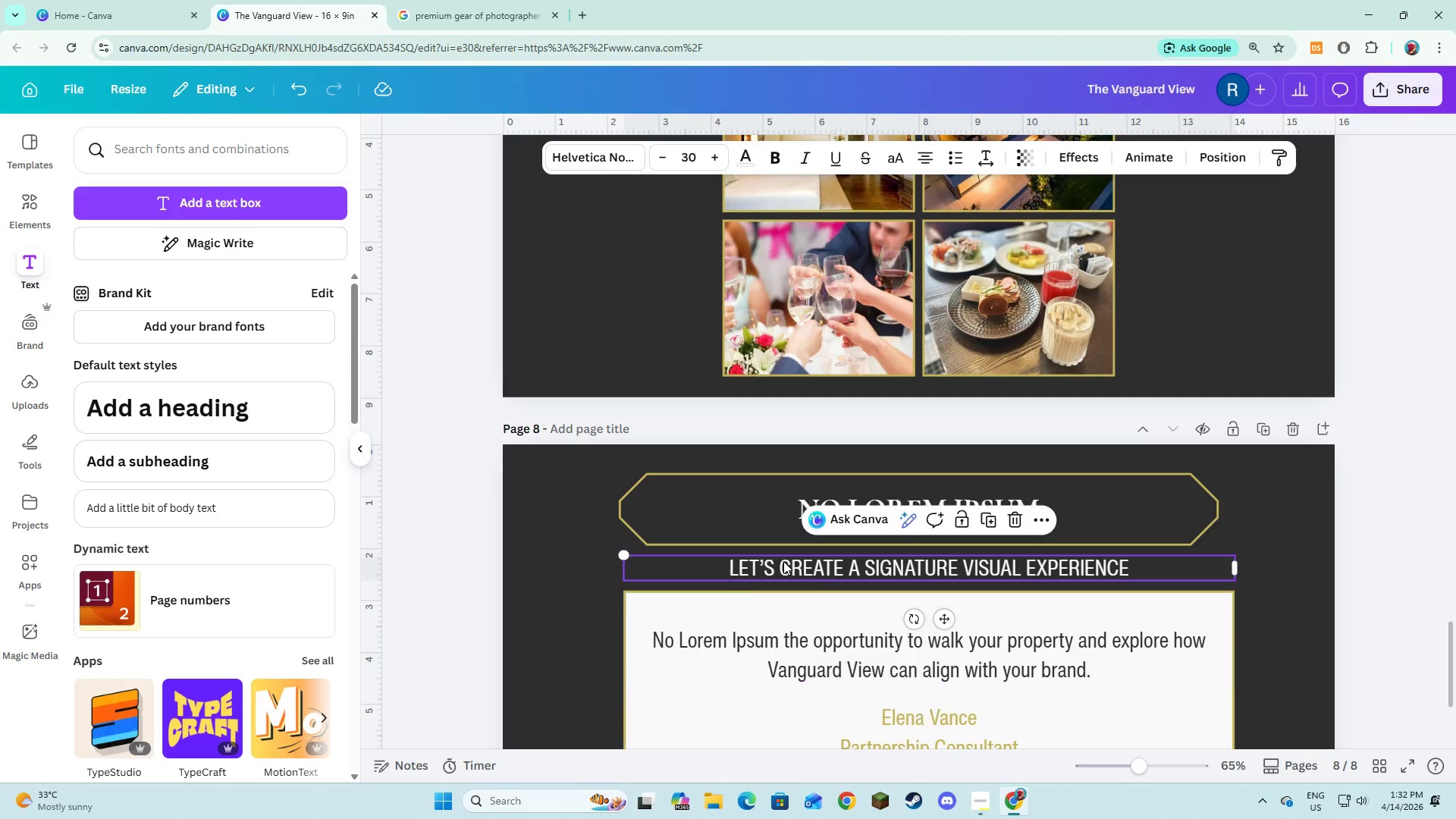 
double_click([783, 561])
 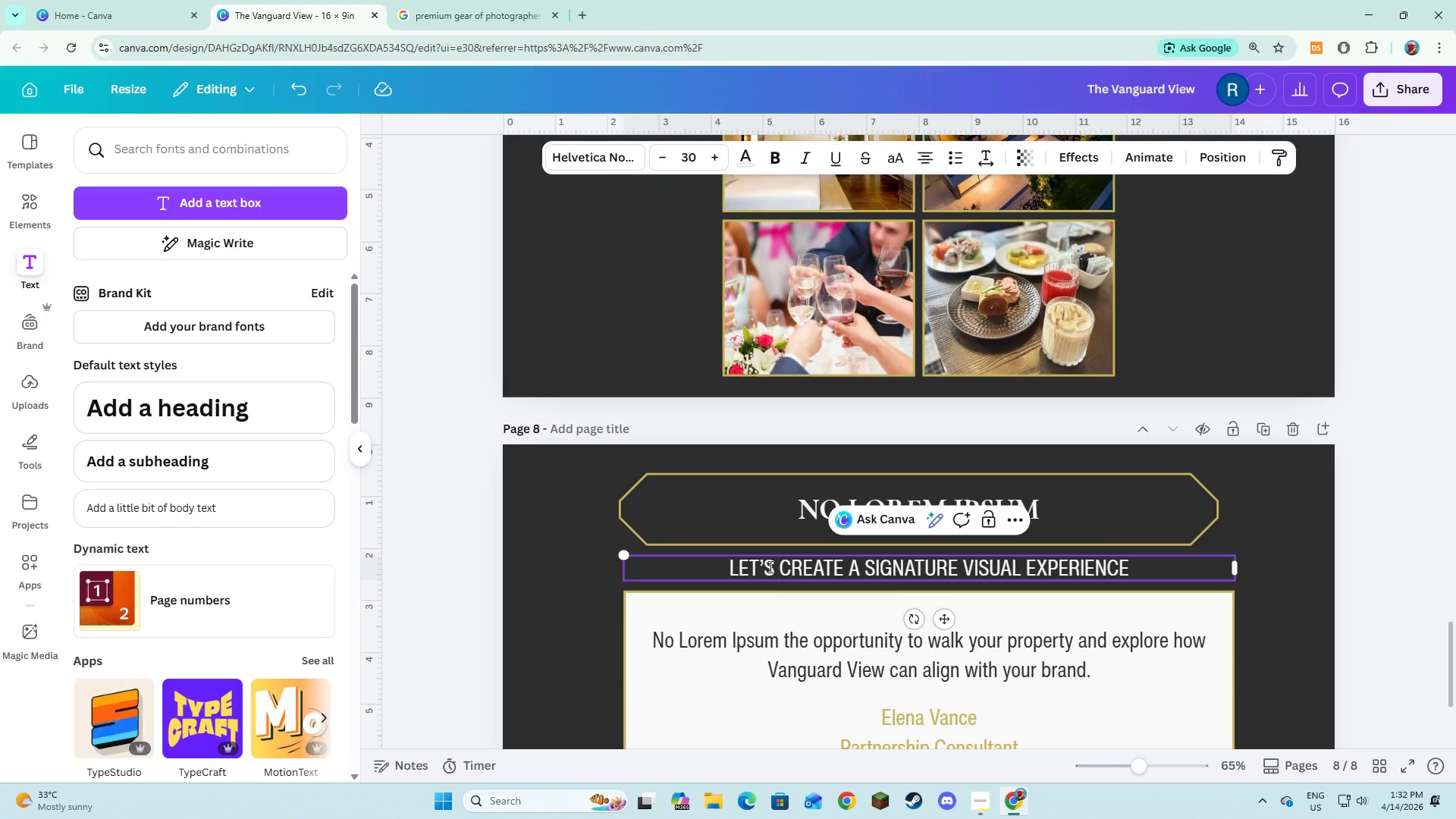 
key(Control+Shift+A)
 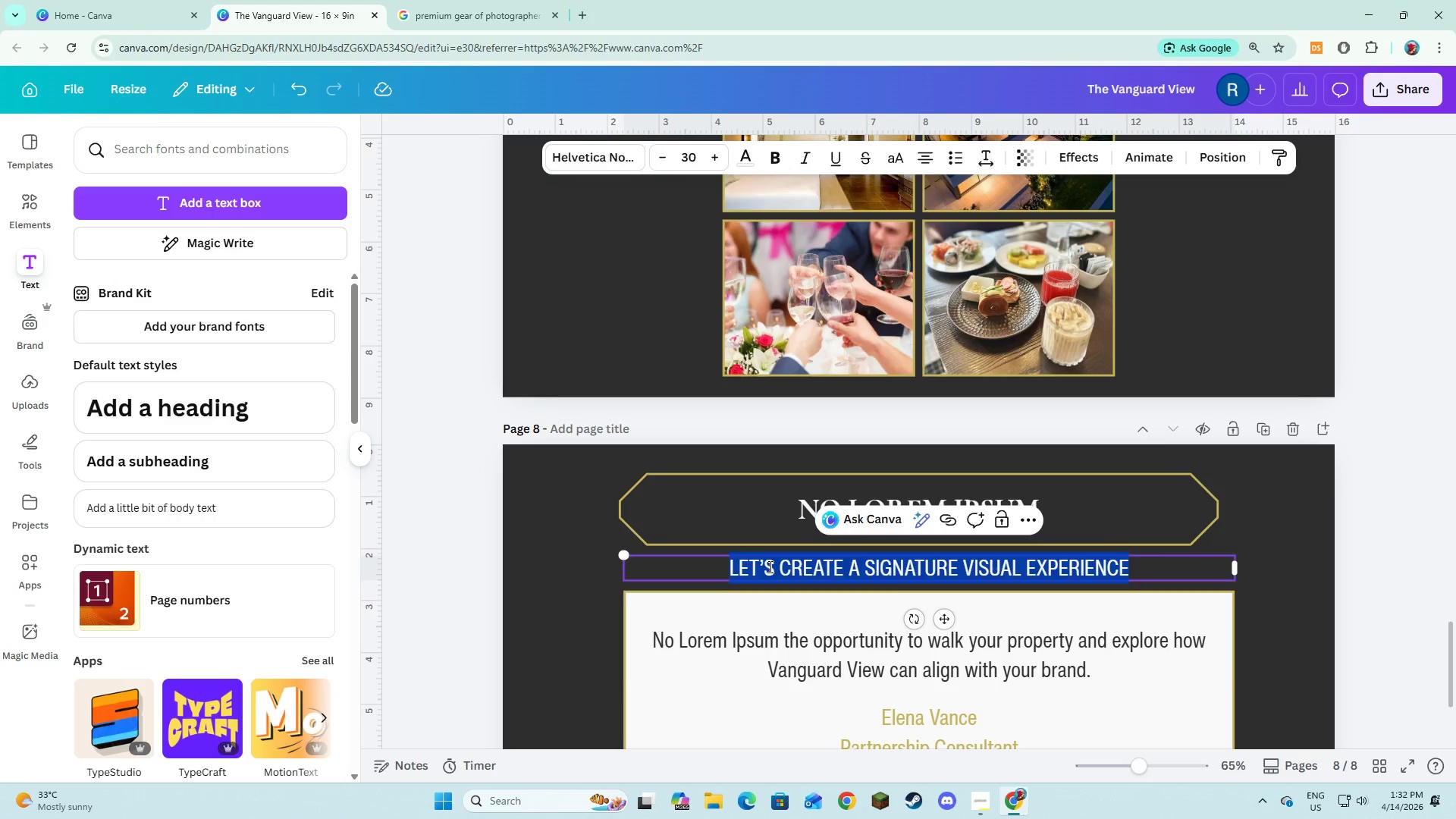 
key(Control+Shift+V)
 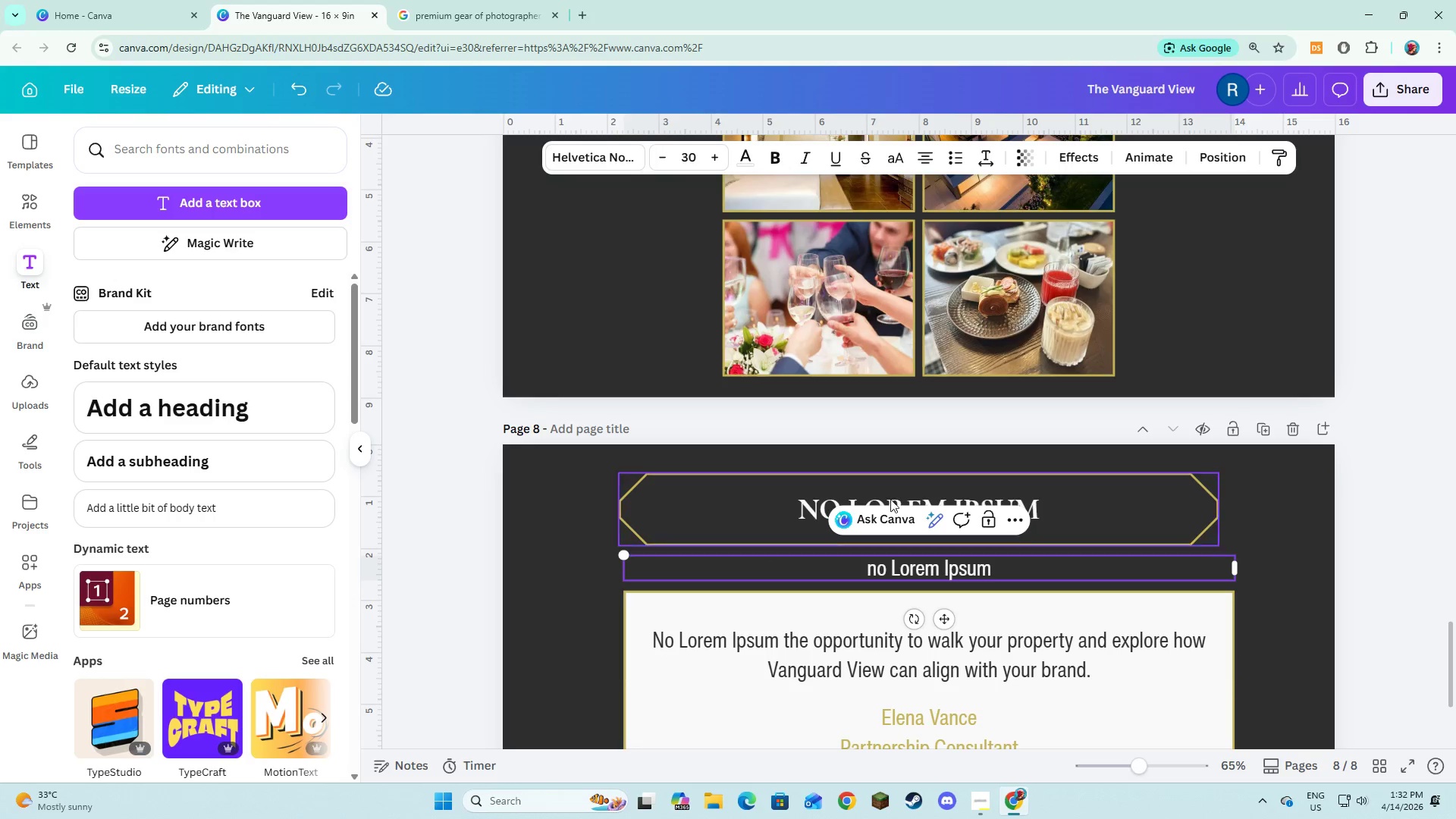 
left_click([906, 568])
 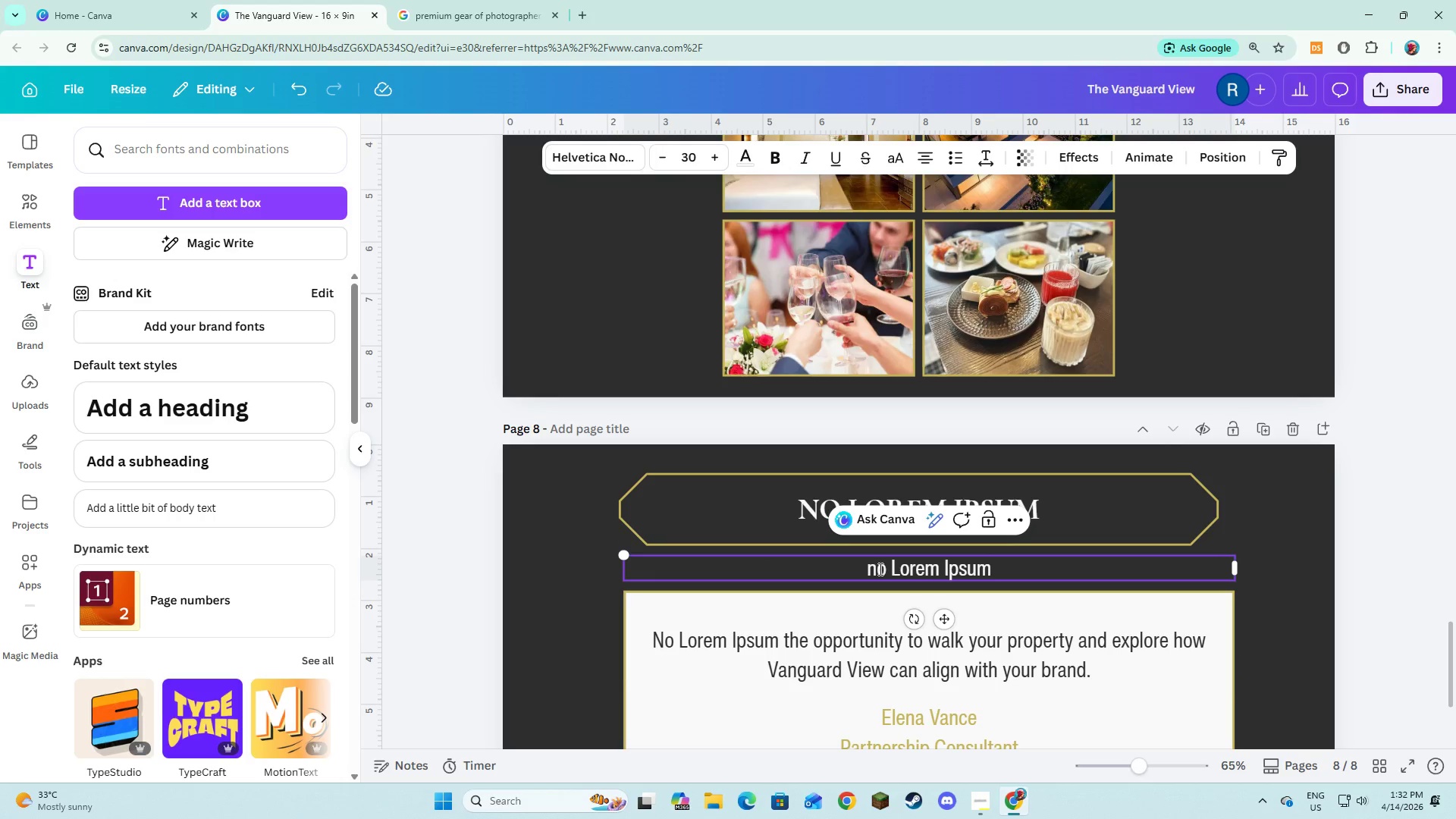 
left_click([879, 569])
 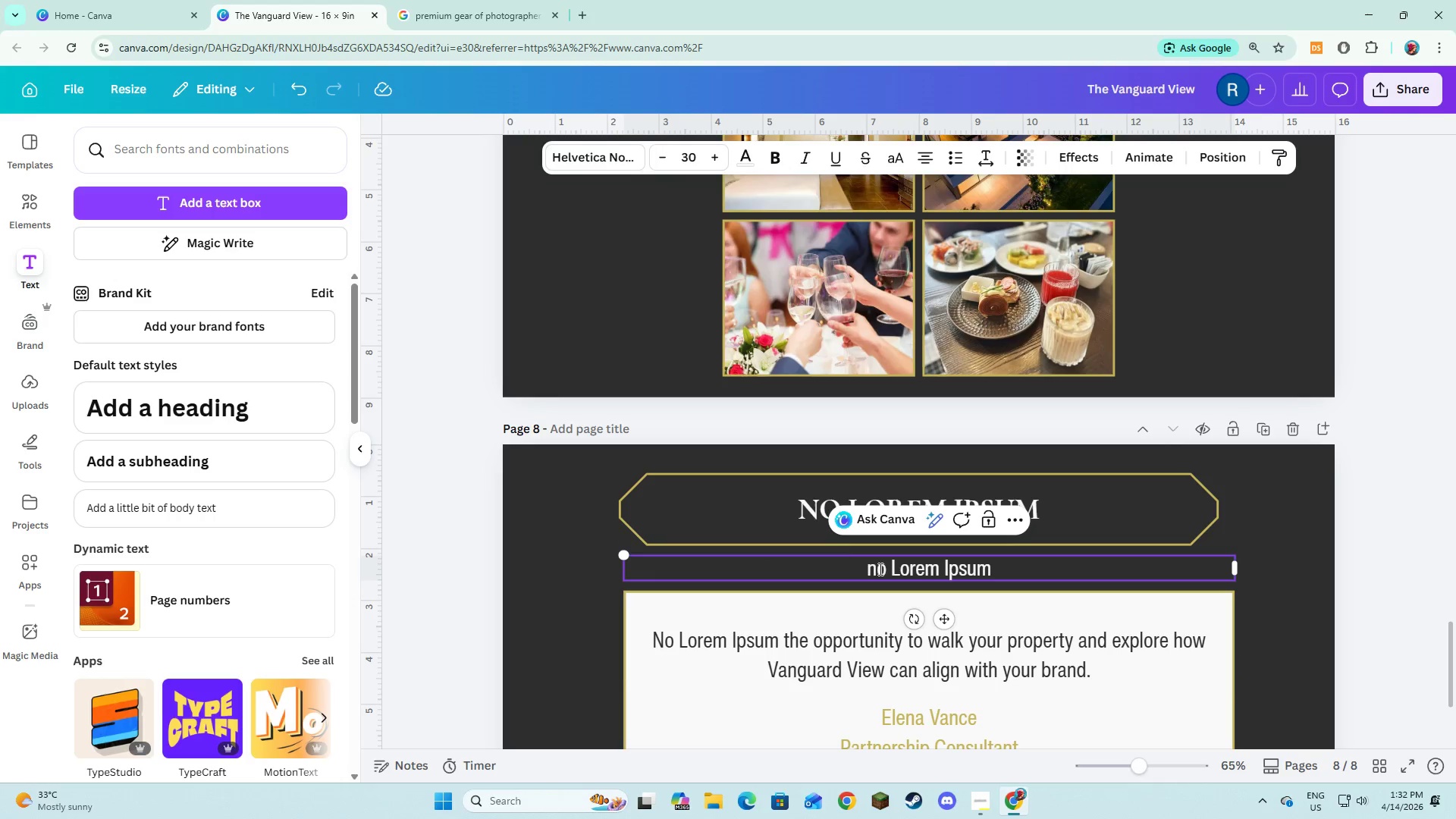 
key(Backspace)
 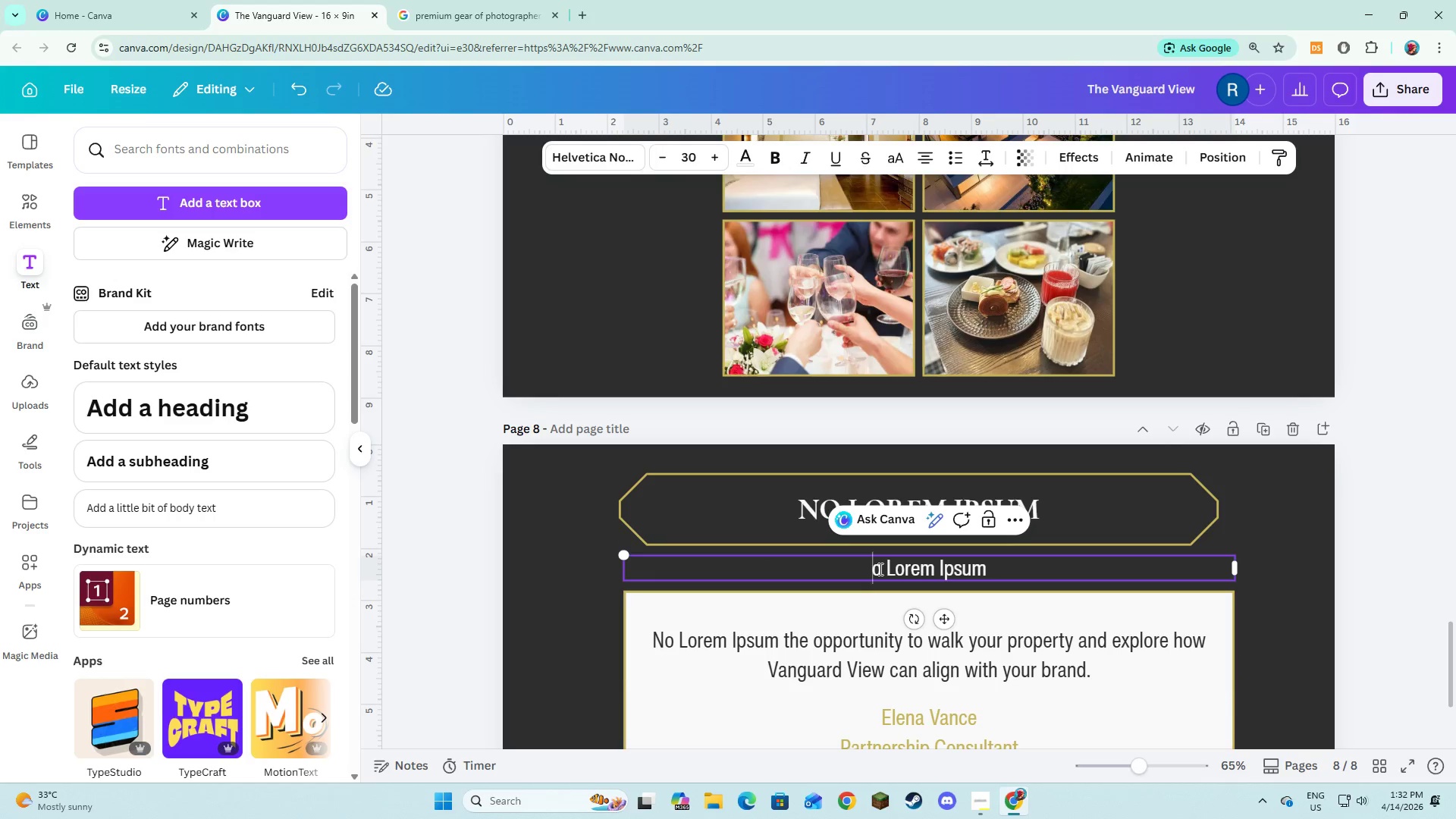 
key(Shift+ShiftLeft)
 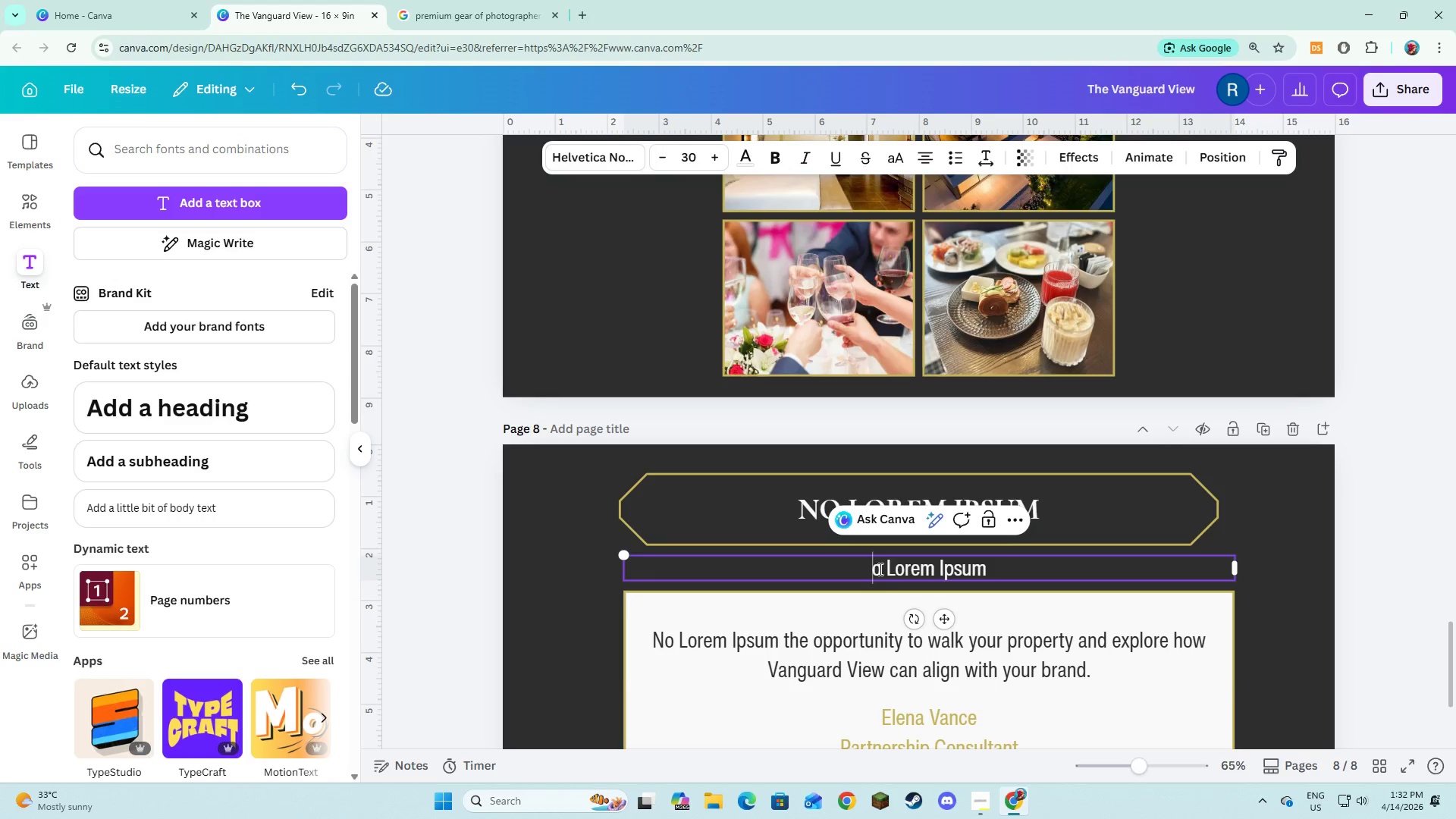 
key(Shift+N)
 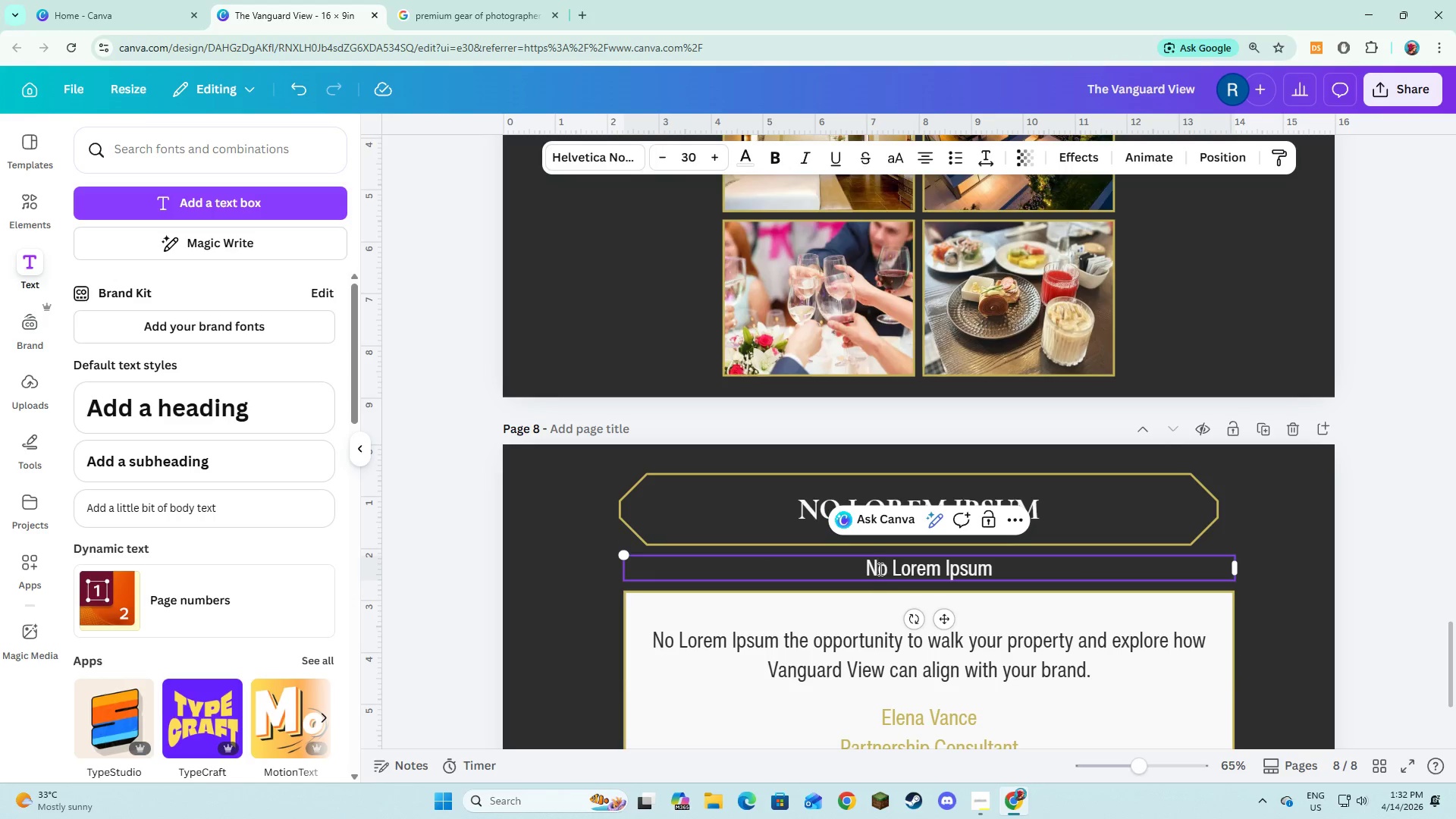 
key(Control+A)
 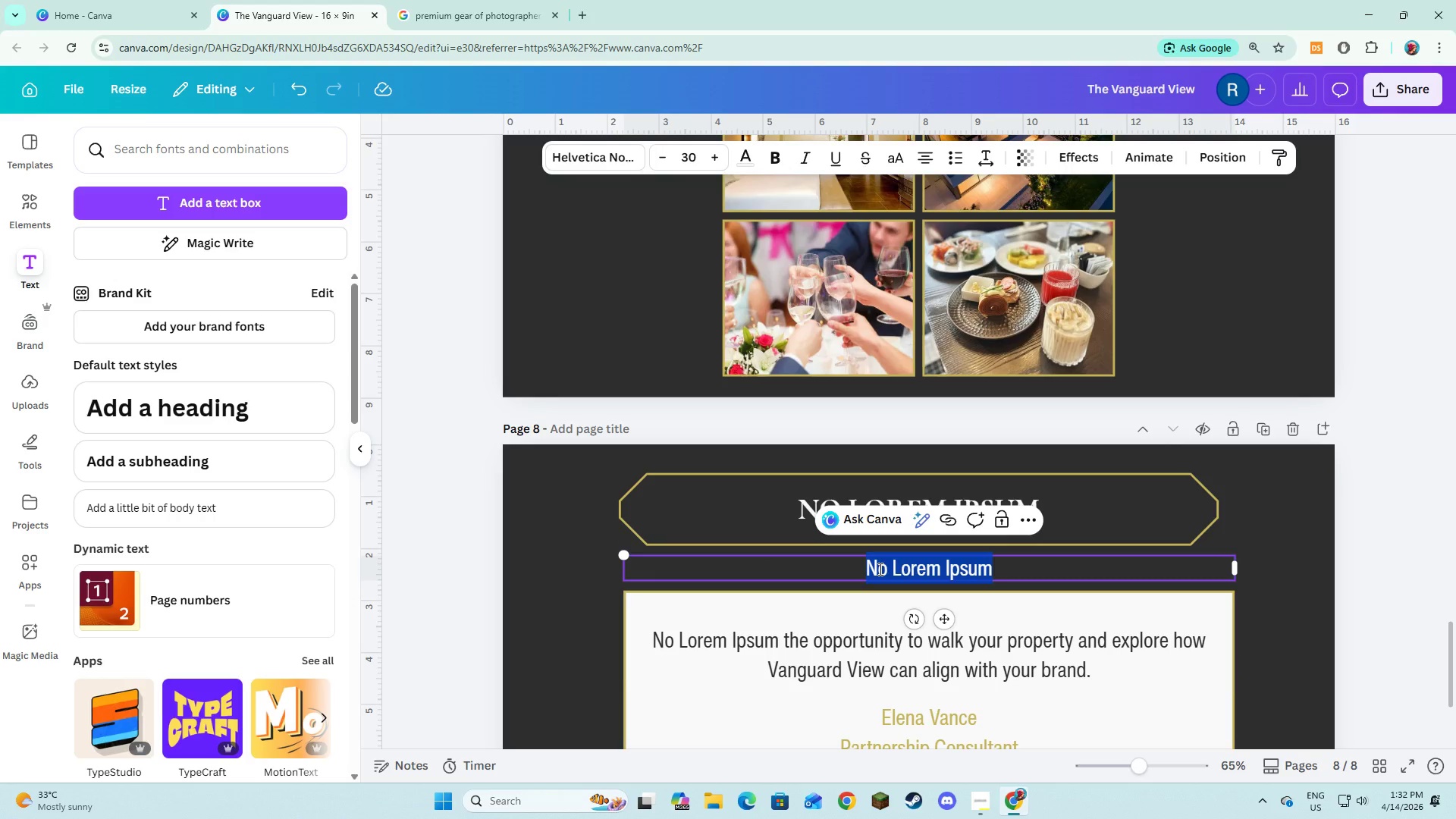 
key(Control+C)
 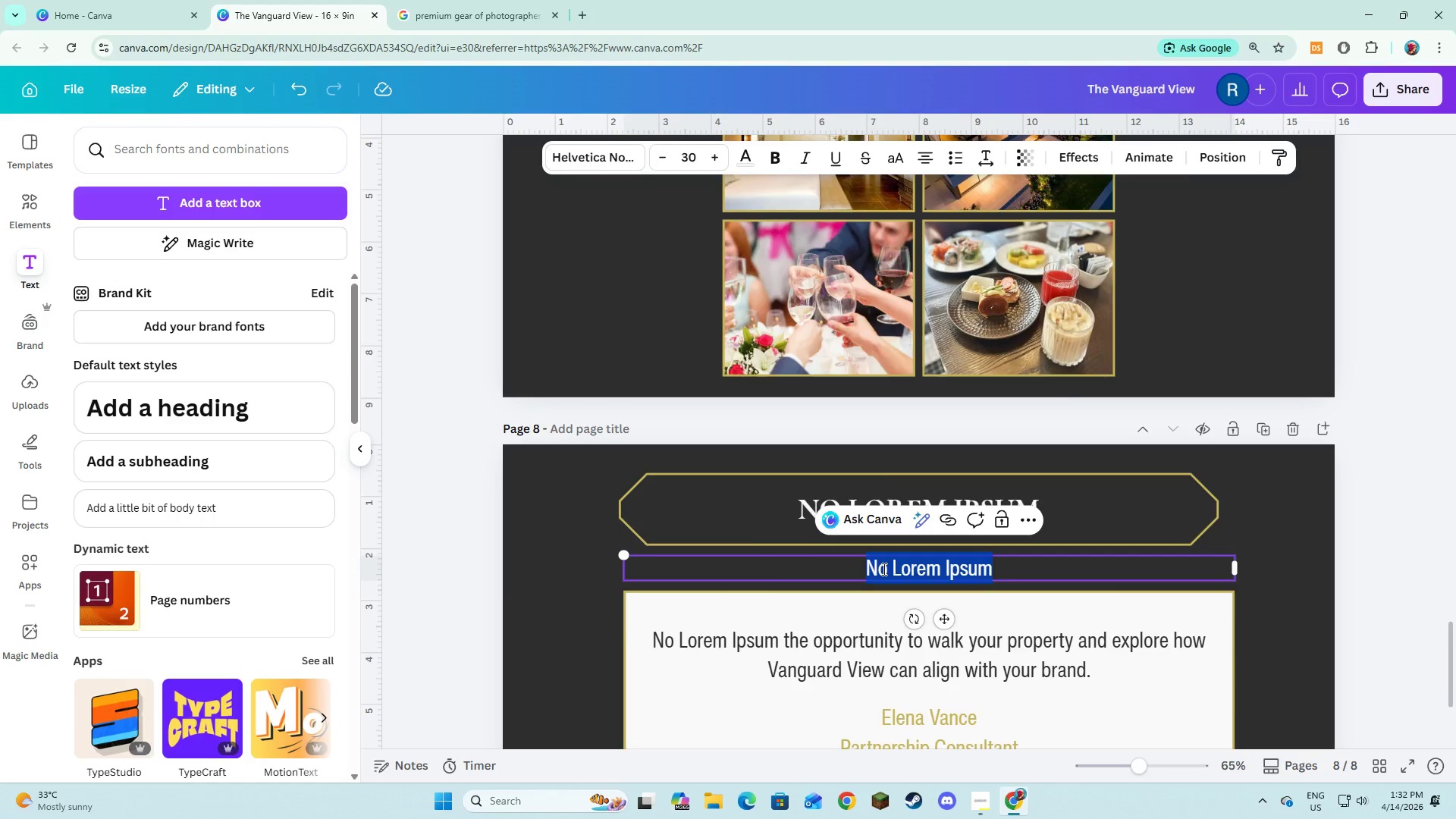 
scroll: coordinate [883, 569], scroll_direction: up, amount: 4.0
 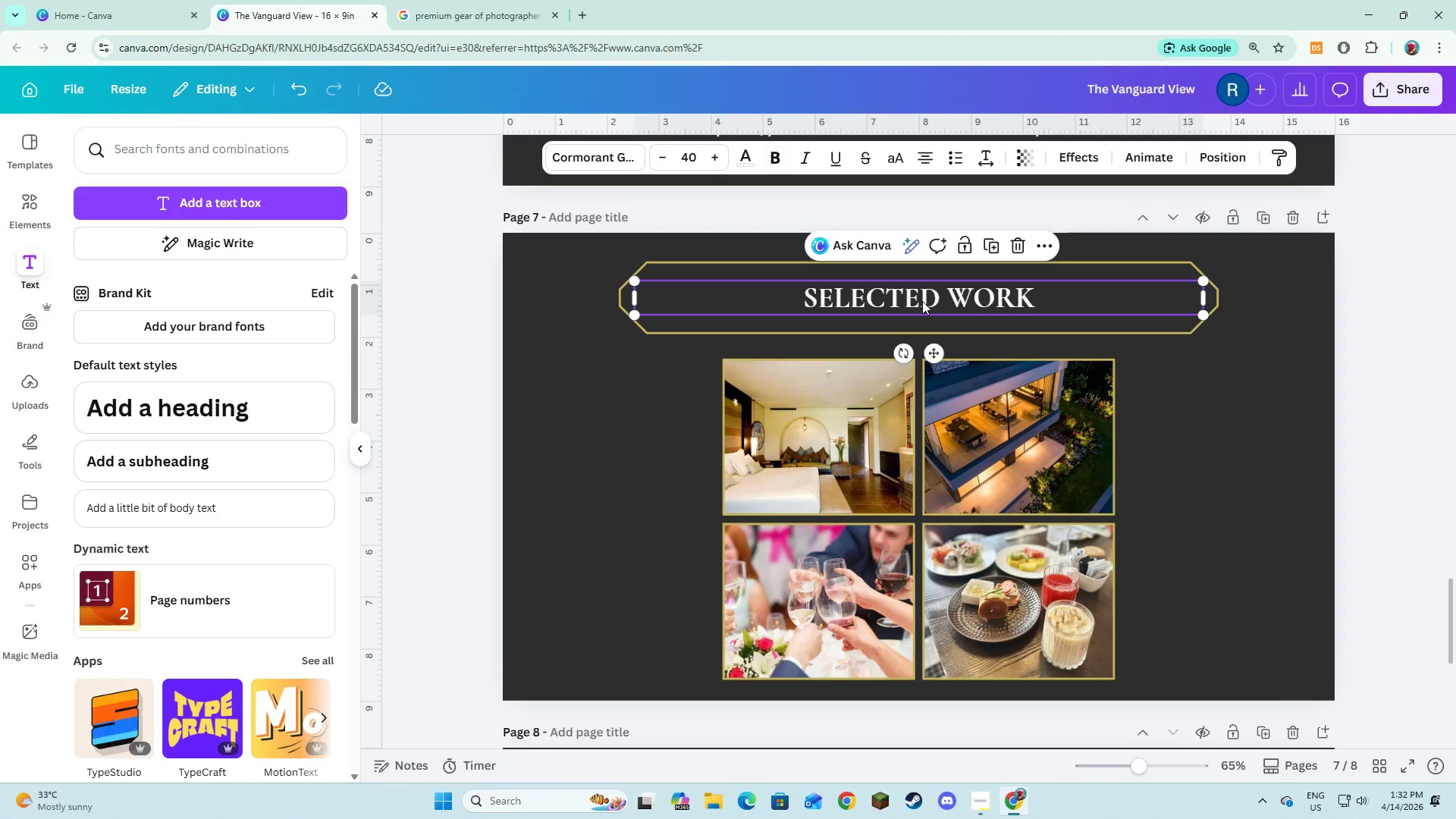 
double_click([922, 301])
 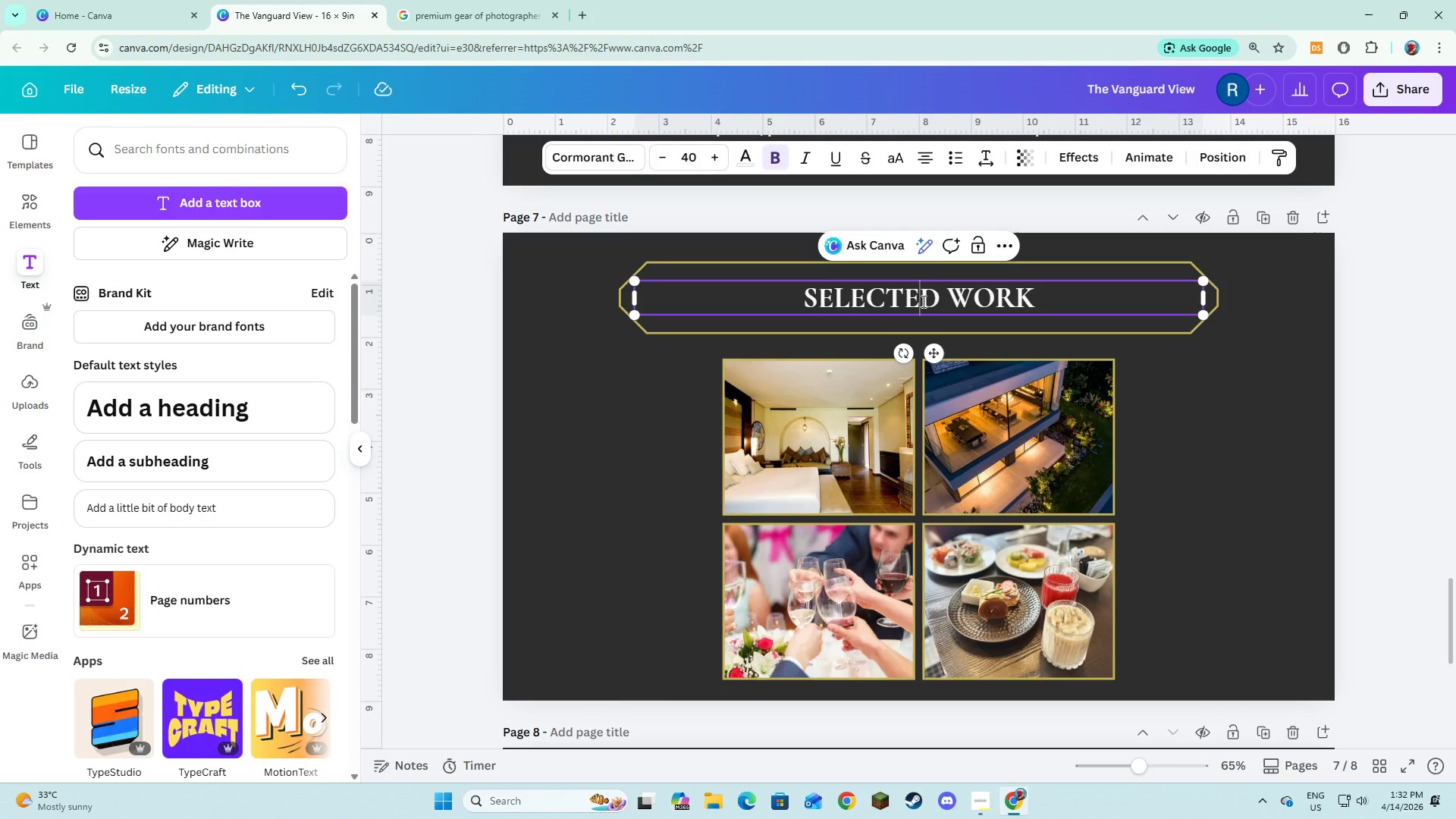 
key(Control+A)
 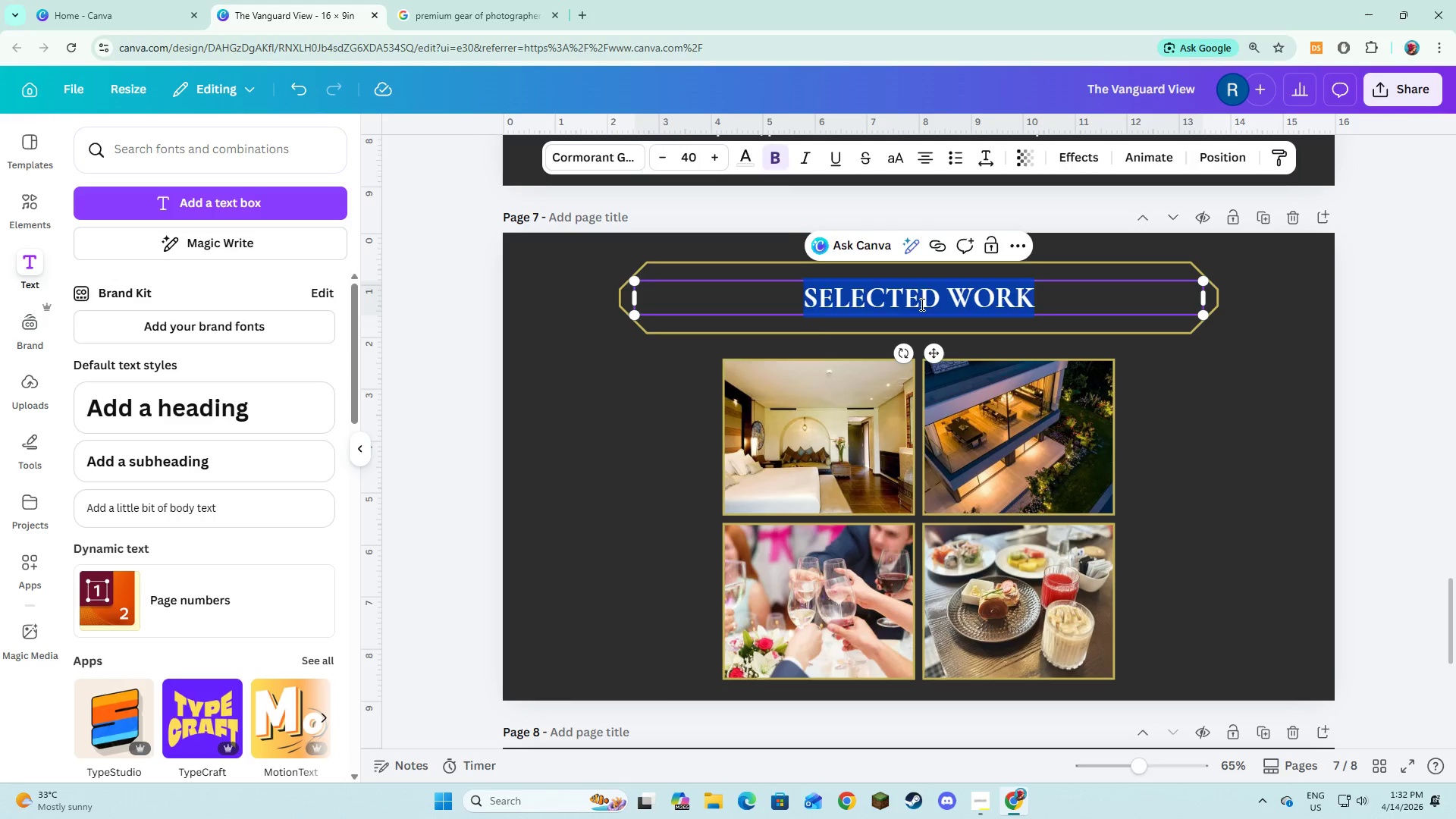 
key(Control+V)
 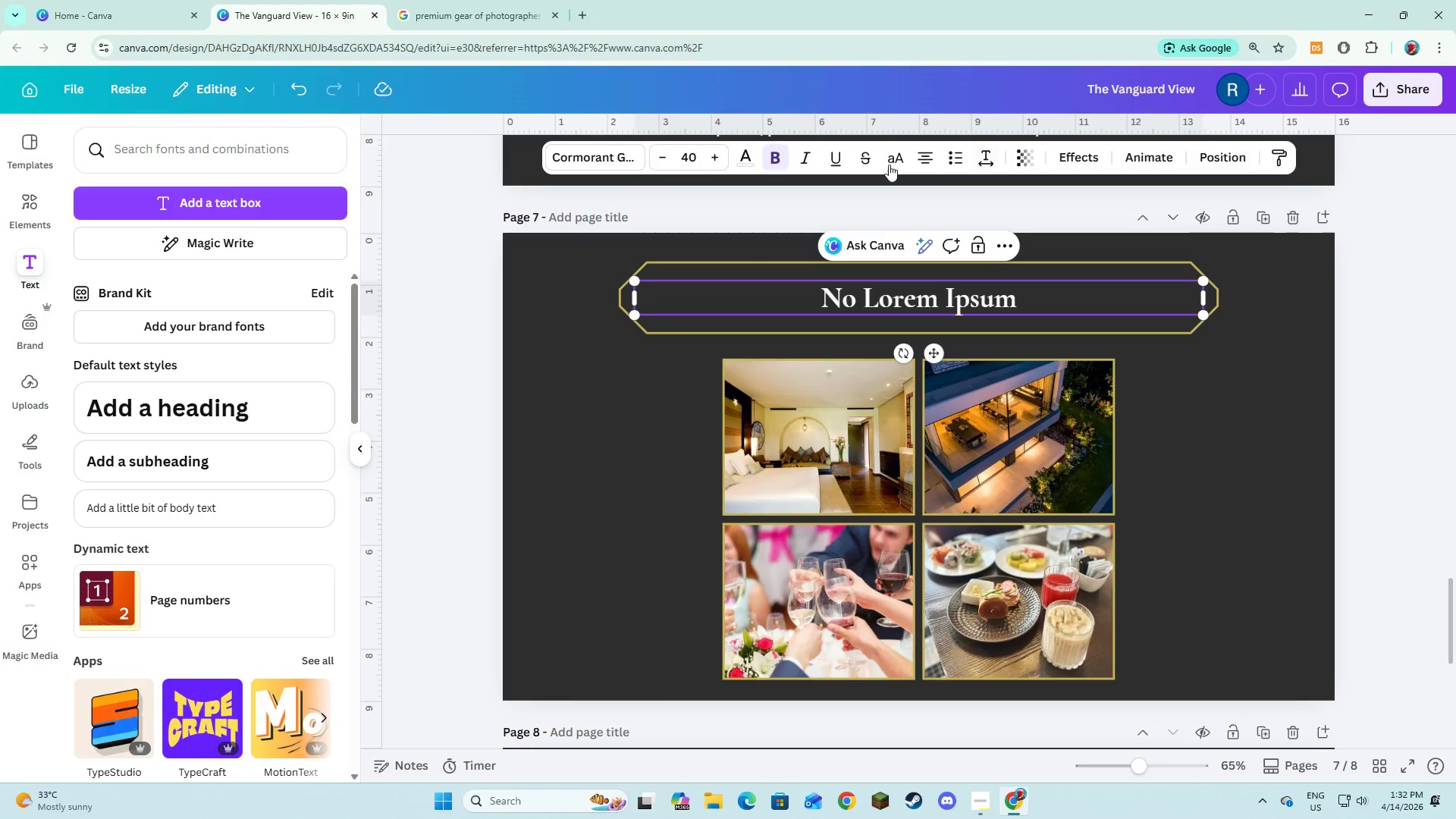 
left_click([890, 165])
 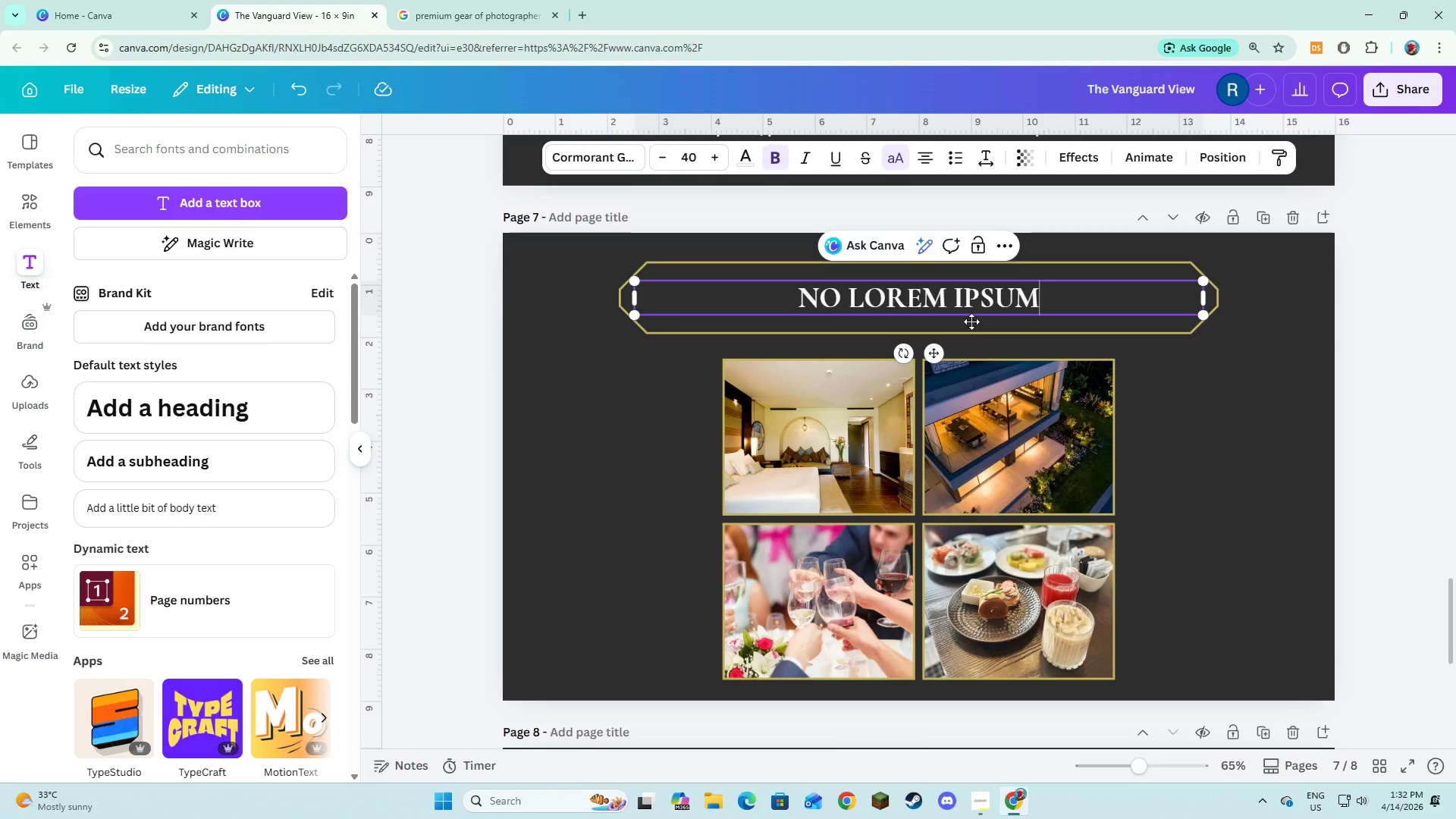 
scroll: coordinate [871, 417], scroll_direction: up, amount: 6.0
 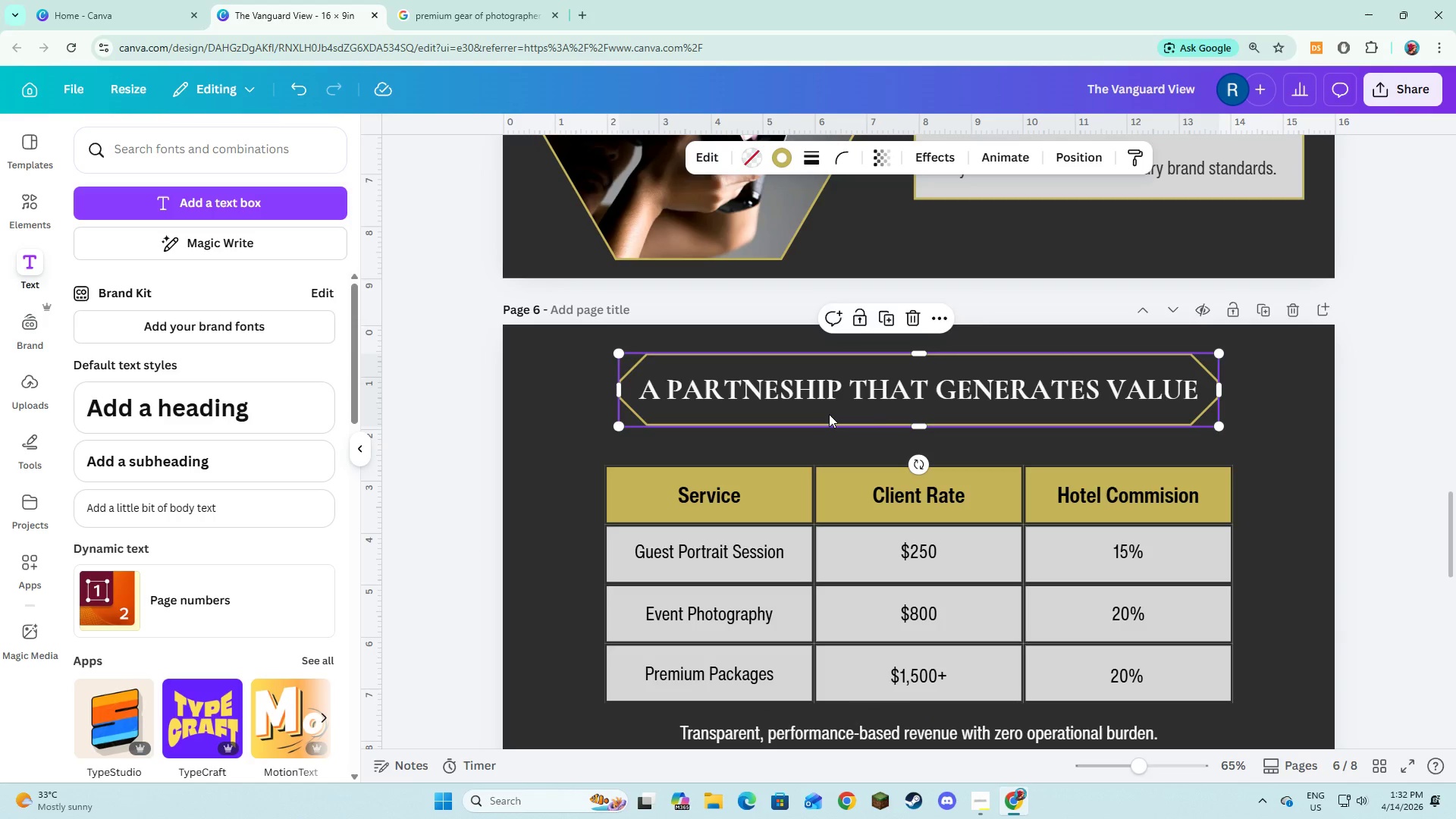 
double_click([829, 414])
 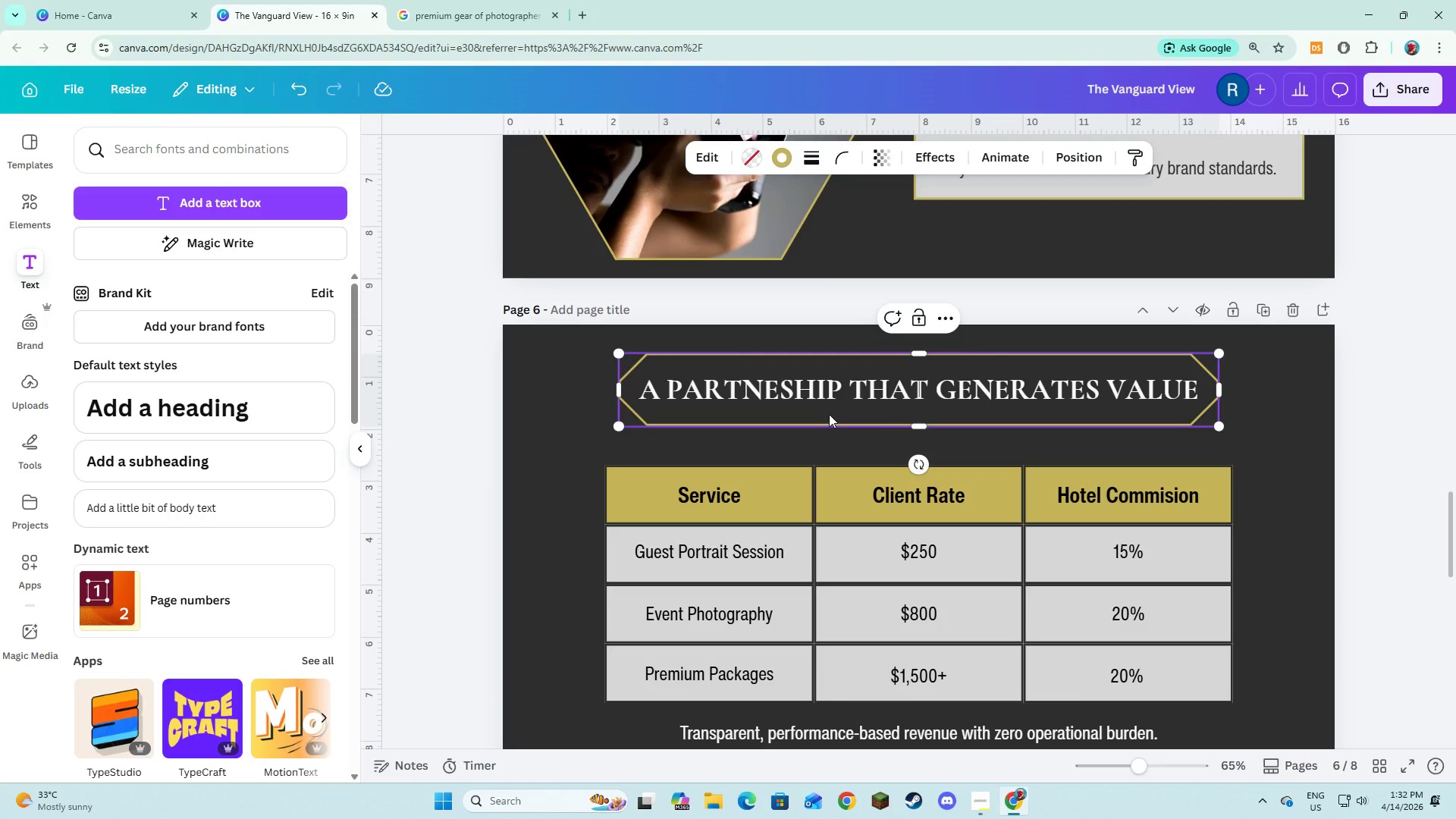 
hold_key(key=ControlLeft, duration=0.33)
 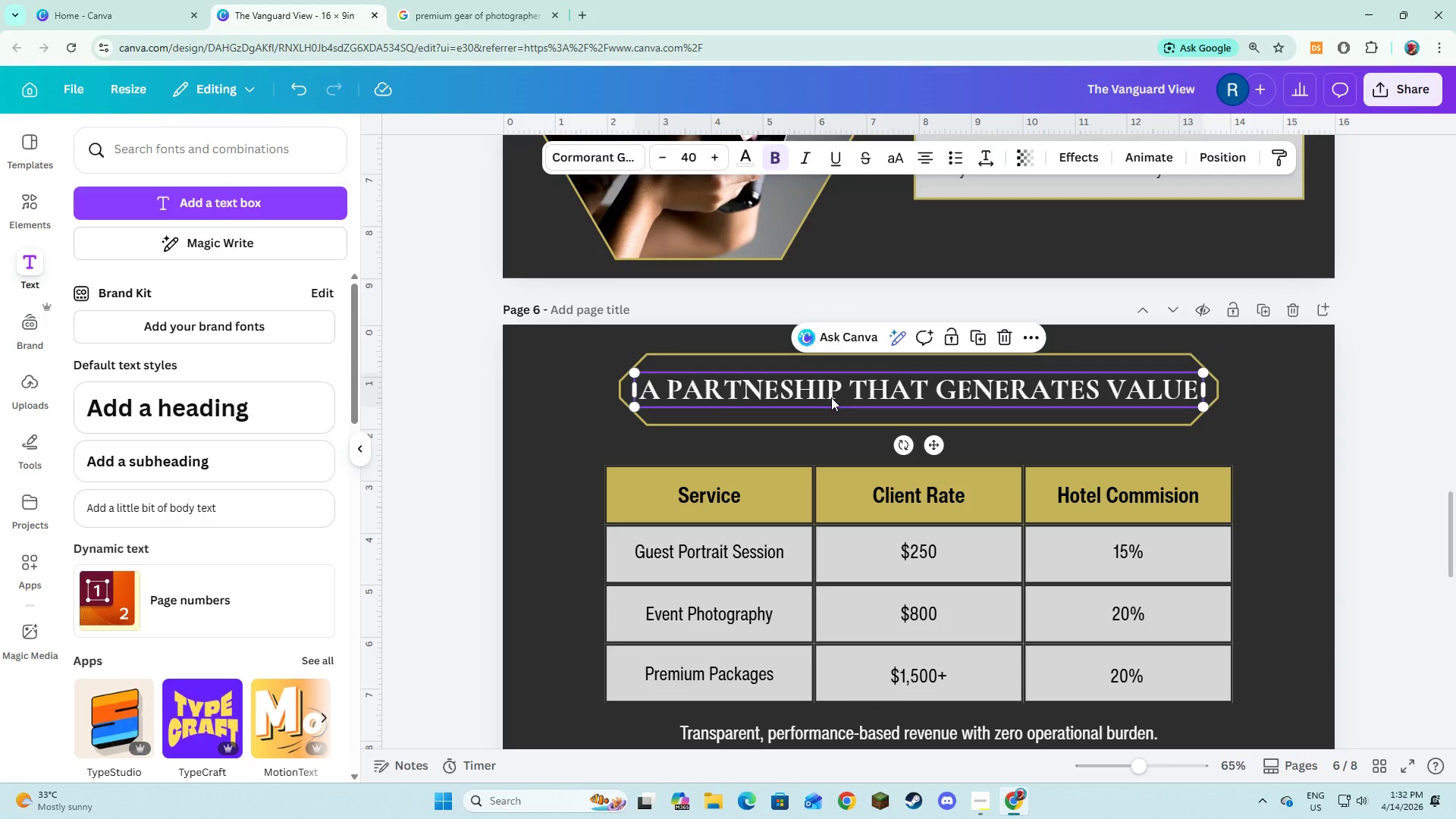 
double_click([831, 397])
 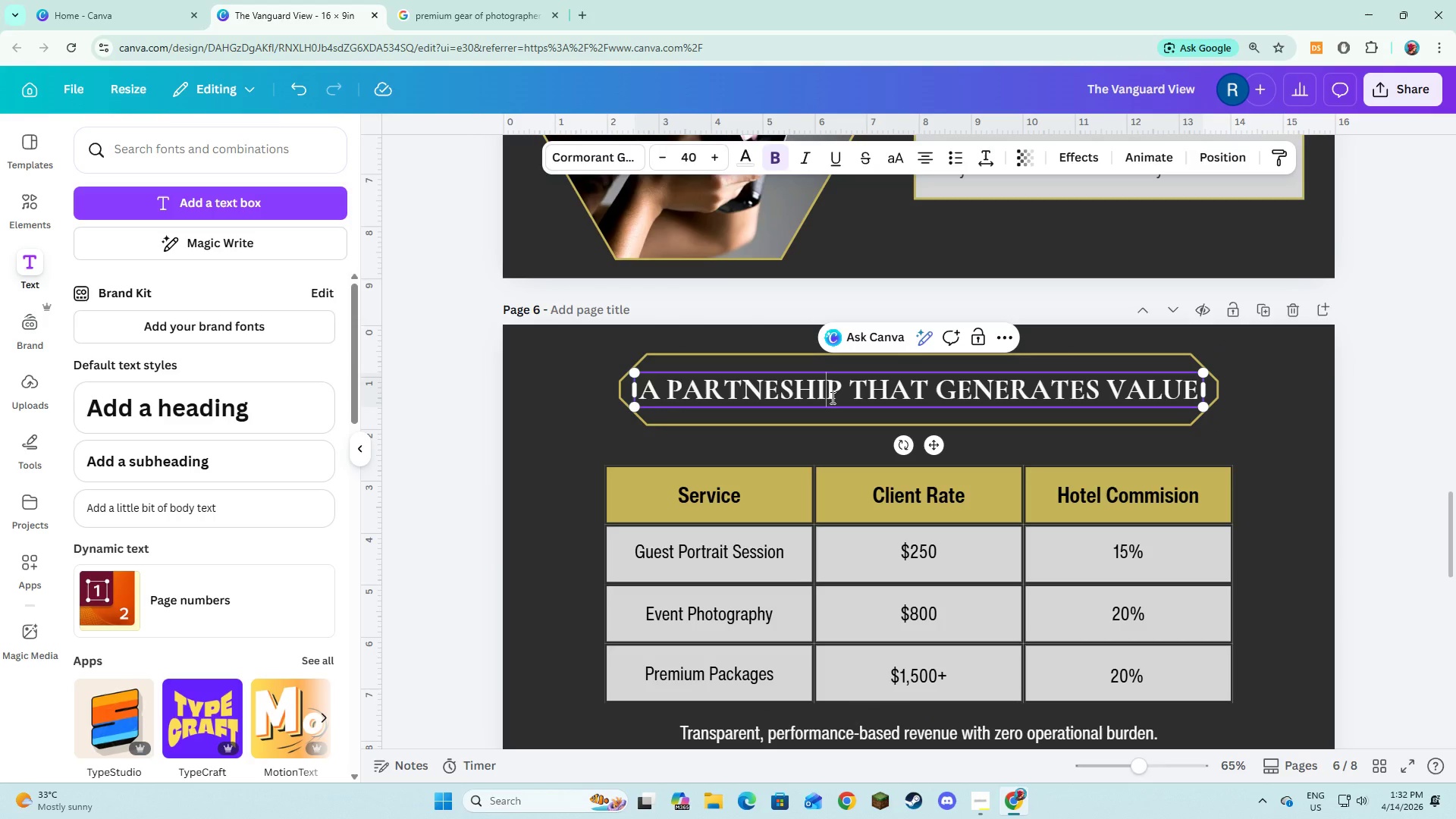 
key(Control+A)
 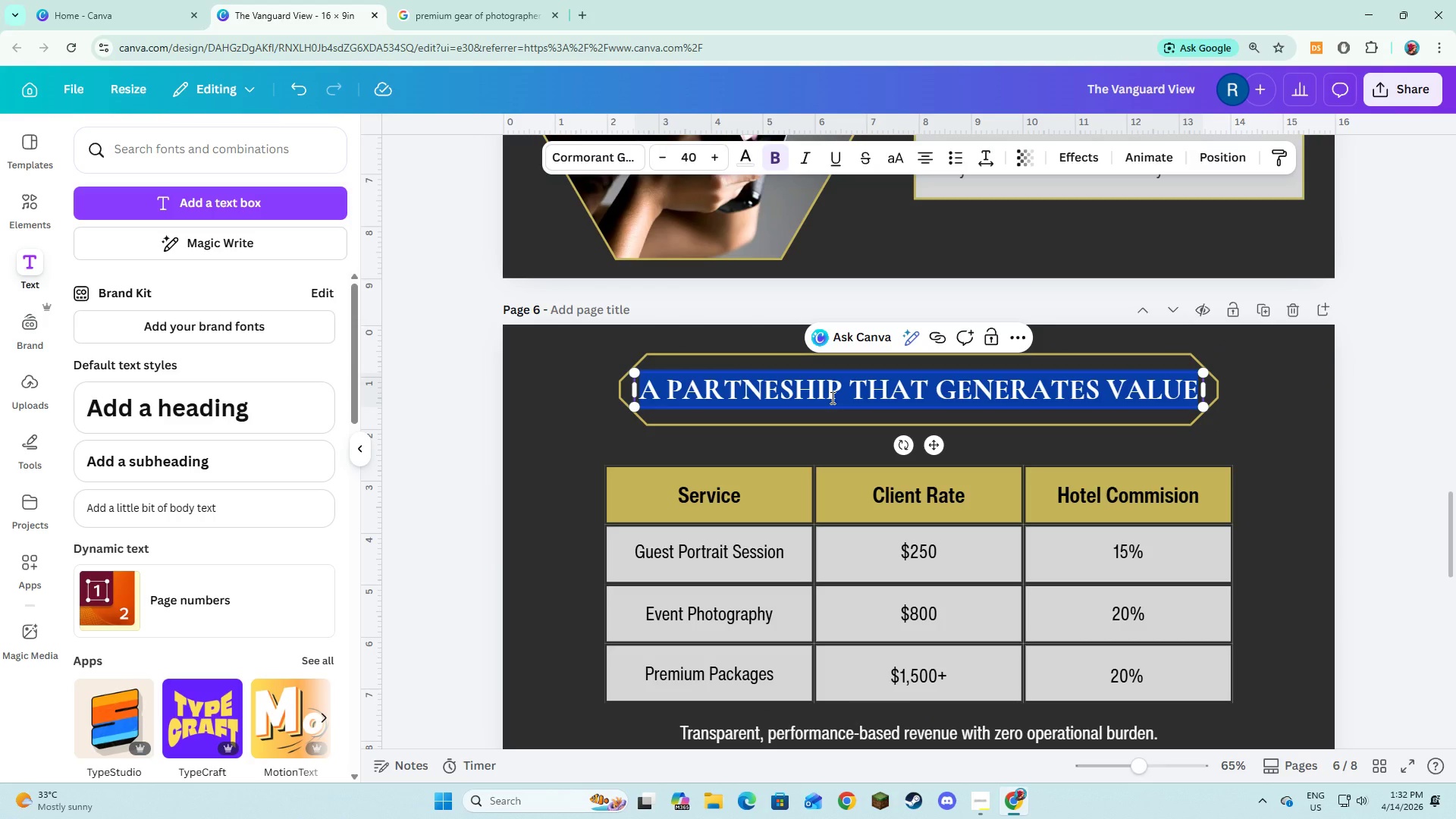 
key(Control+V)
 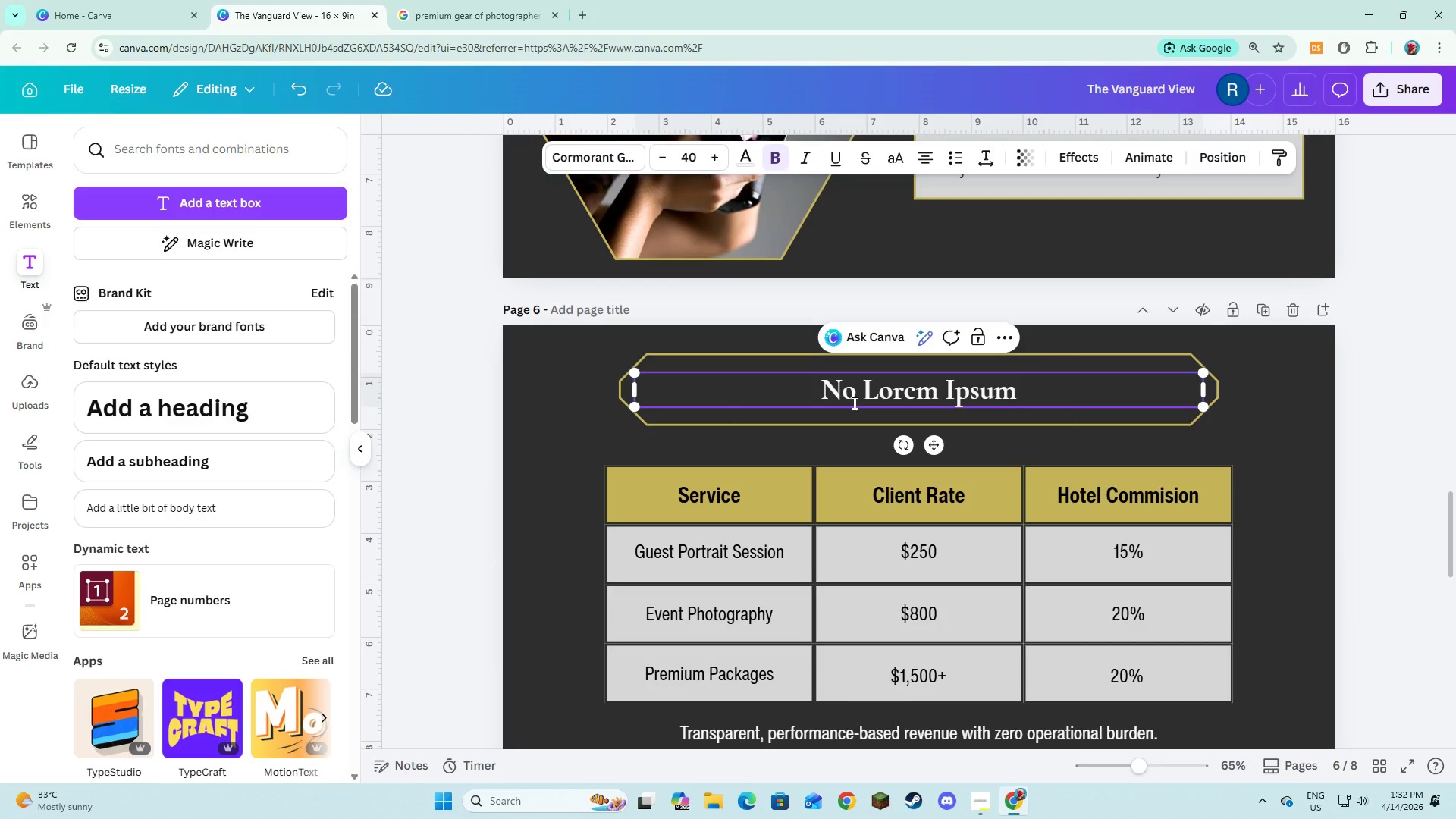 
key(Control+A)
 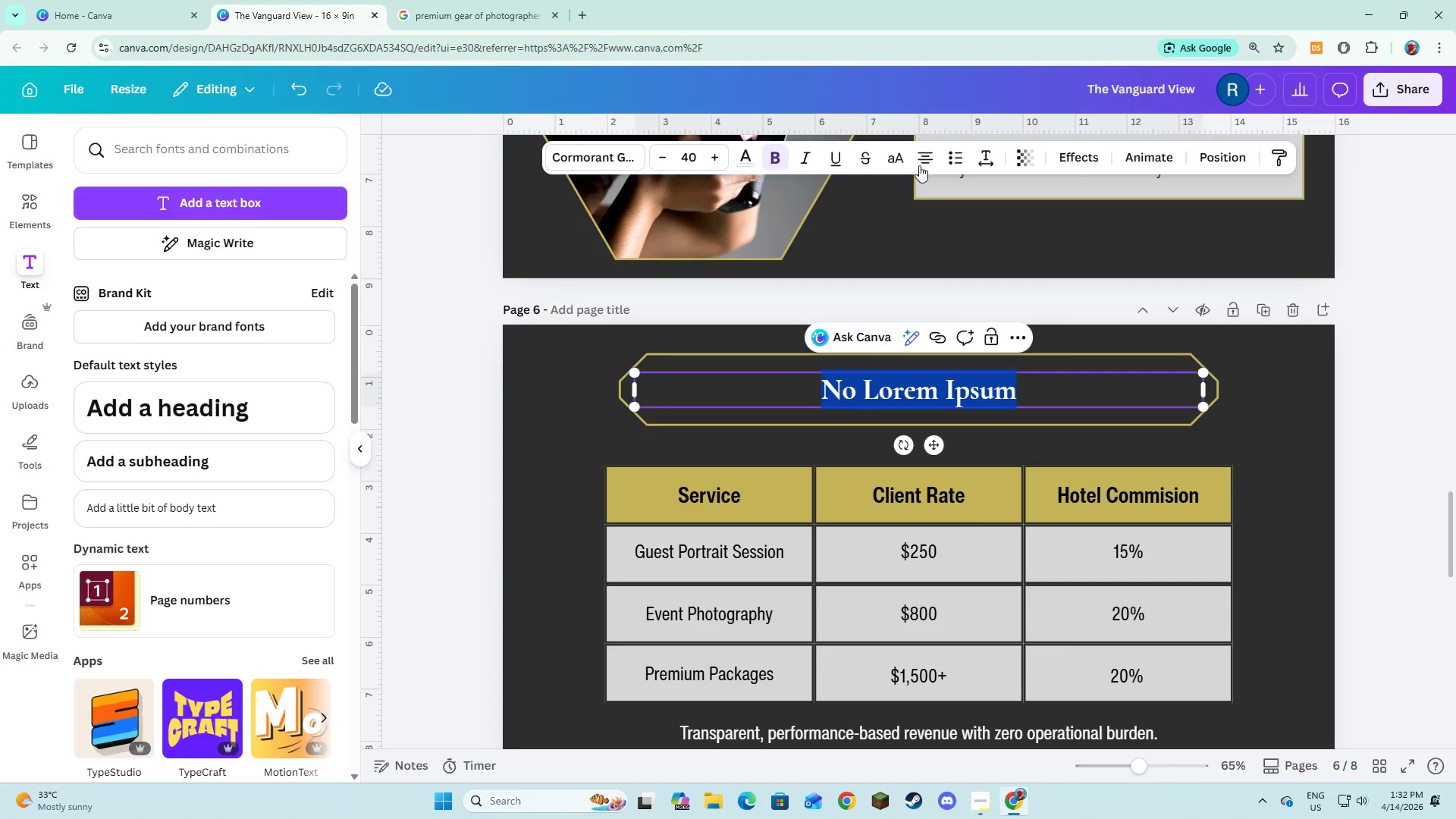 
left_click([902, 165])
 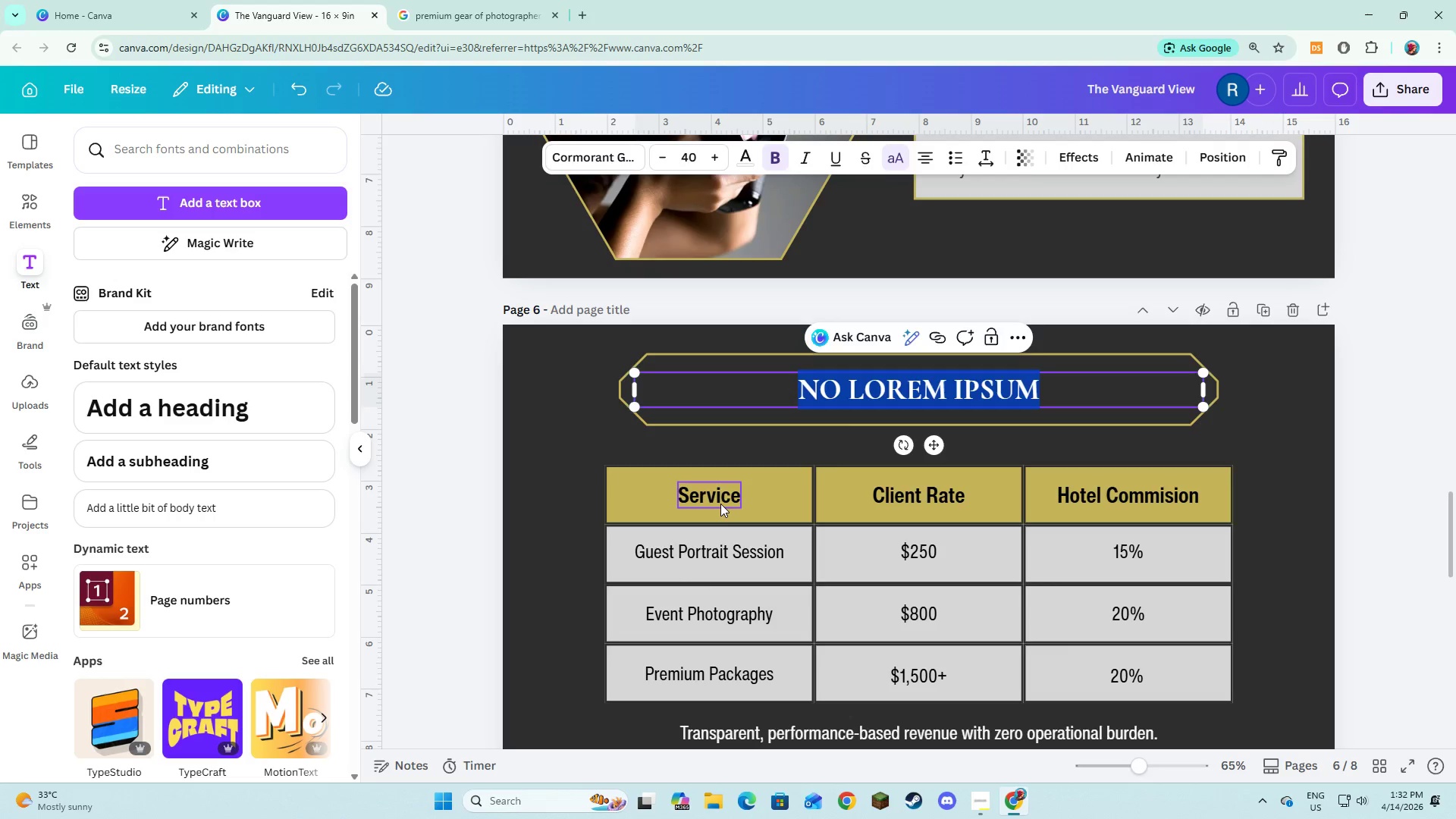 
double_click([720, 504])
 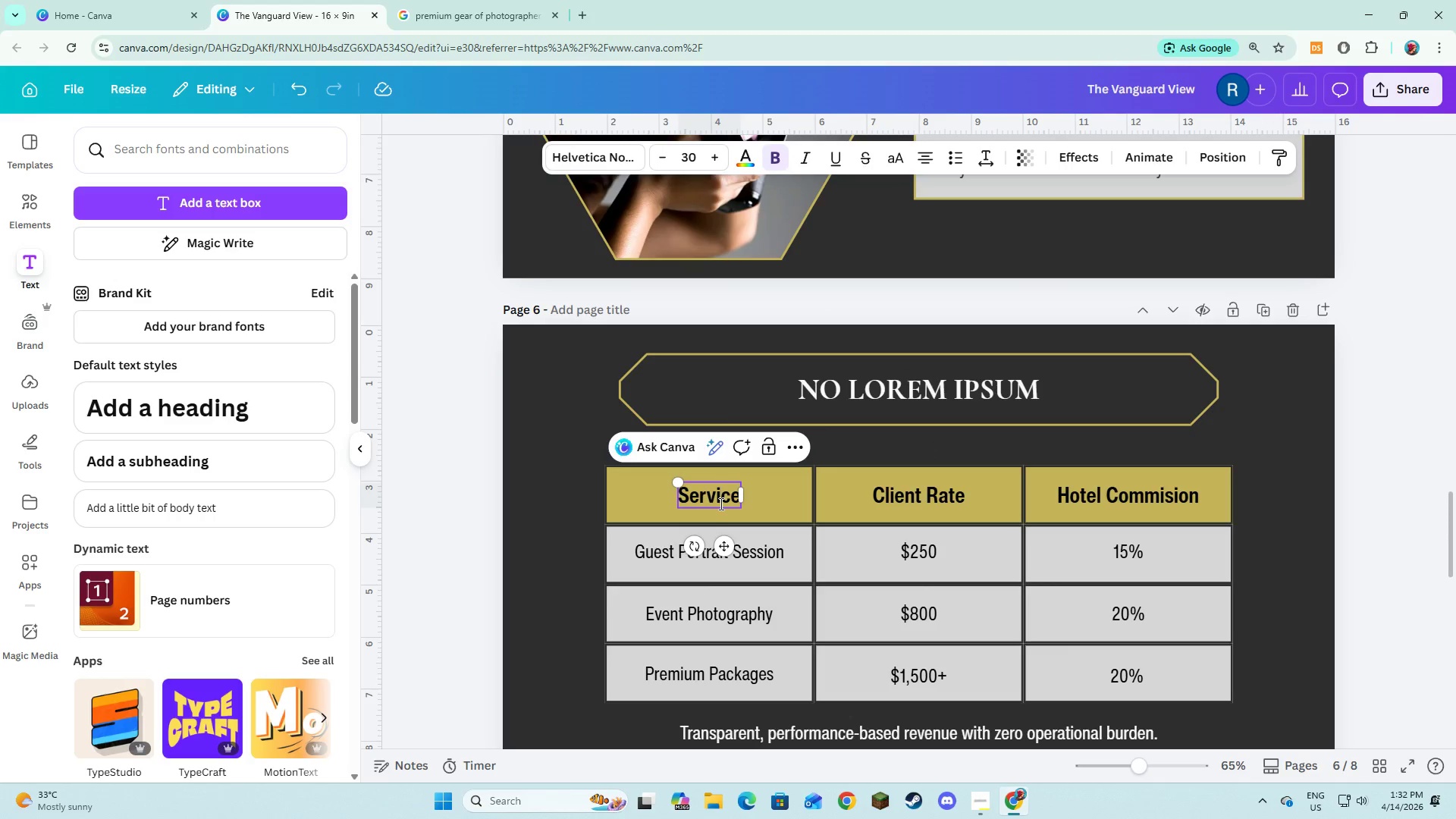 
key(Control+A)
 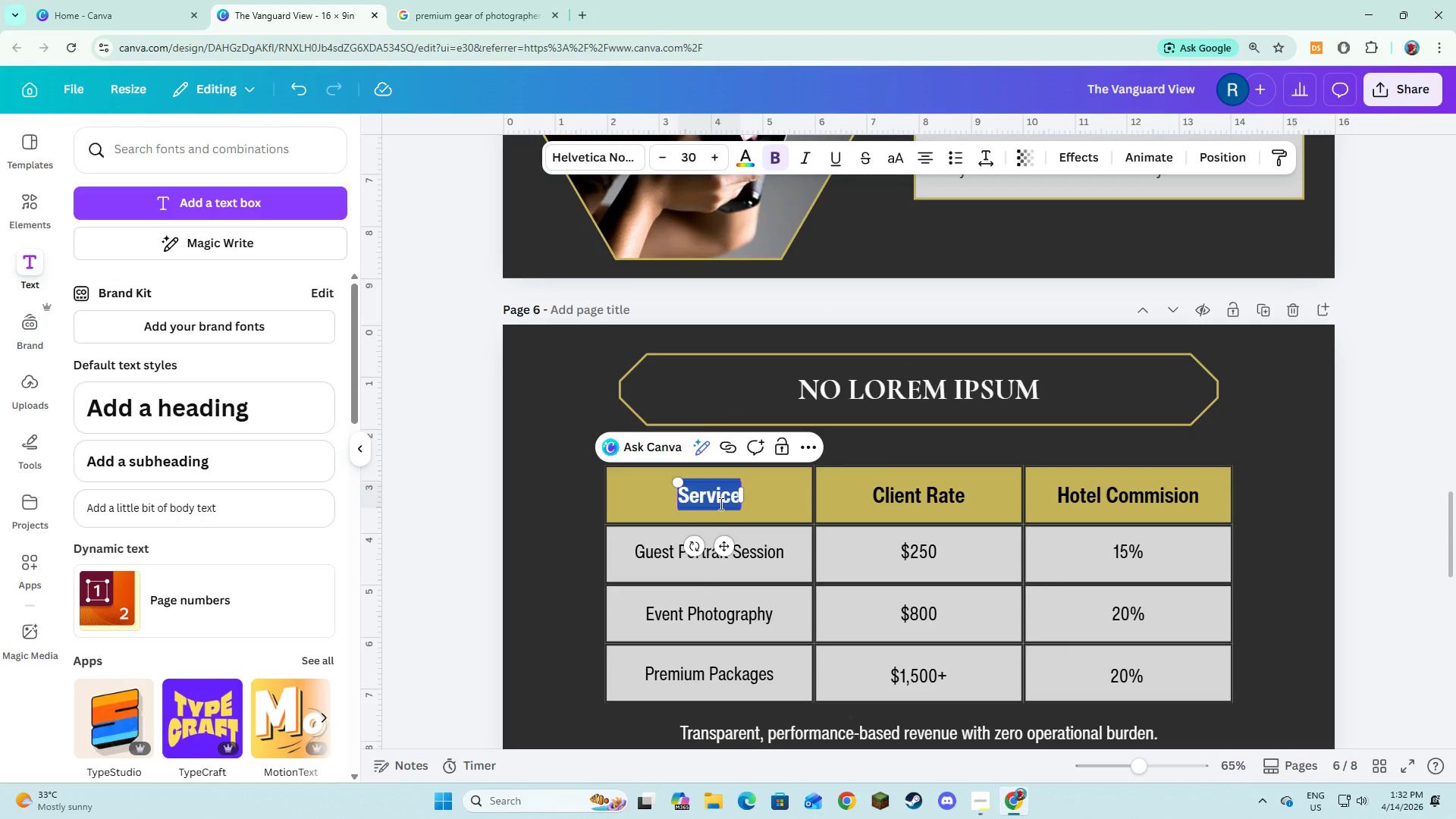 
key(Control+V)
 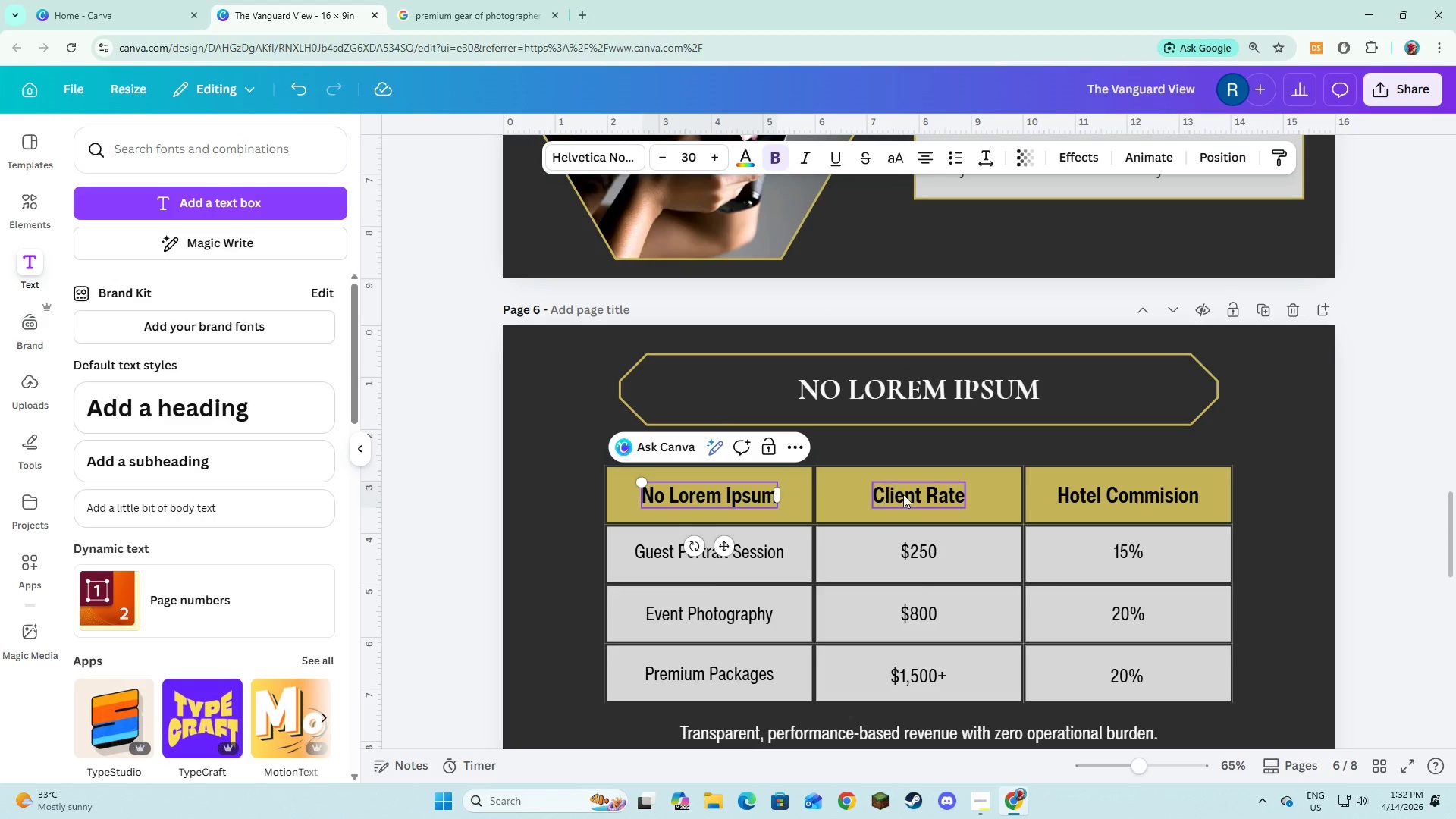 
double_click([903, 494])
 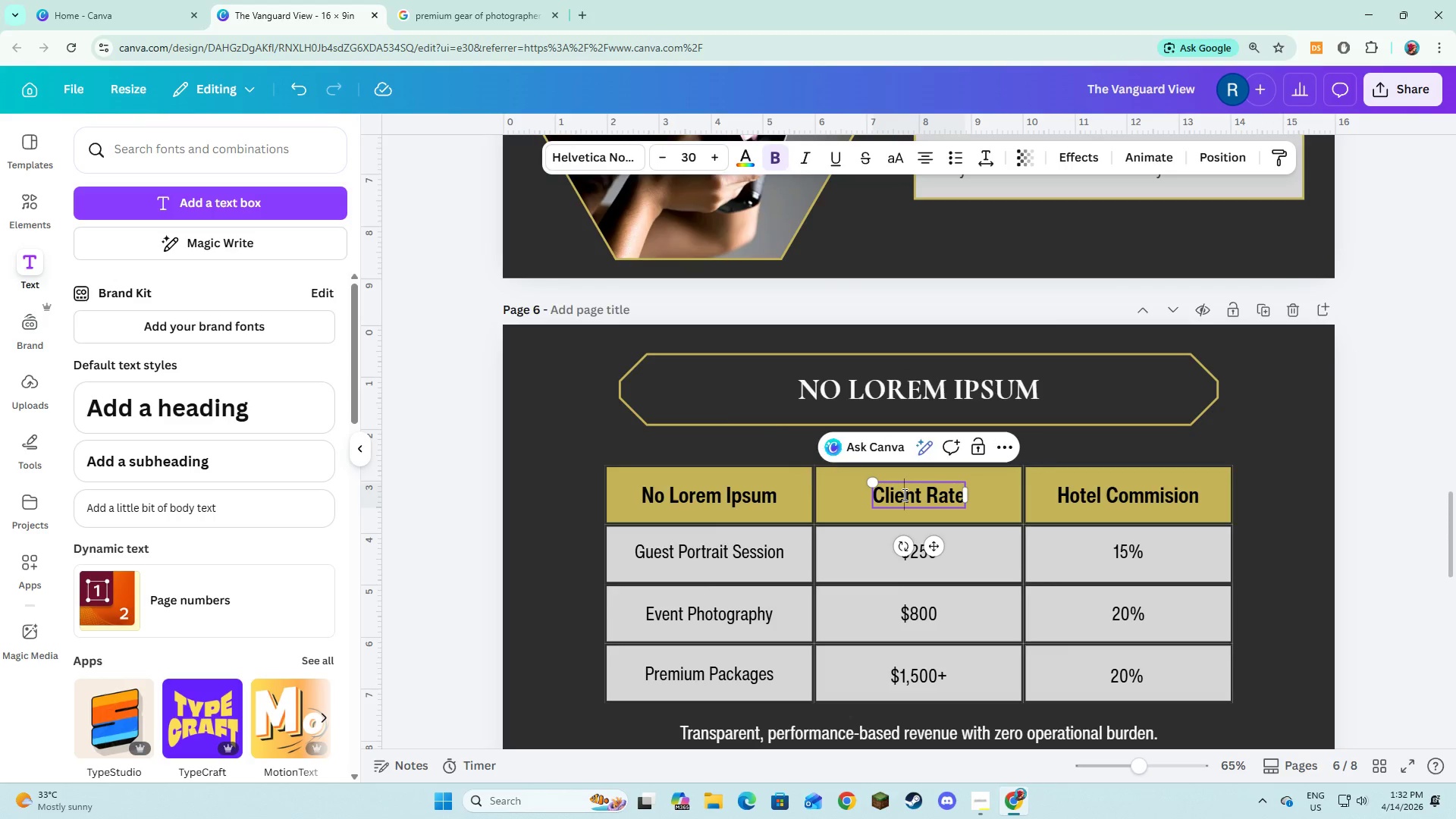 
key(Control+A)
 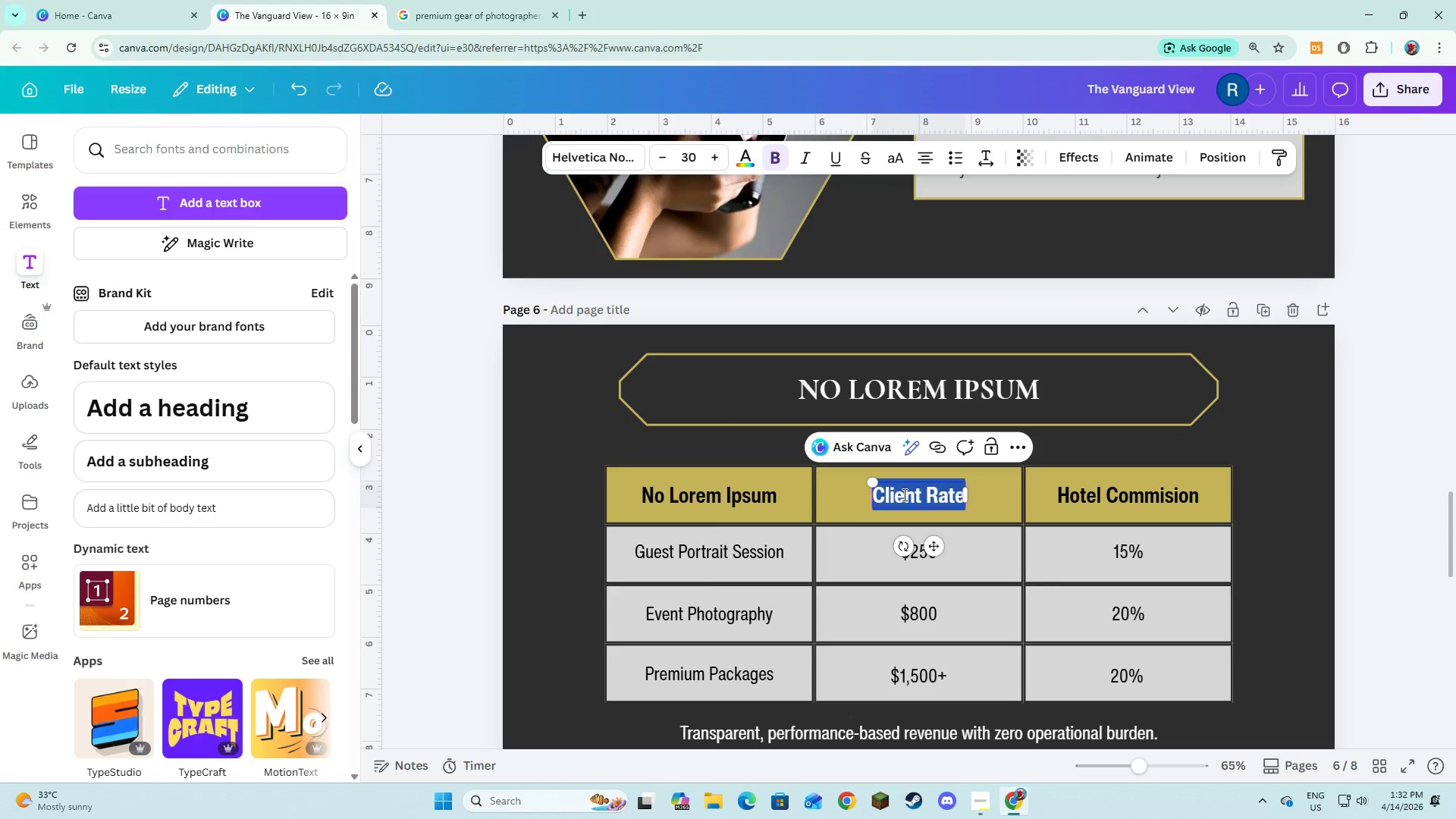 
key(Control+V)
 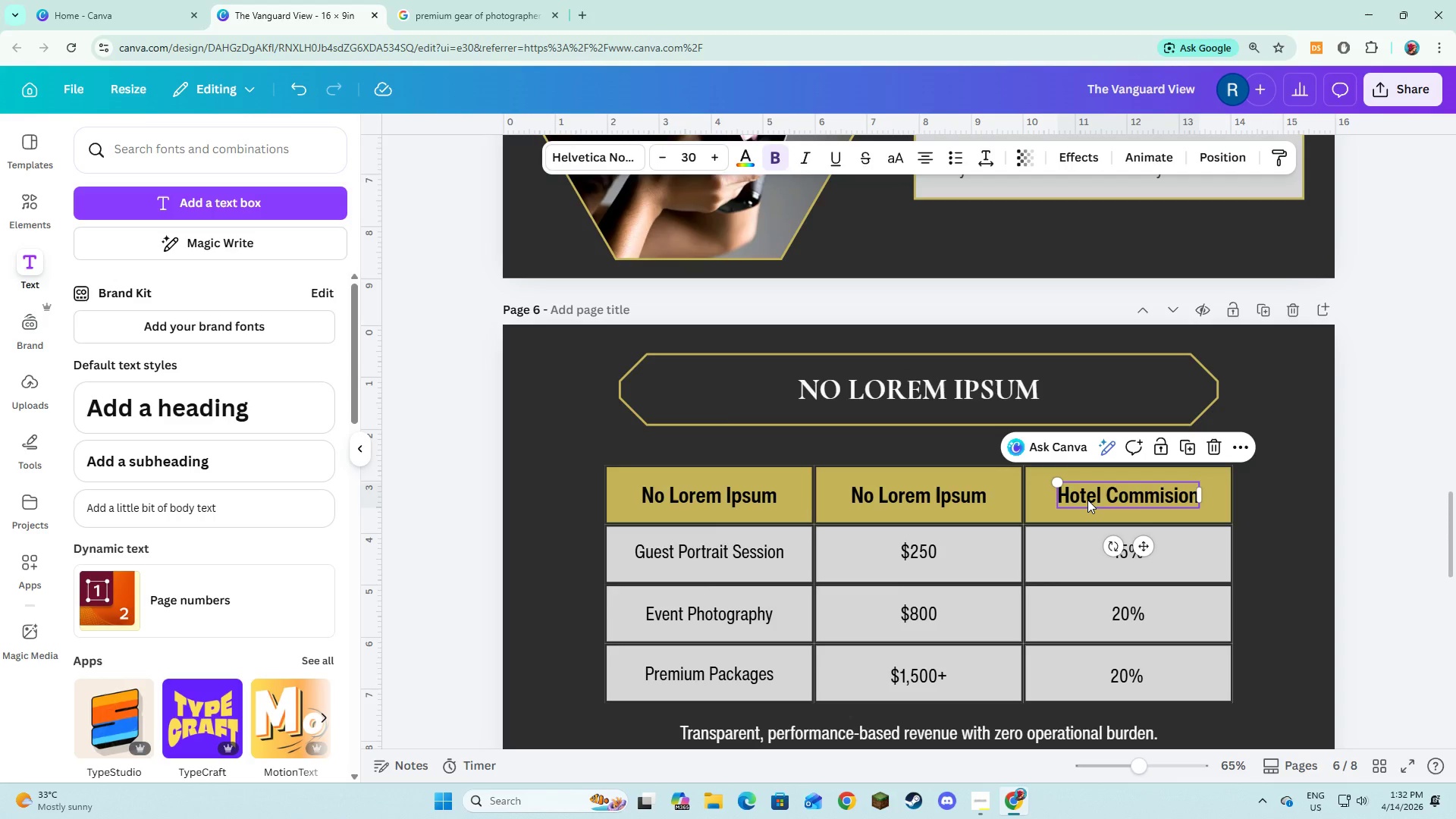 
double_click([1087, 500])
 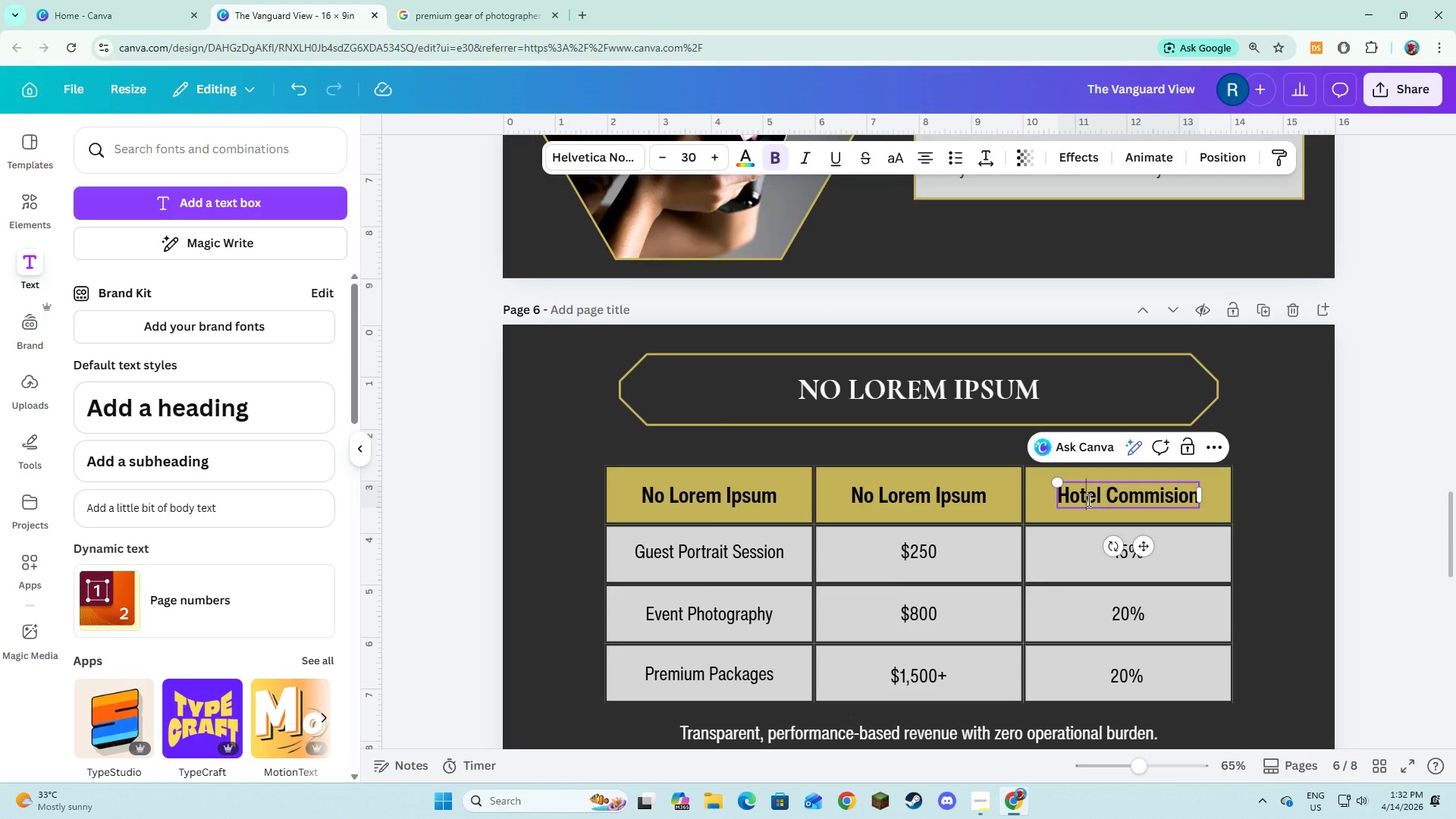 
key(Control+A)
 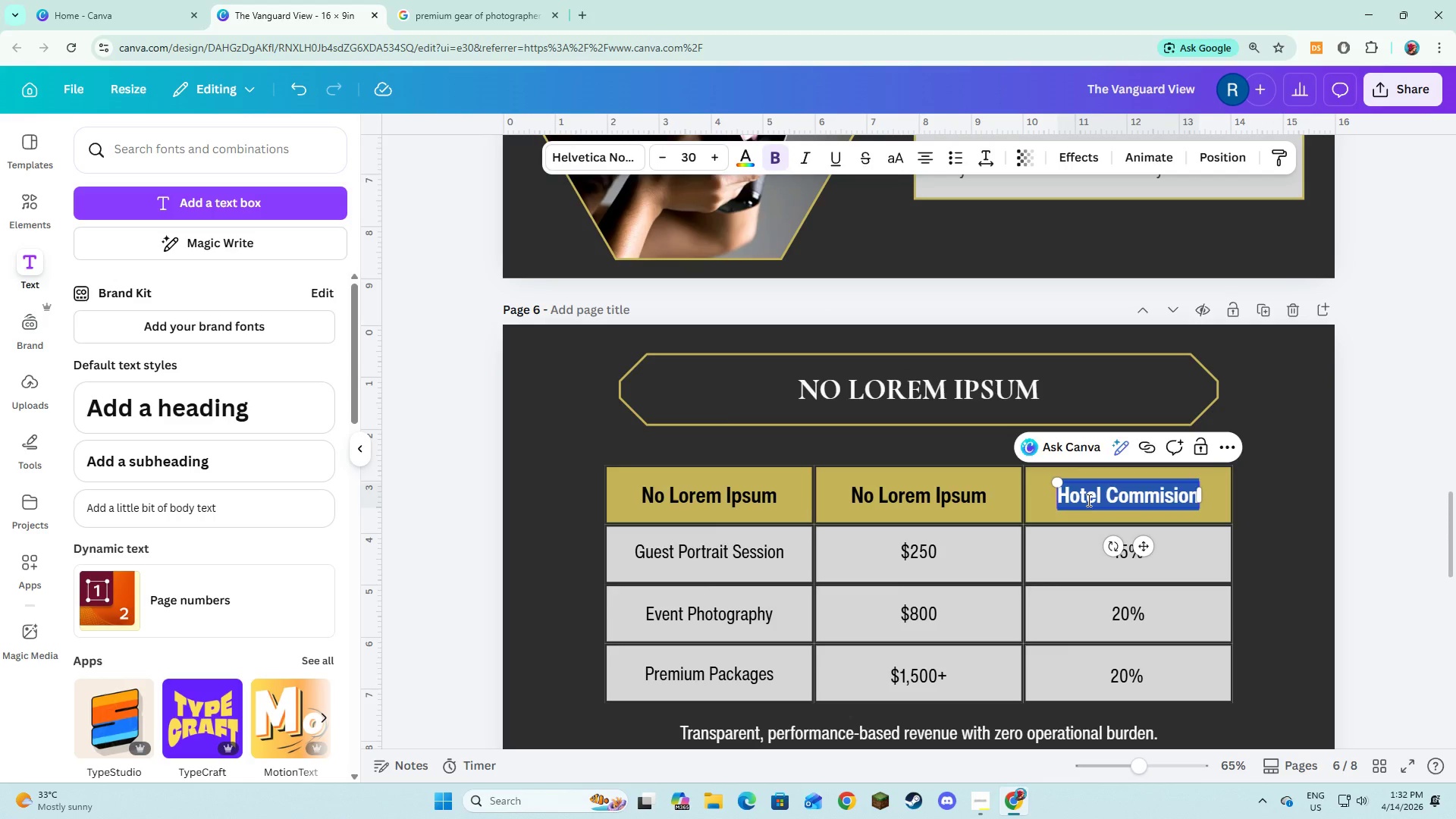 
key(Control+V)
 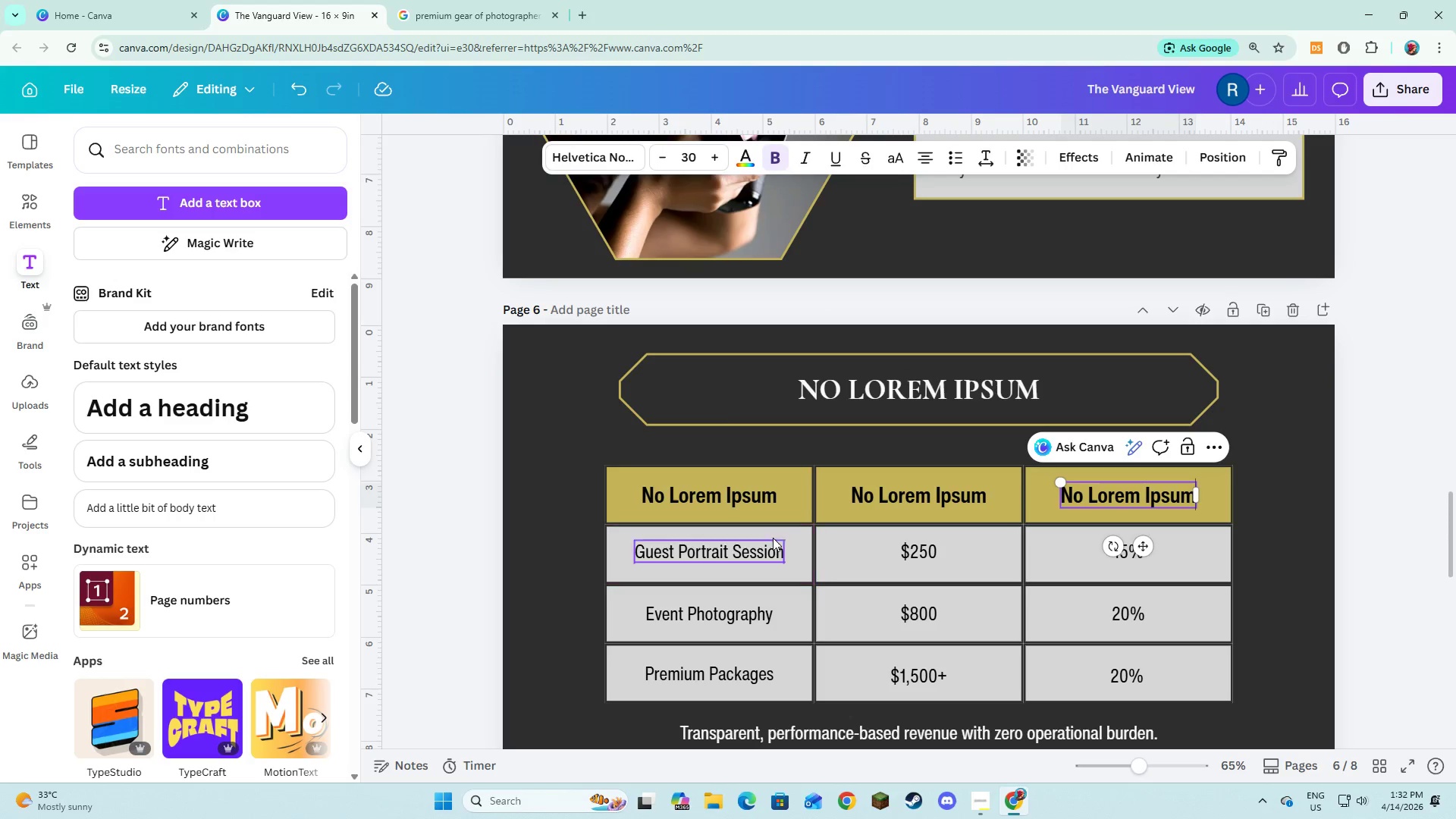 
double_click([761, 552])
 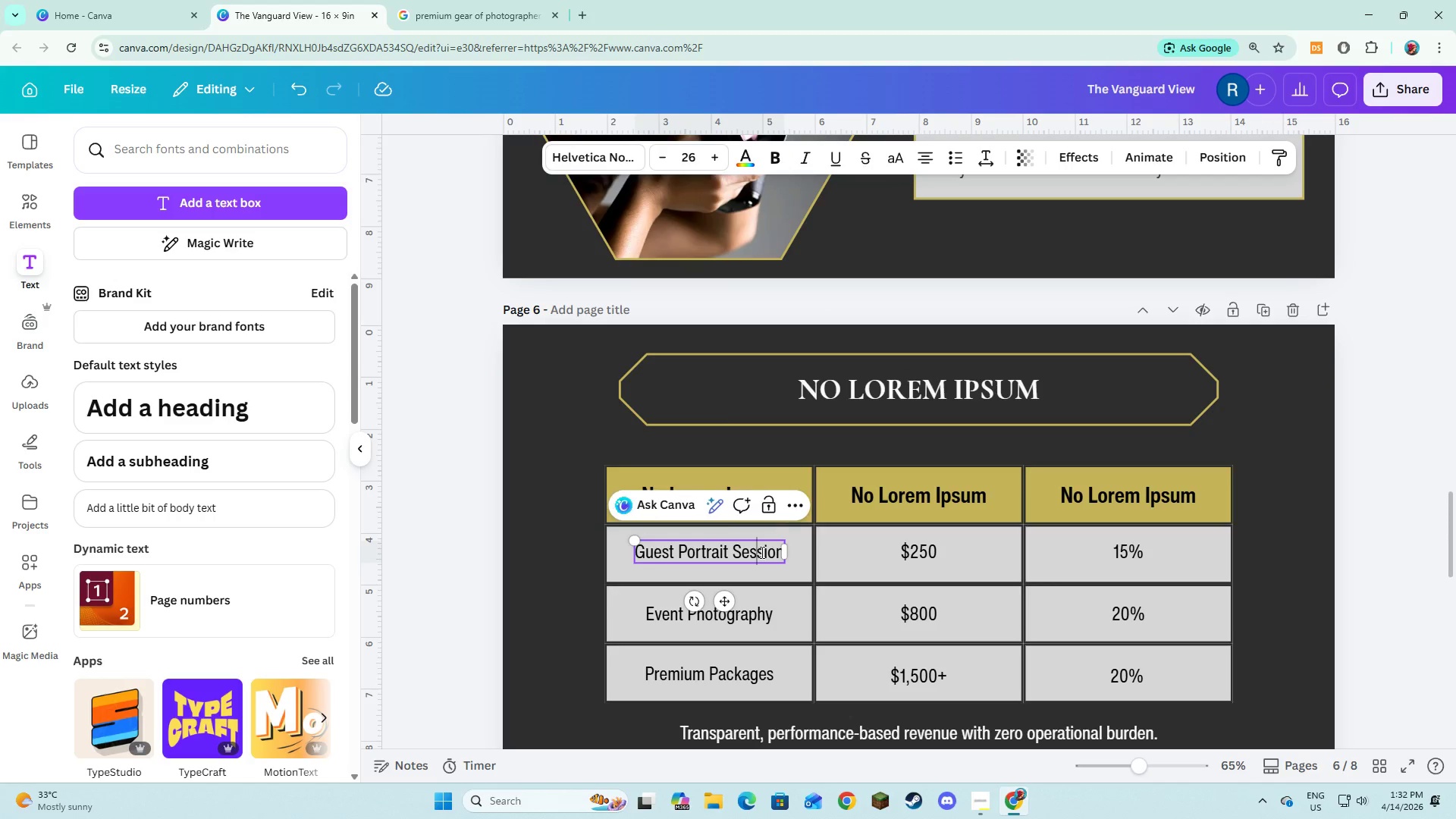 
key(Control+A)
 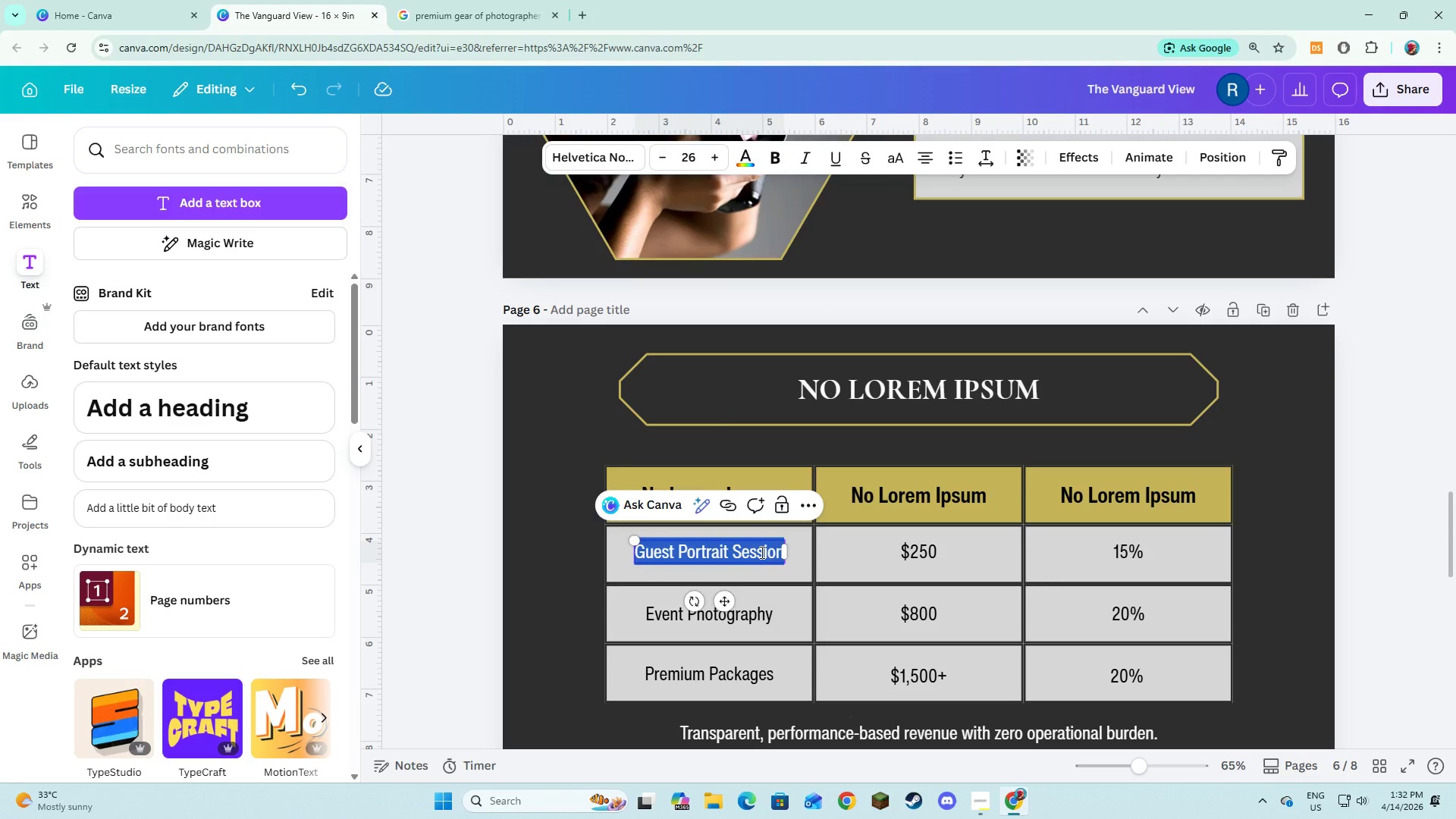 
key(Control+V)
 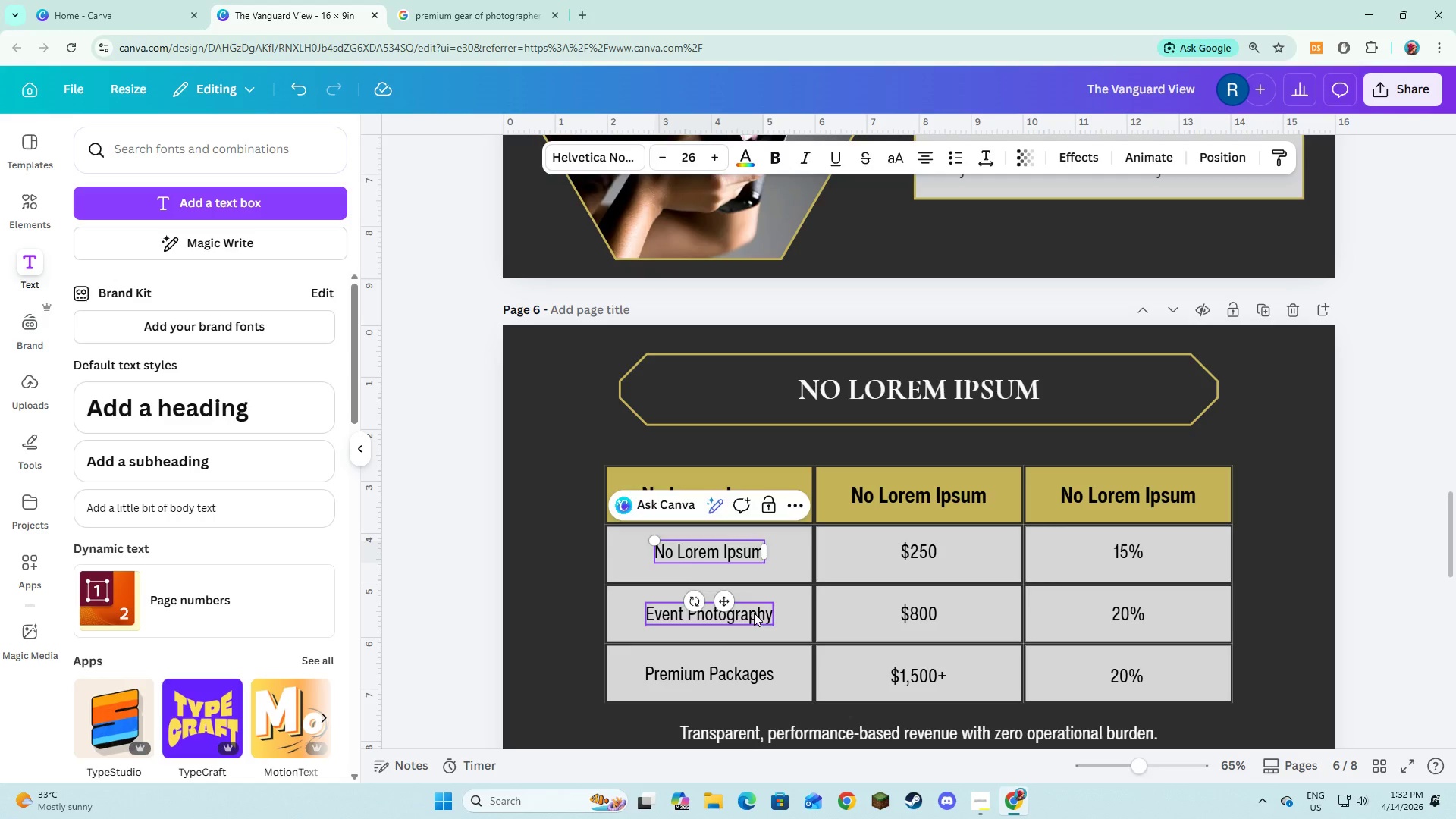 
double_click([754, 613])
 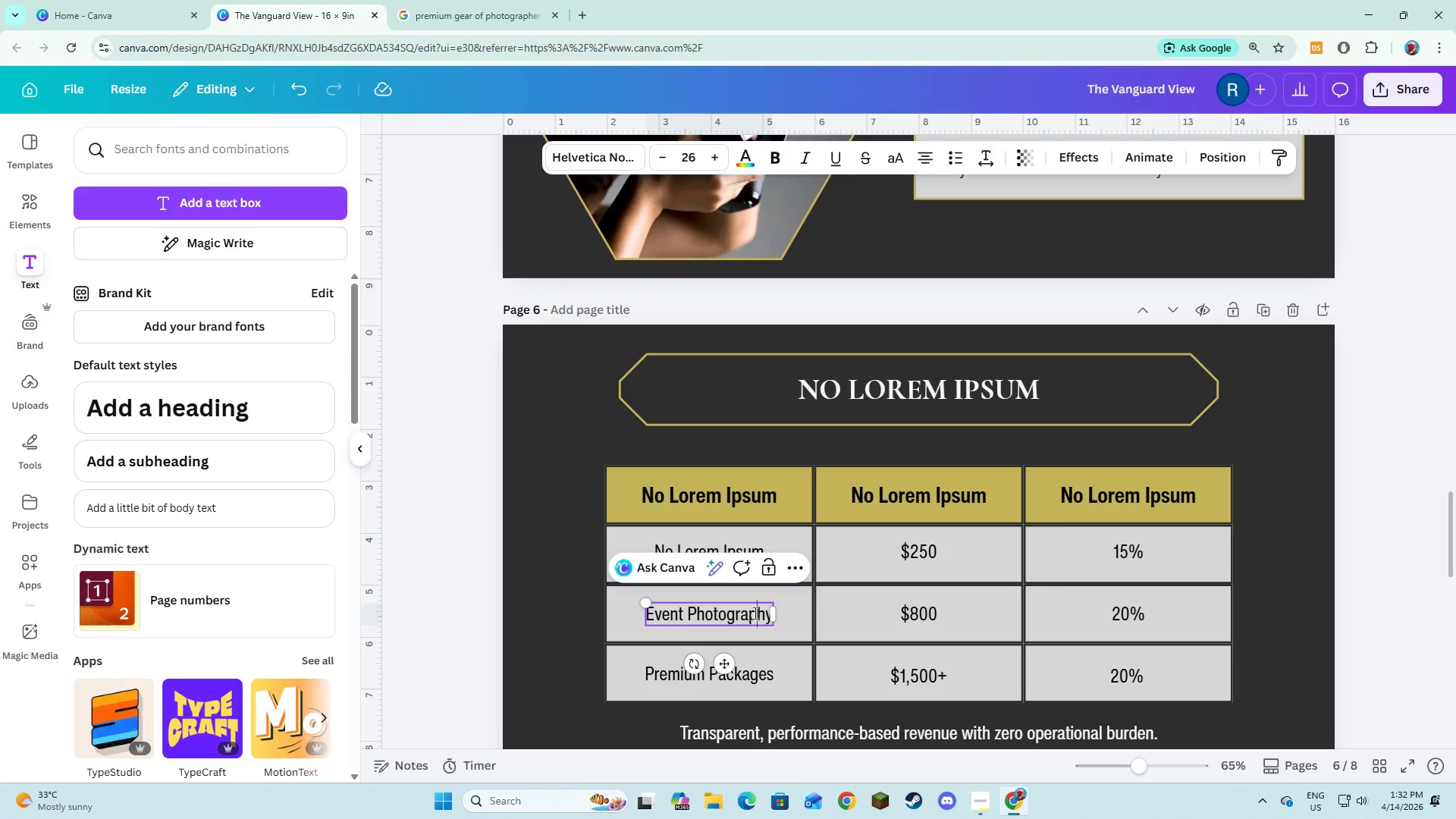 
key(Control+A)
 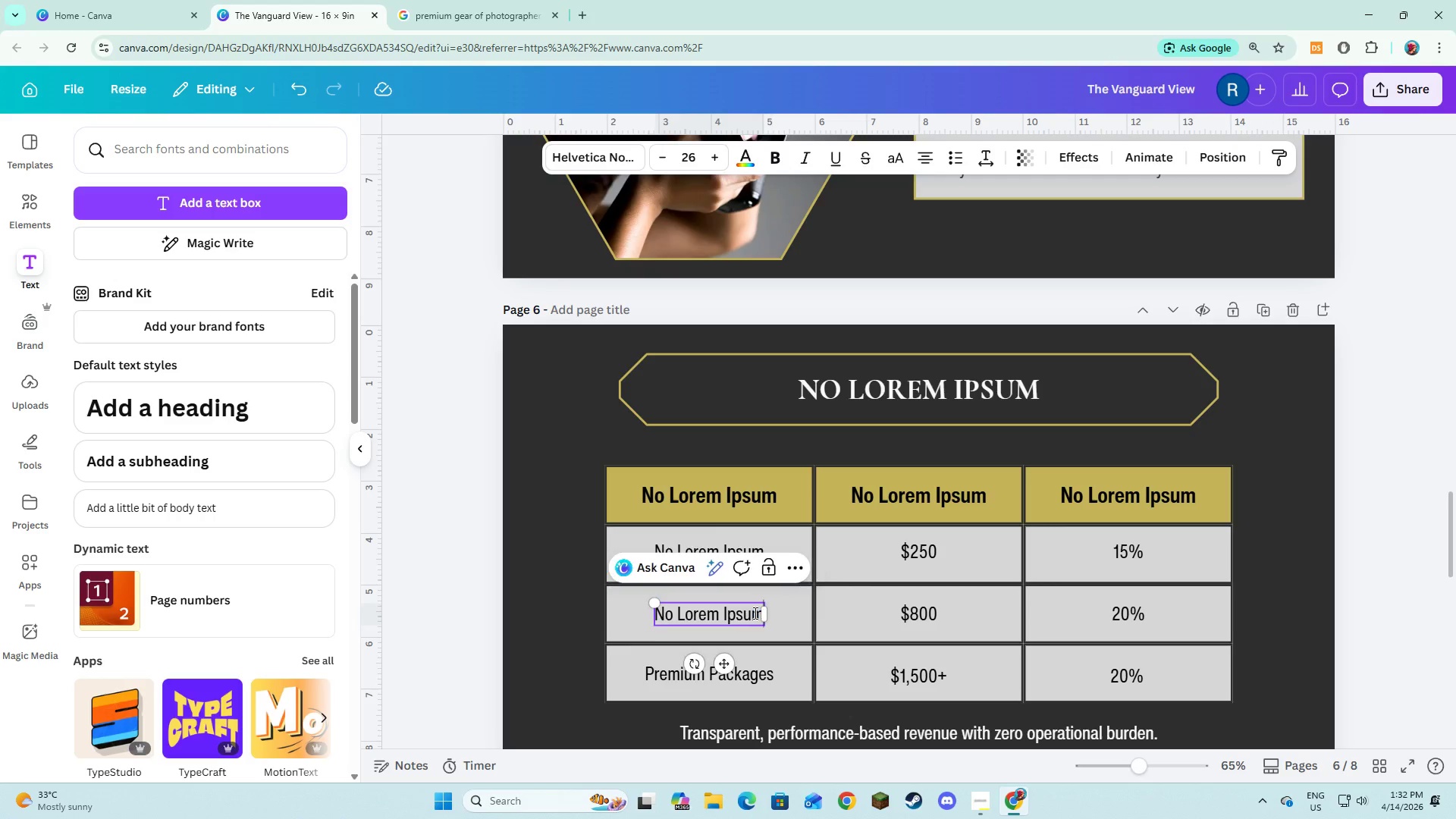 
key(Control+V)
 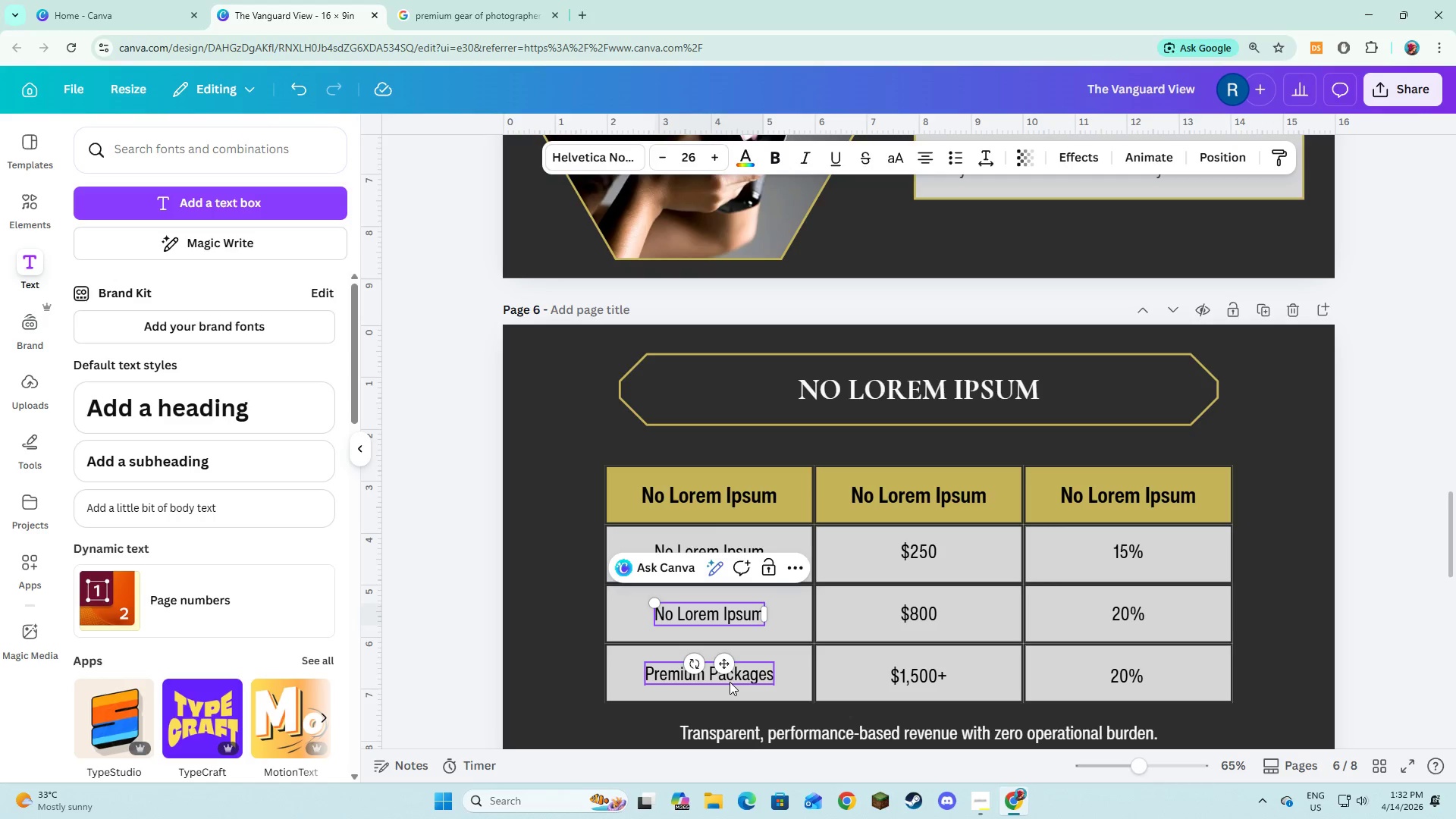 
left_click([730, 682])
 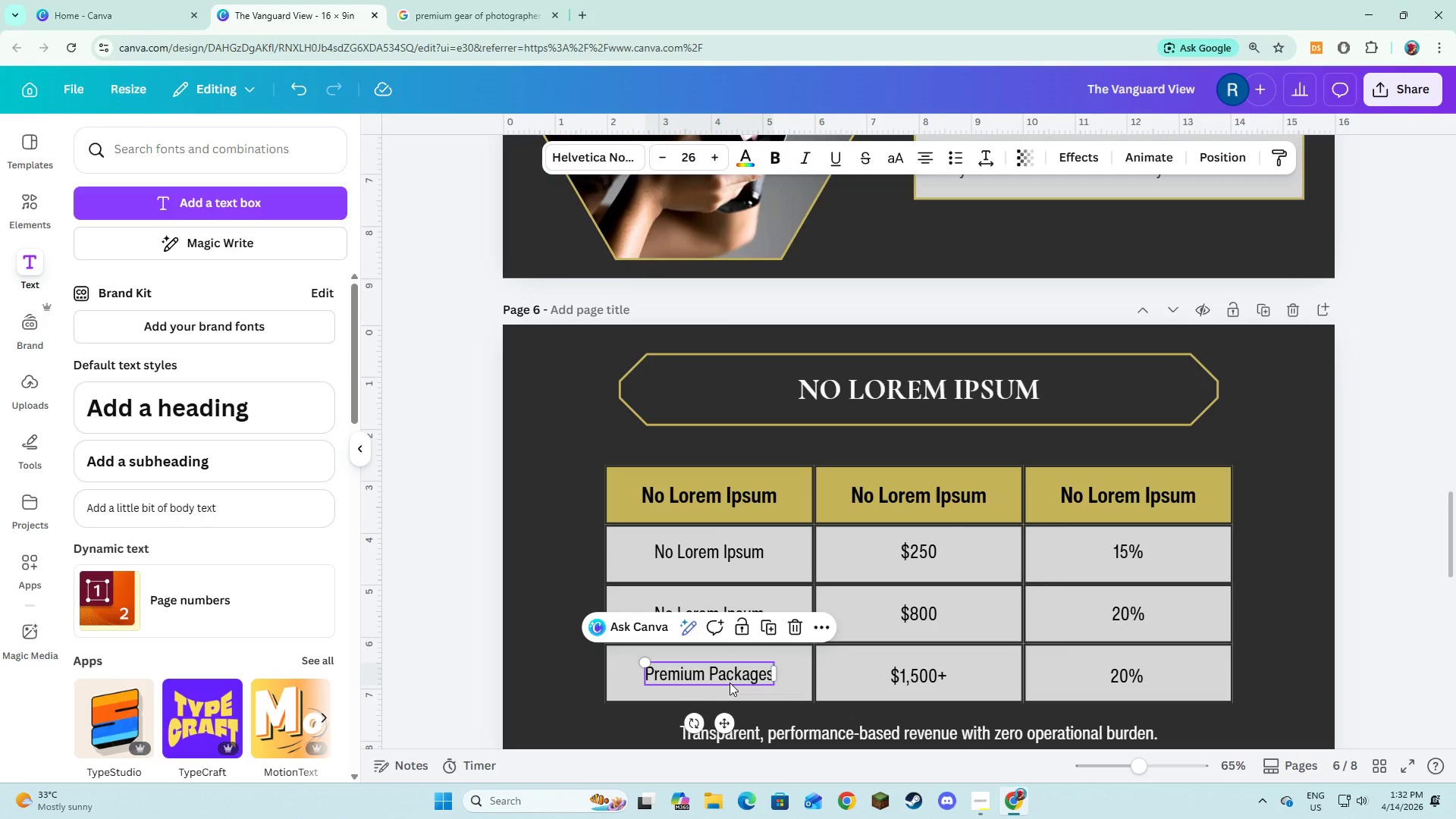 
hold_key(key=ControlLeft, duration=1.36)
left_click([733, 672])
 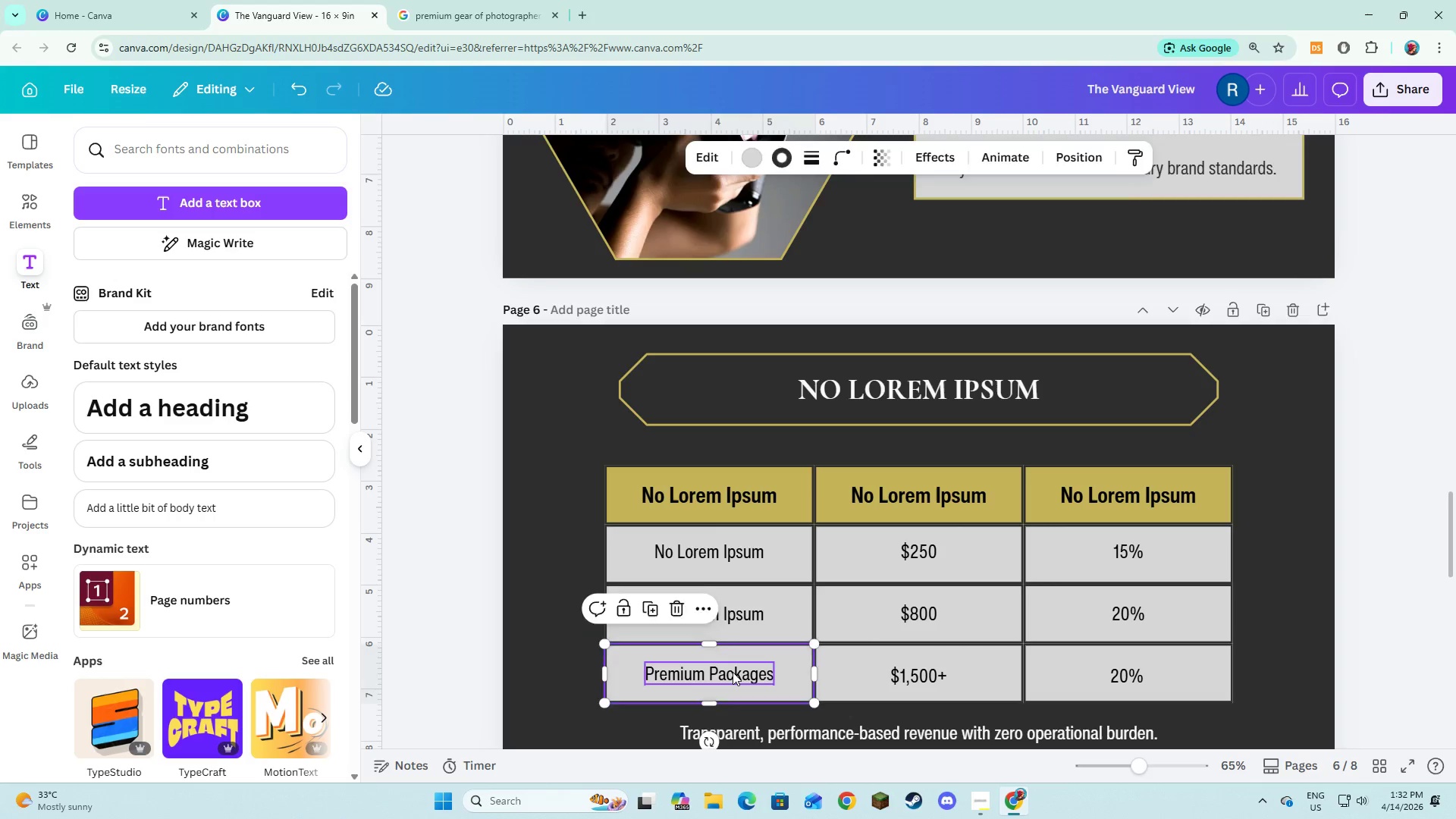 
double_click([733, 672])
 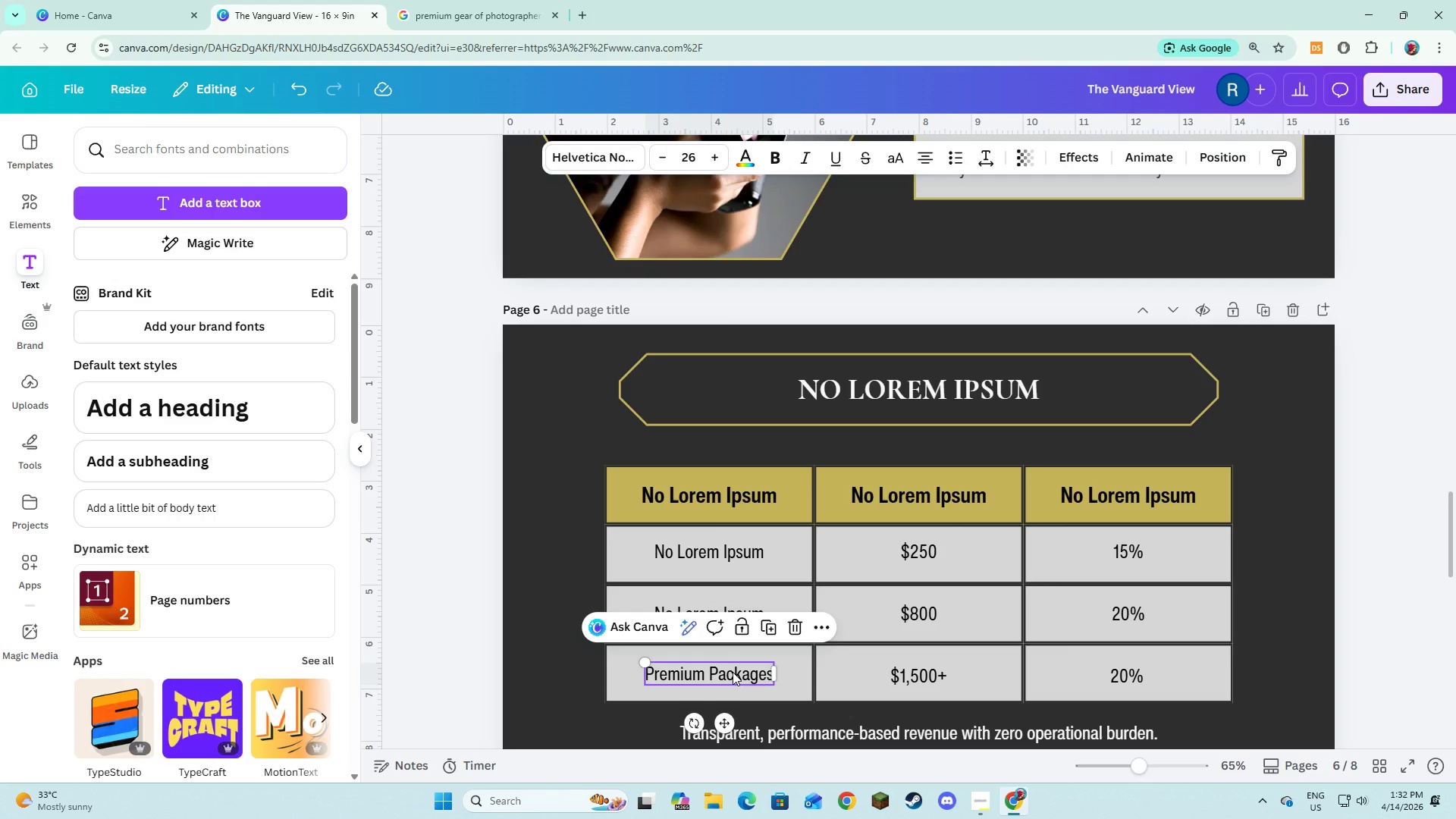 
double_click([733, 672])
 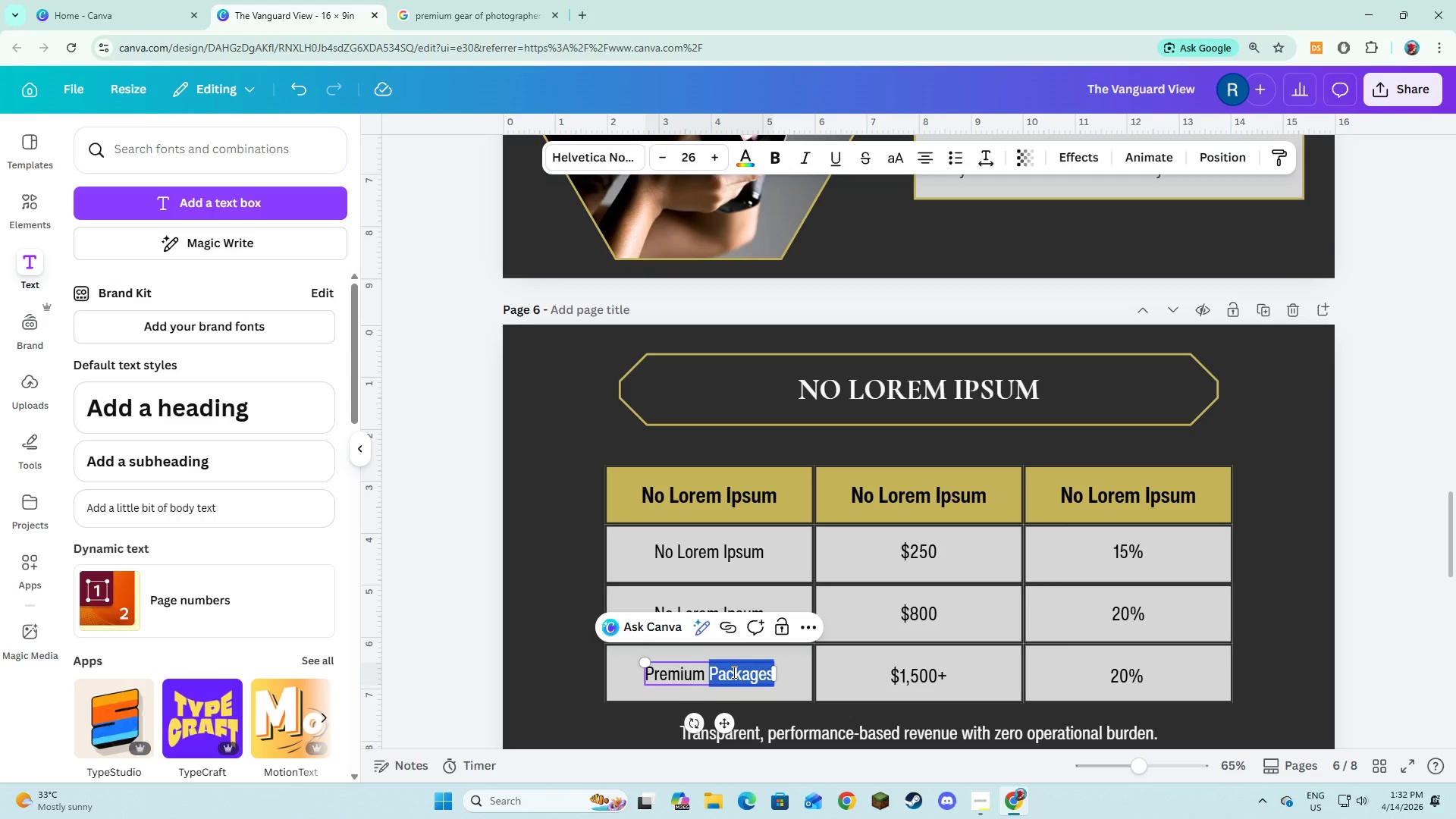 
key(Control+A)
 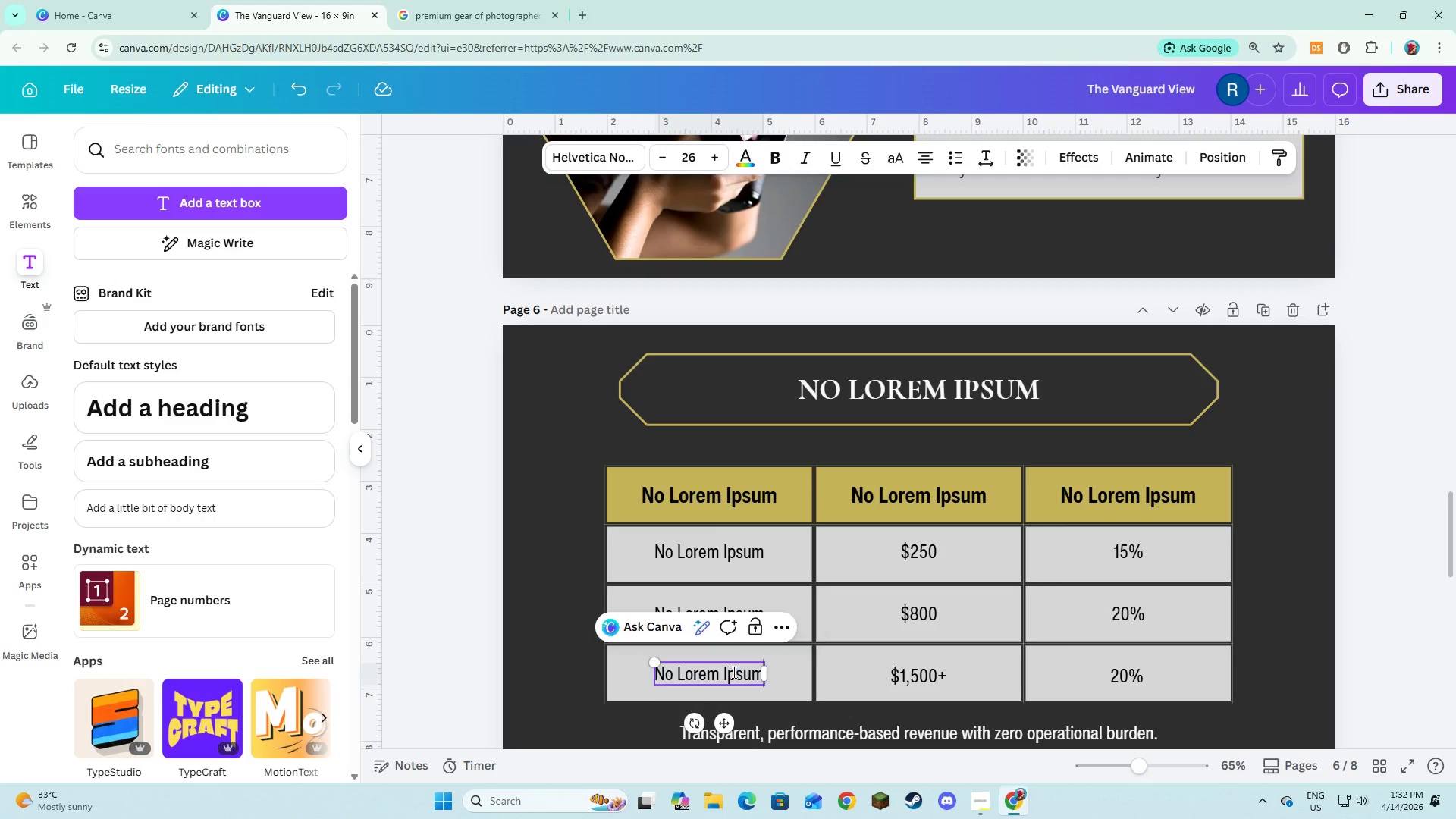 
key(Control+V)
 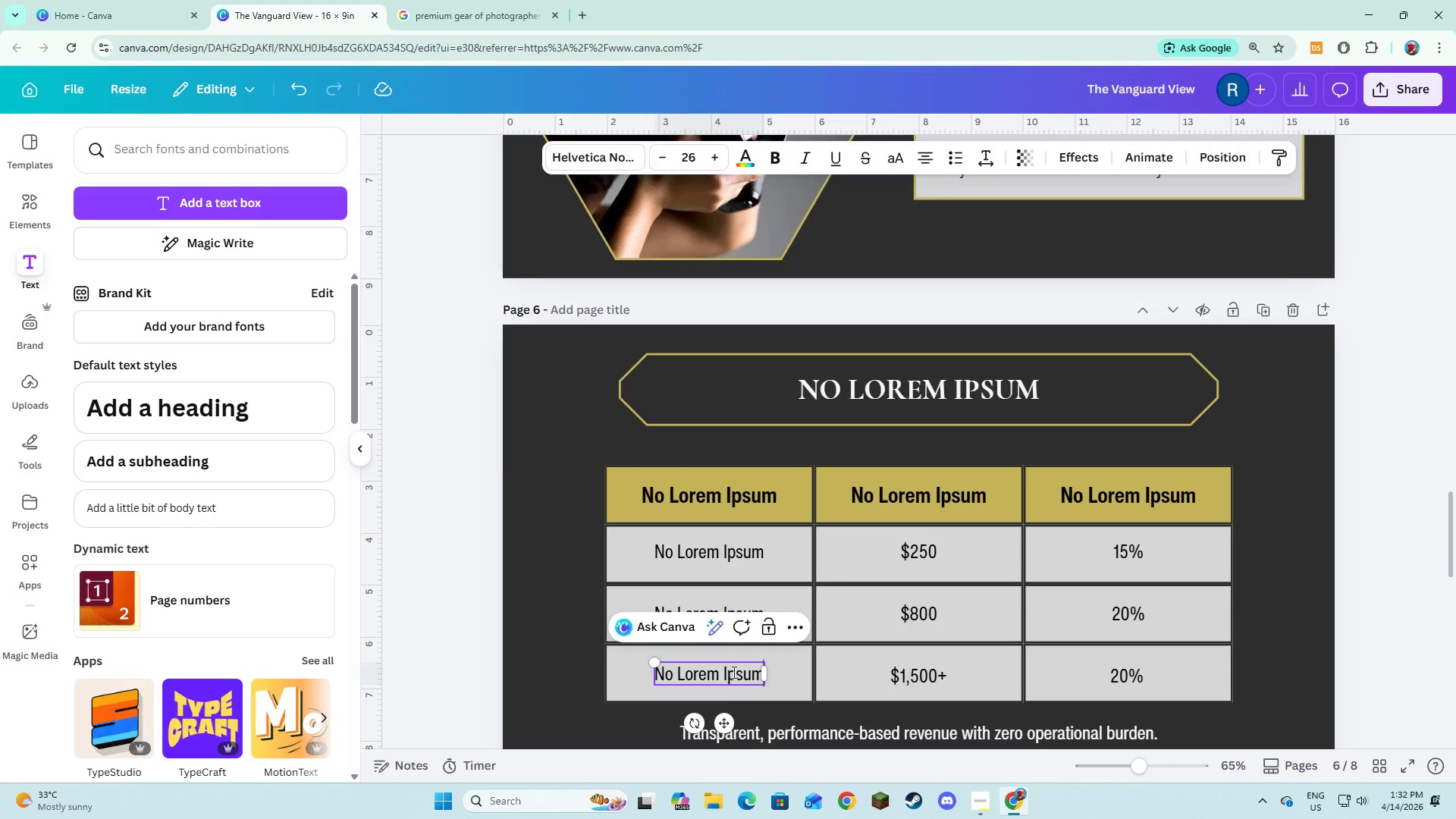 
scroll: coordinate [750, 653], scroll_direction: up, amount: 5.0
 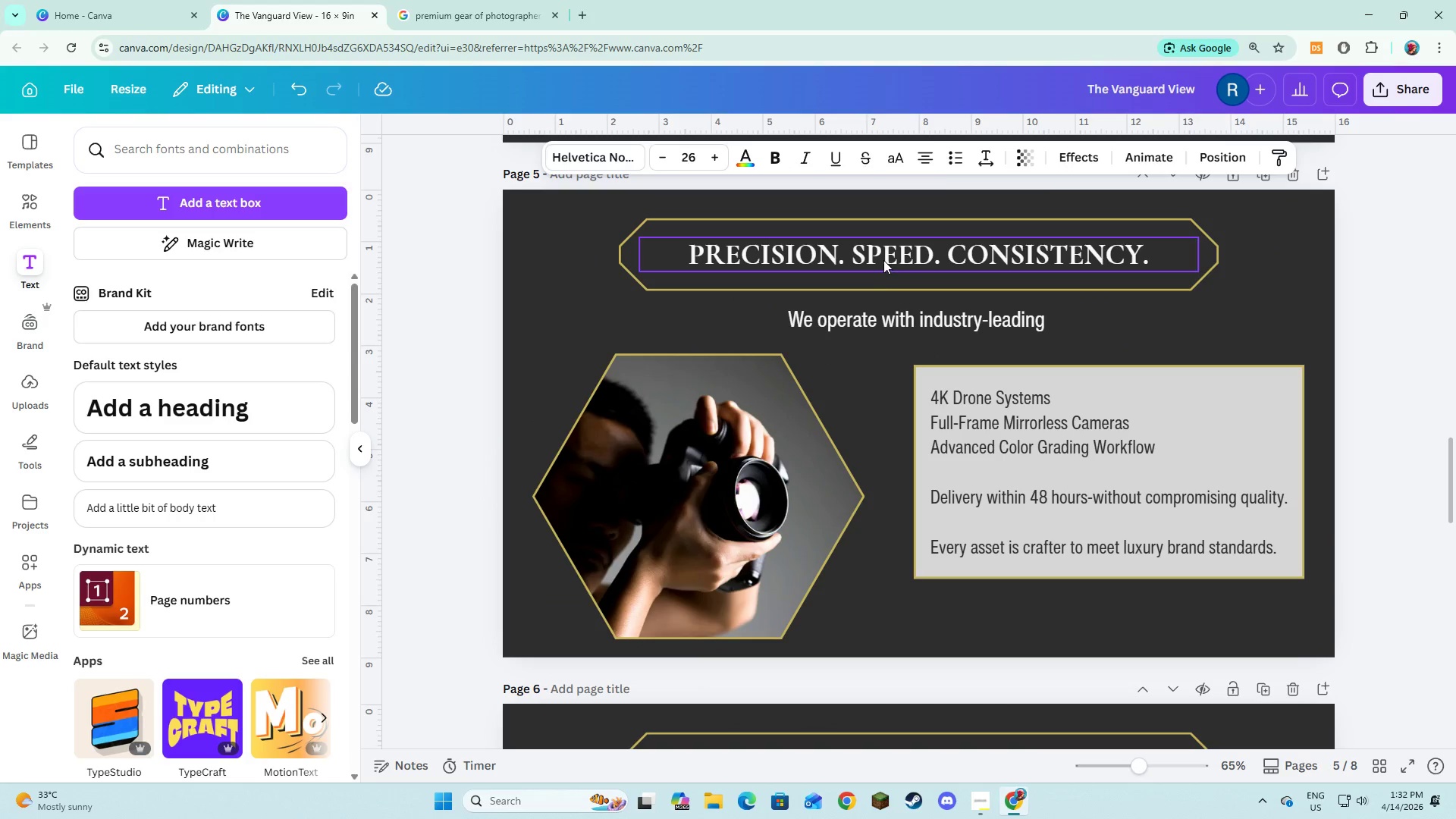 
double_click([883, 260])
 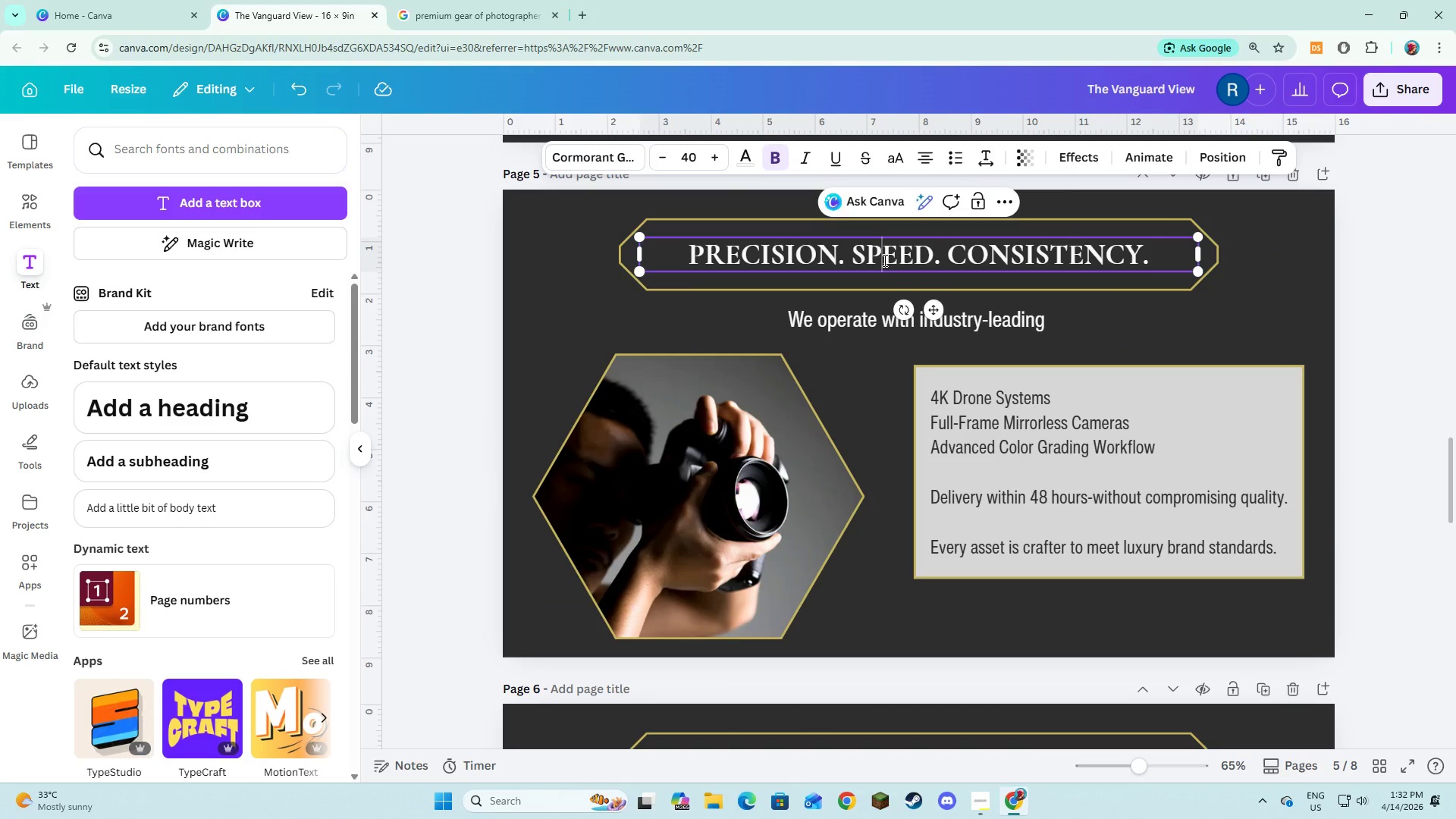 
key(Control+A)
 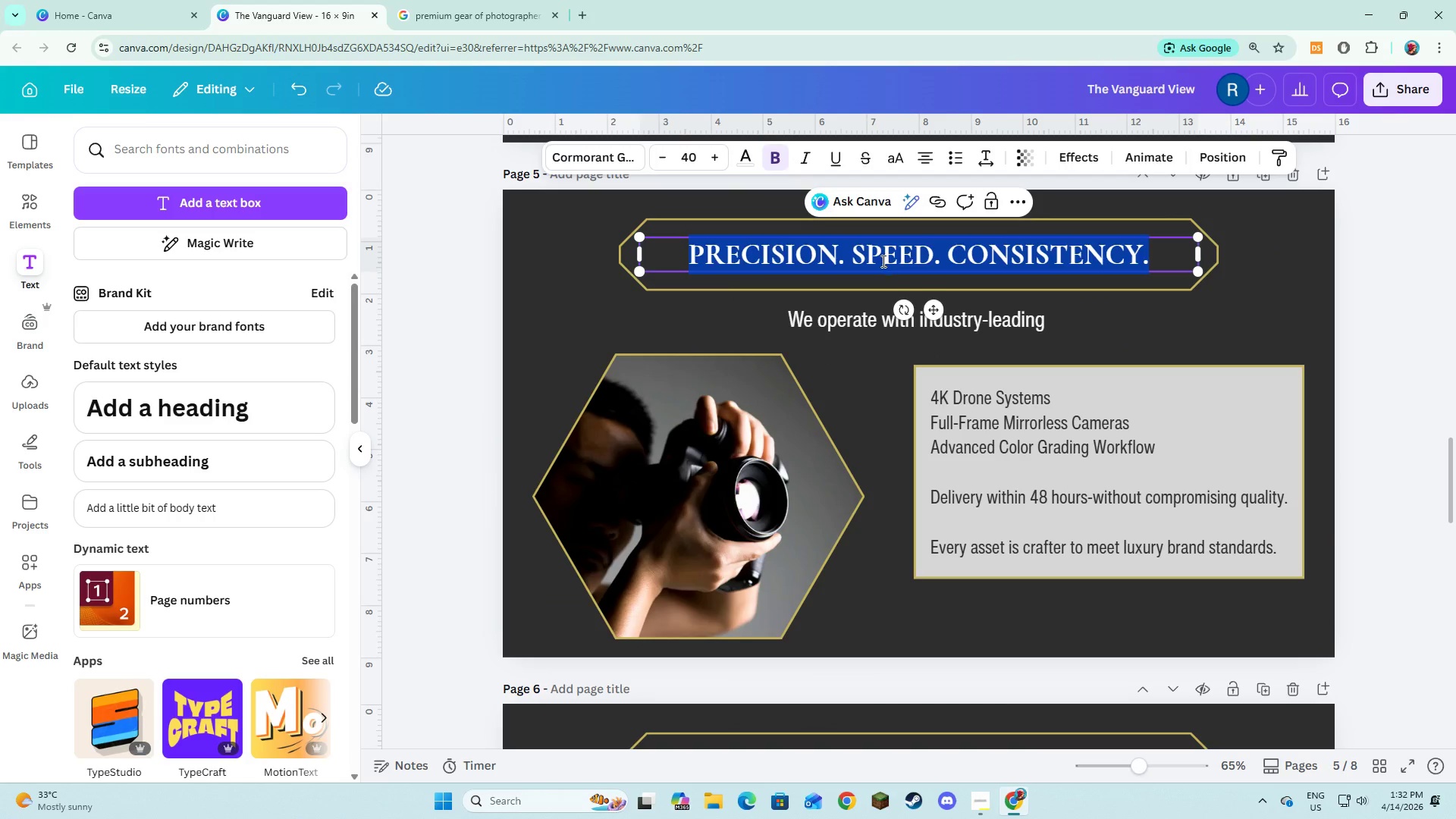 
key(Control+V)
 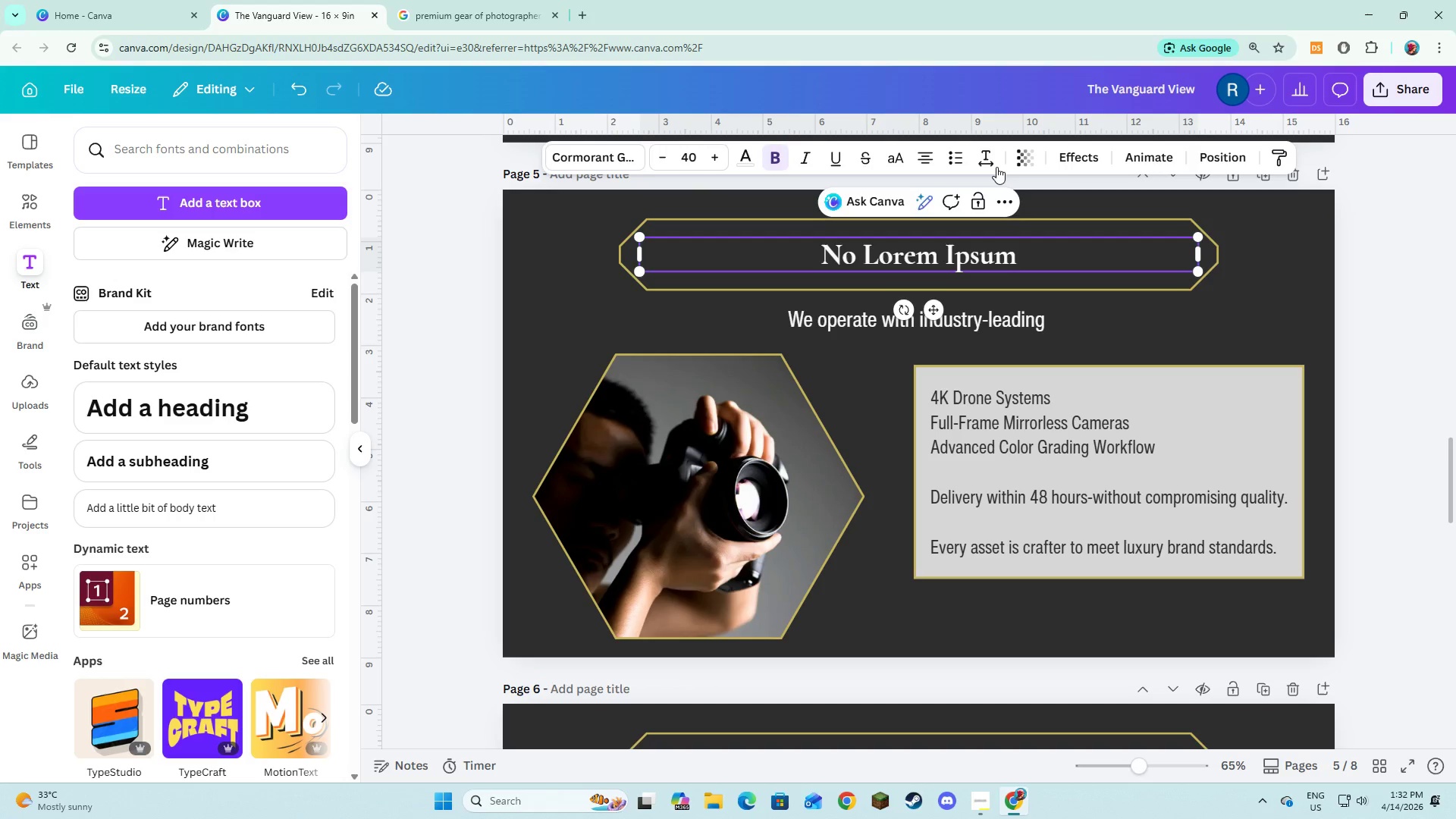 
key(Control+A)
 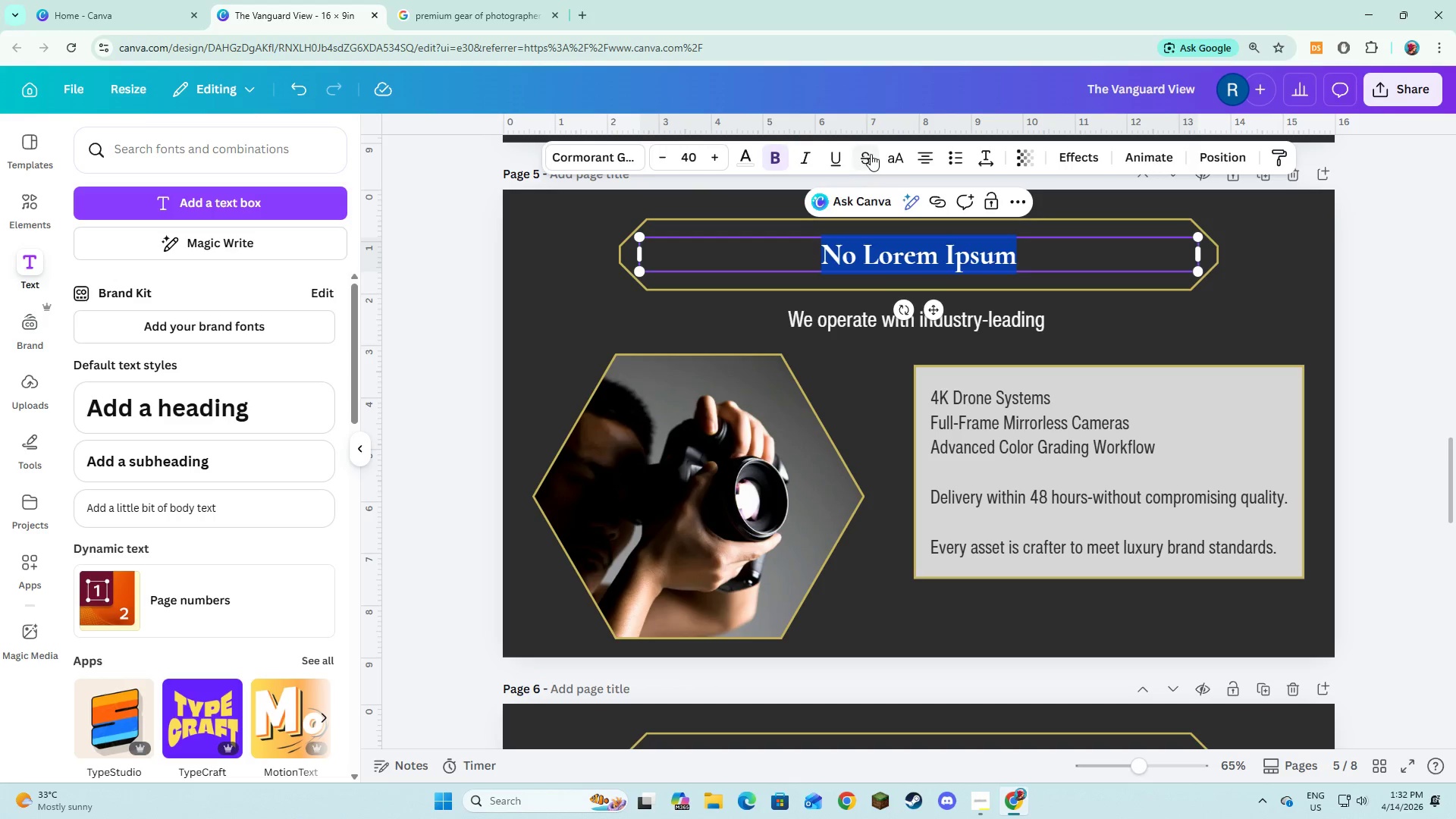 
left_click([891, 163])
 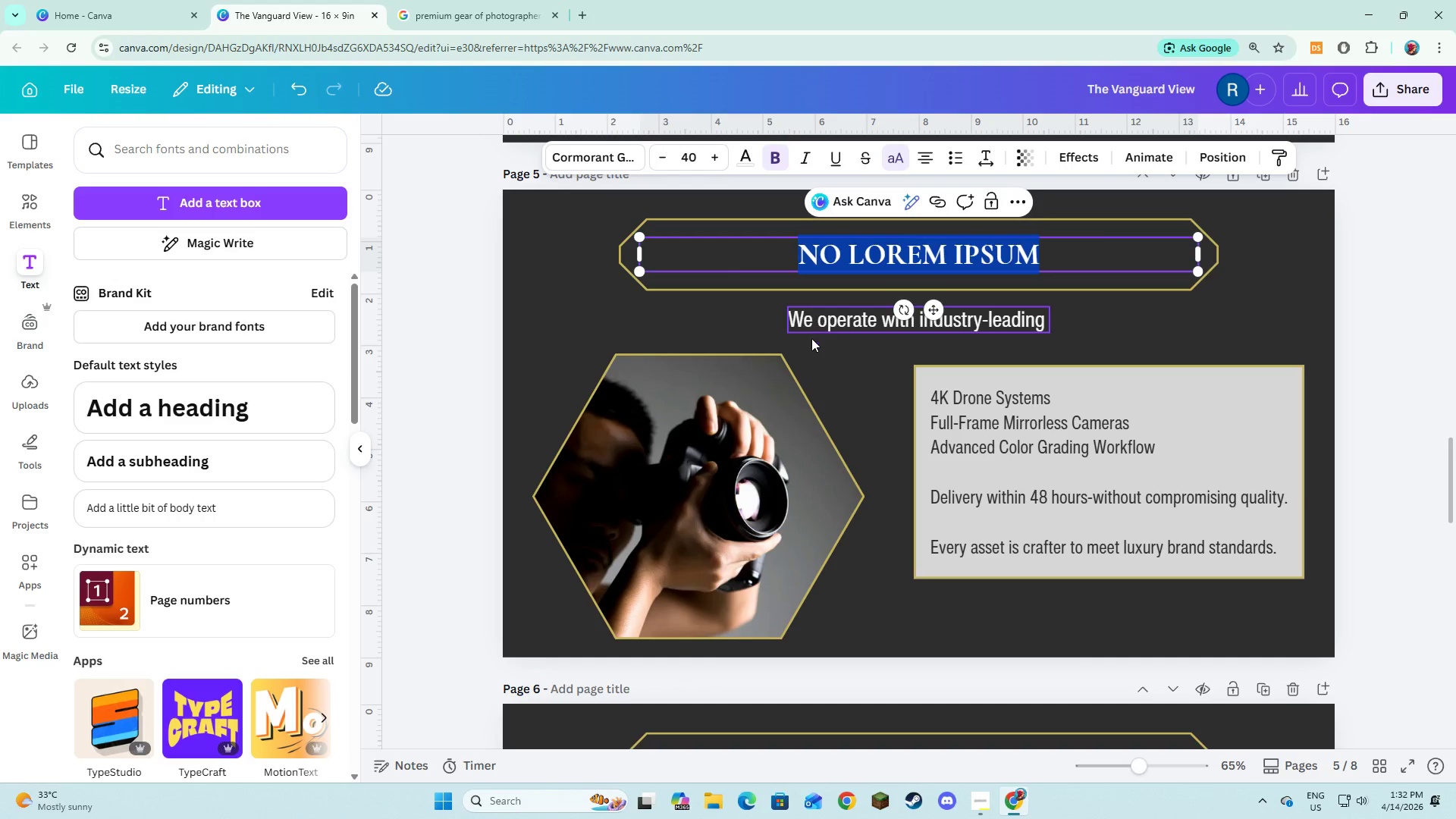 
left_click([854, 362])
 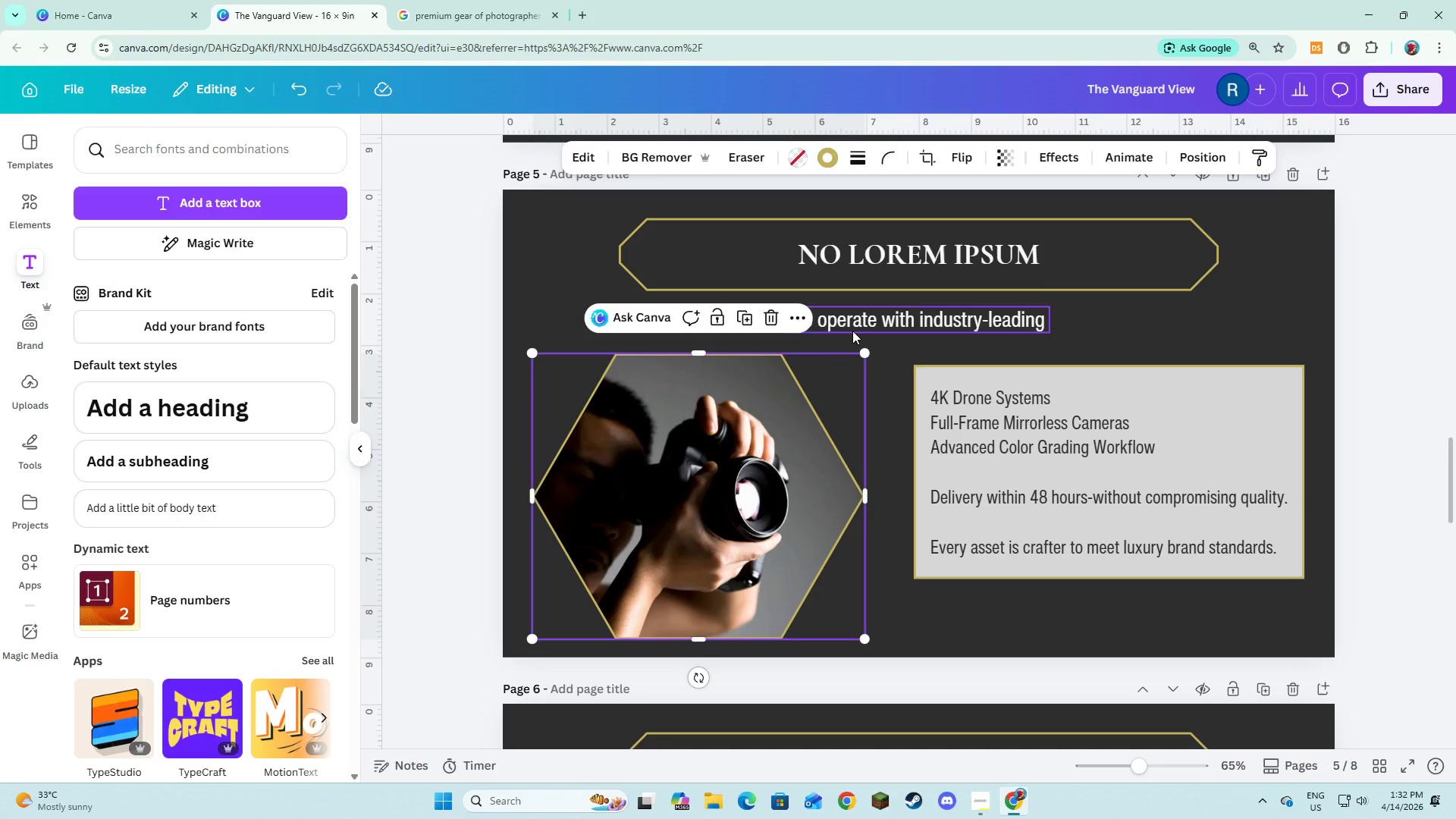 
left_click([852, 331])
 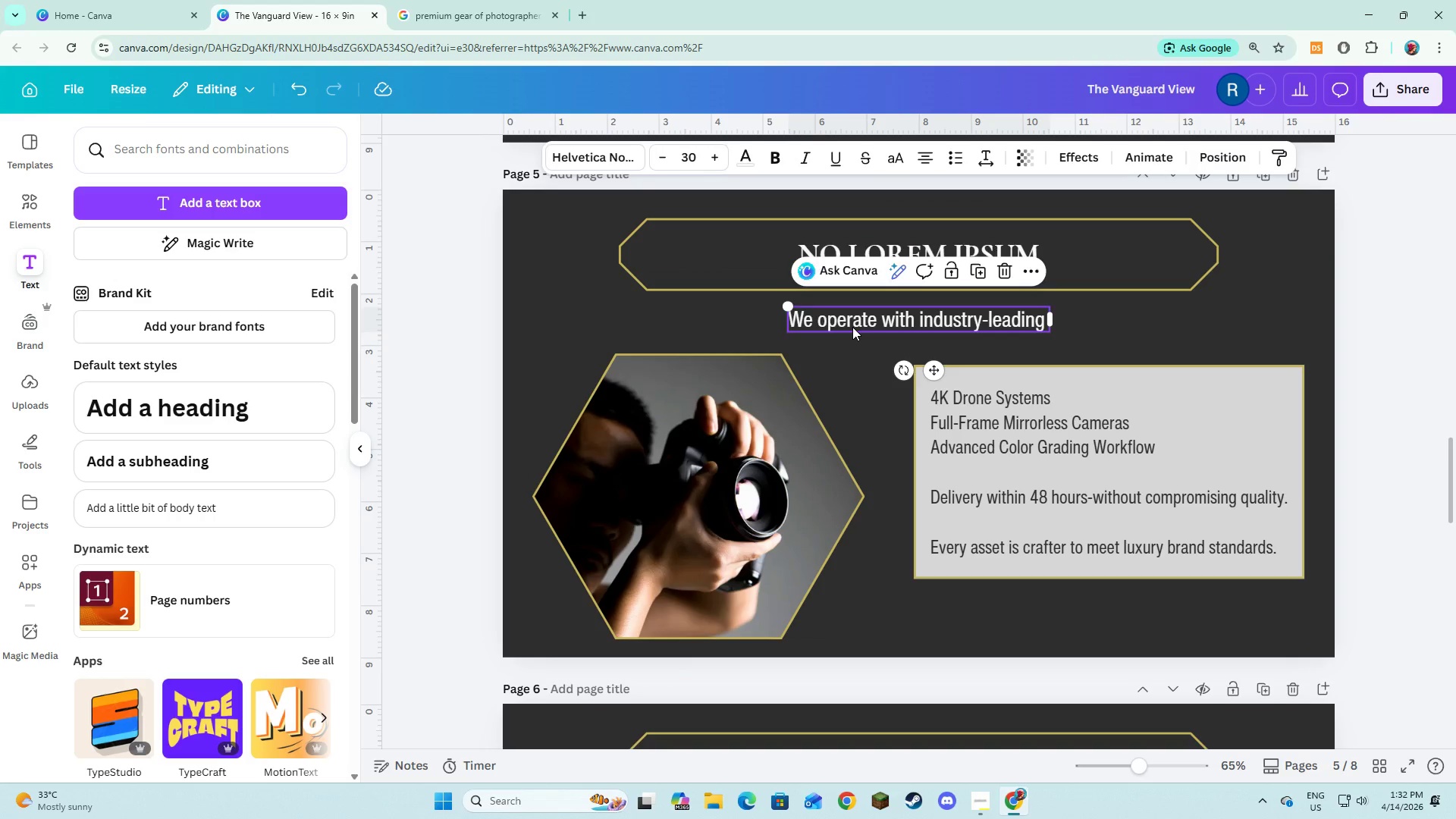 
left_click([852, 325])
 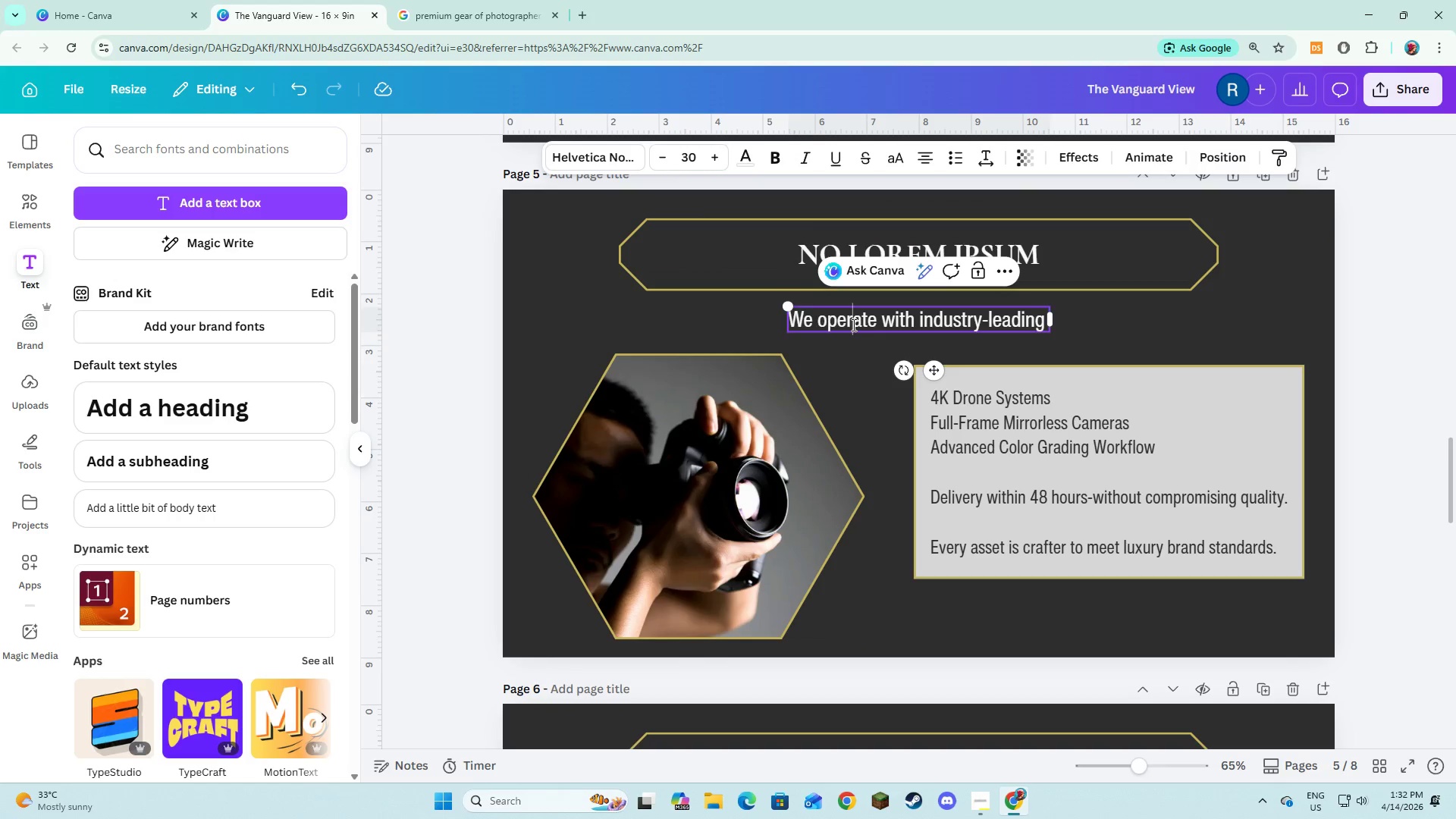 
left_click([852, 325])
 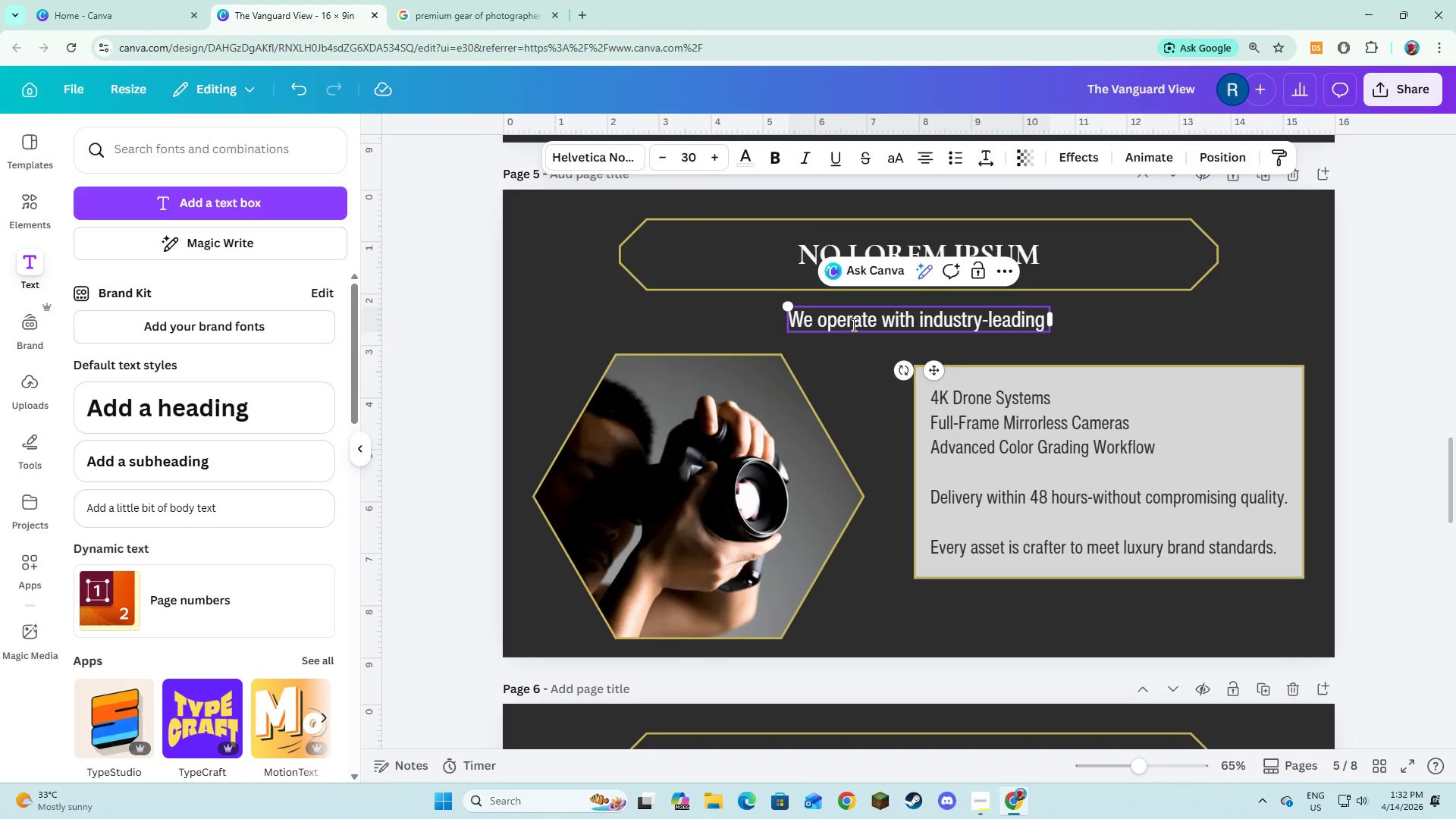 
key(Control+A)
 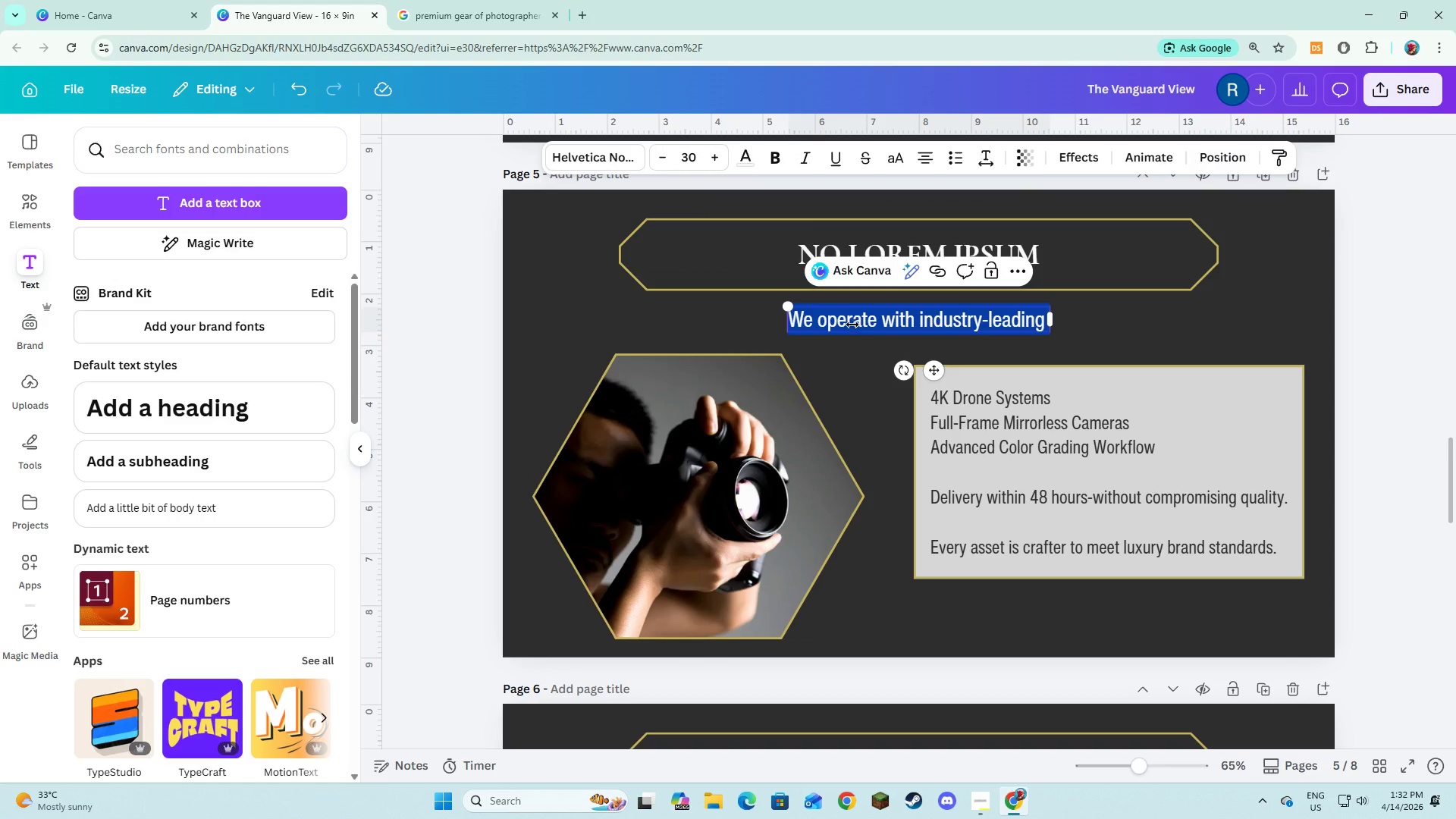 
key(Control+V)
 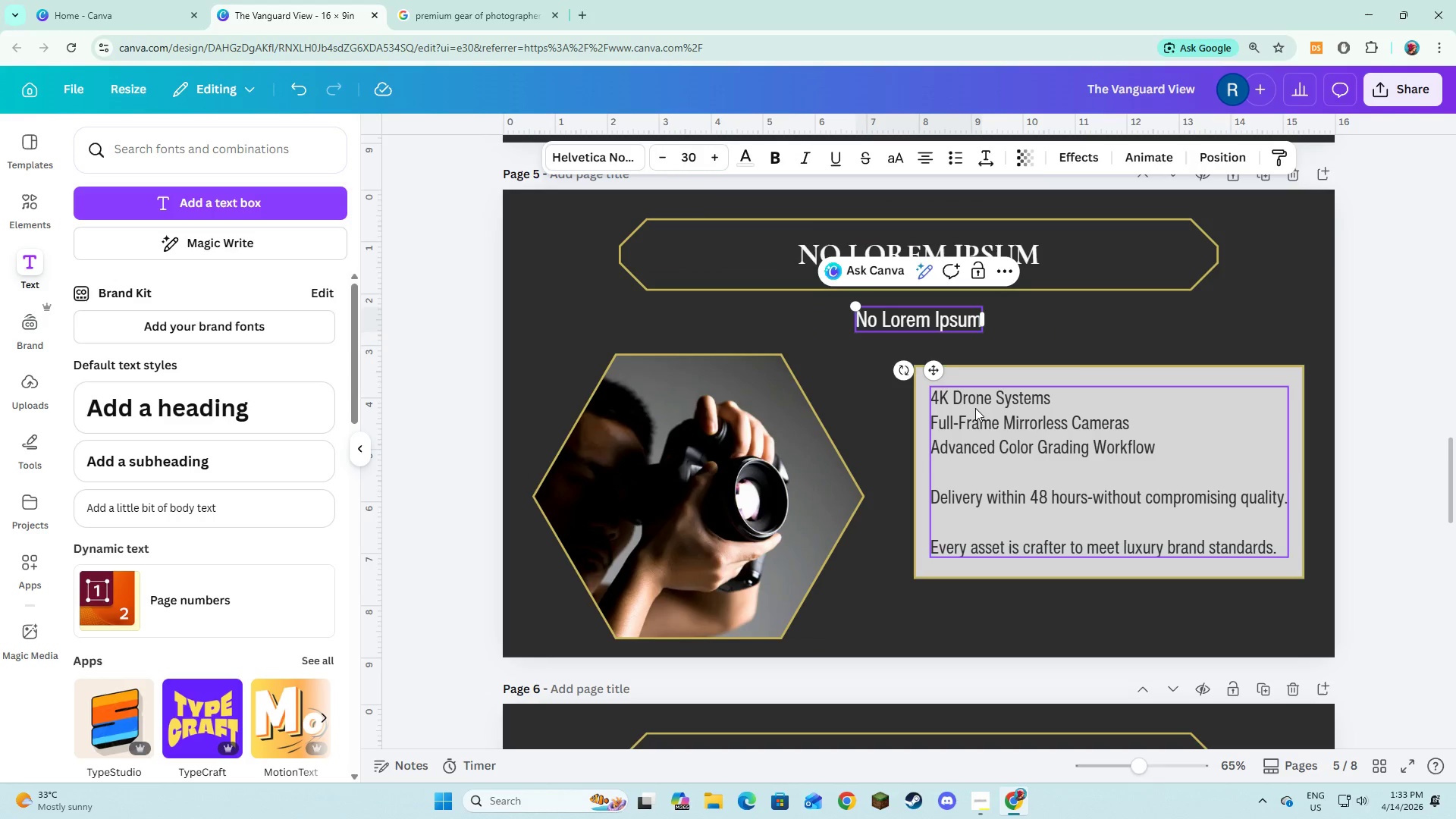 
double_click([975, 408])
 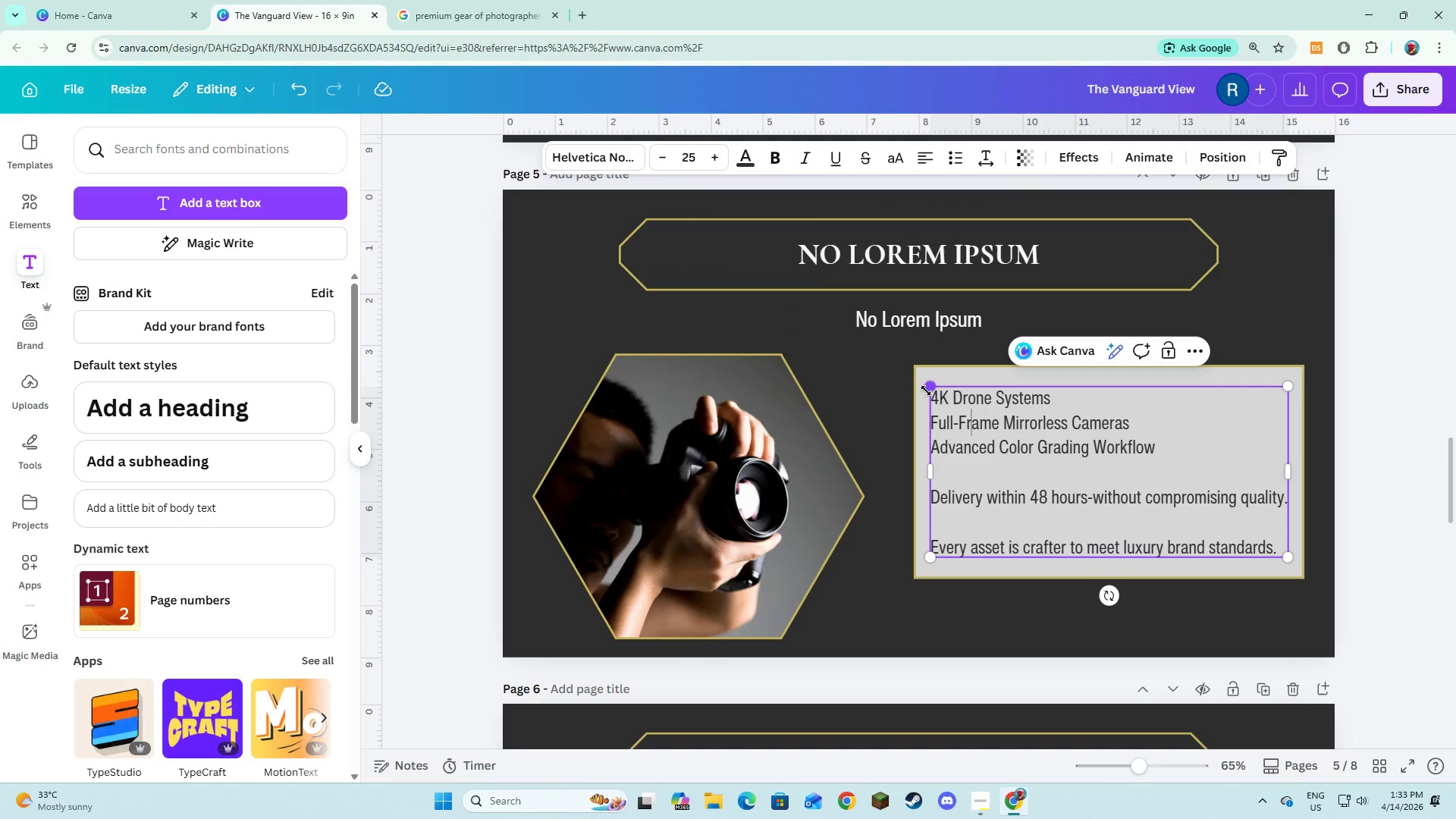 
double_click([938, 395])
 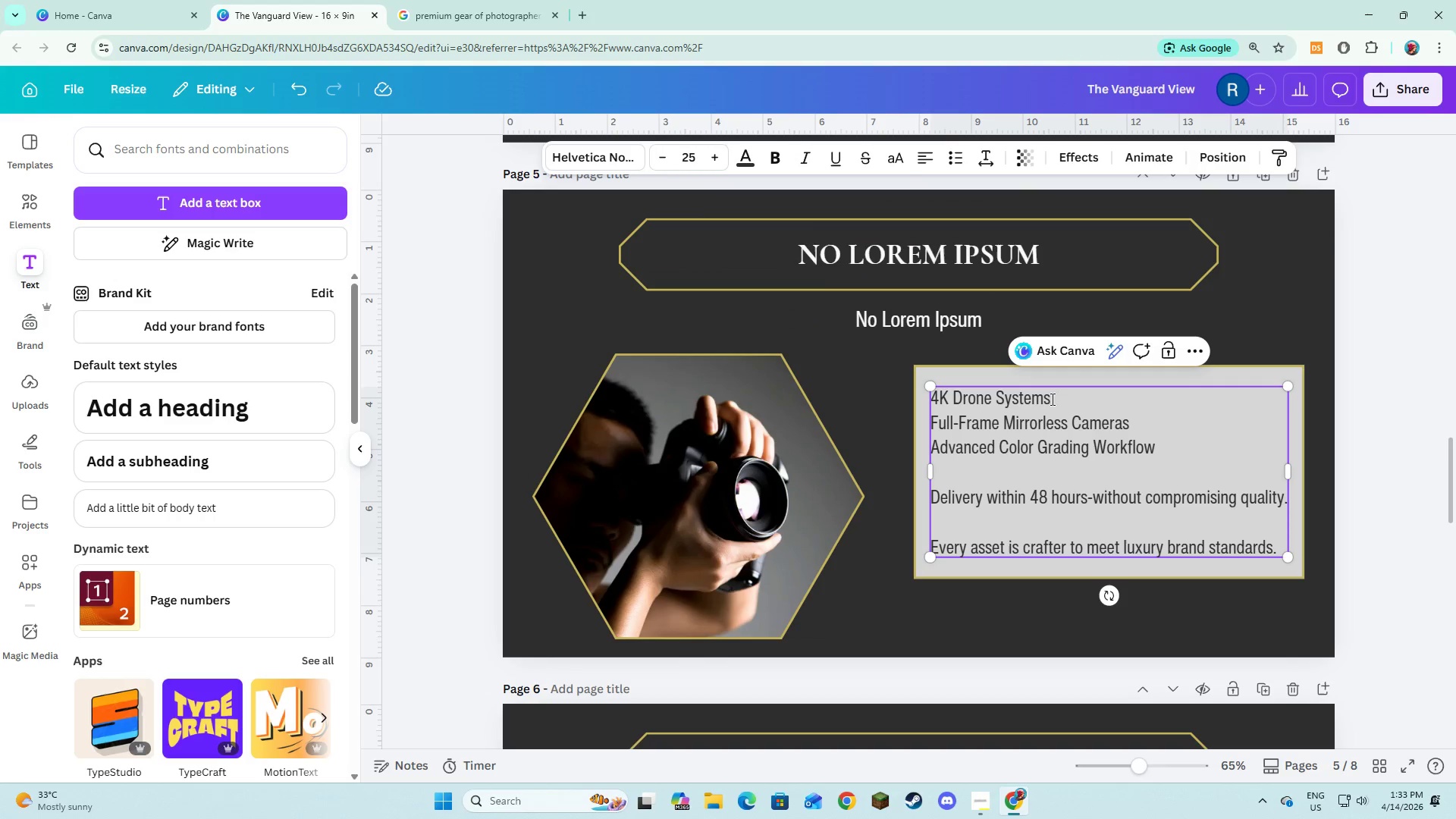 
left_click_drag(start_coordinate=[1051, 399], to_coordinate=[933, 400])
 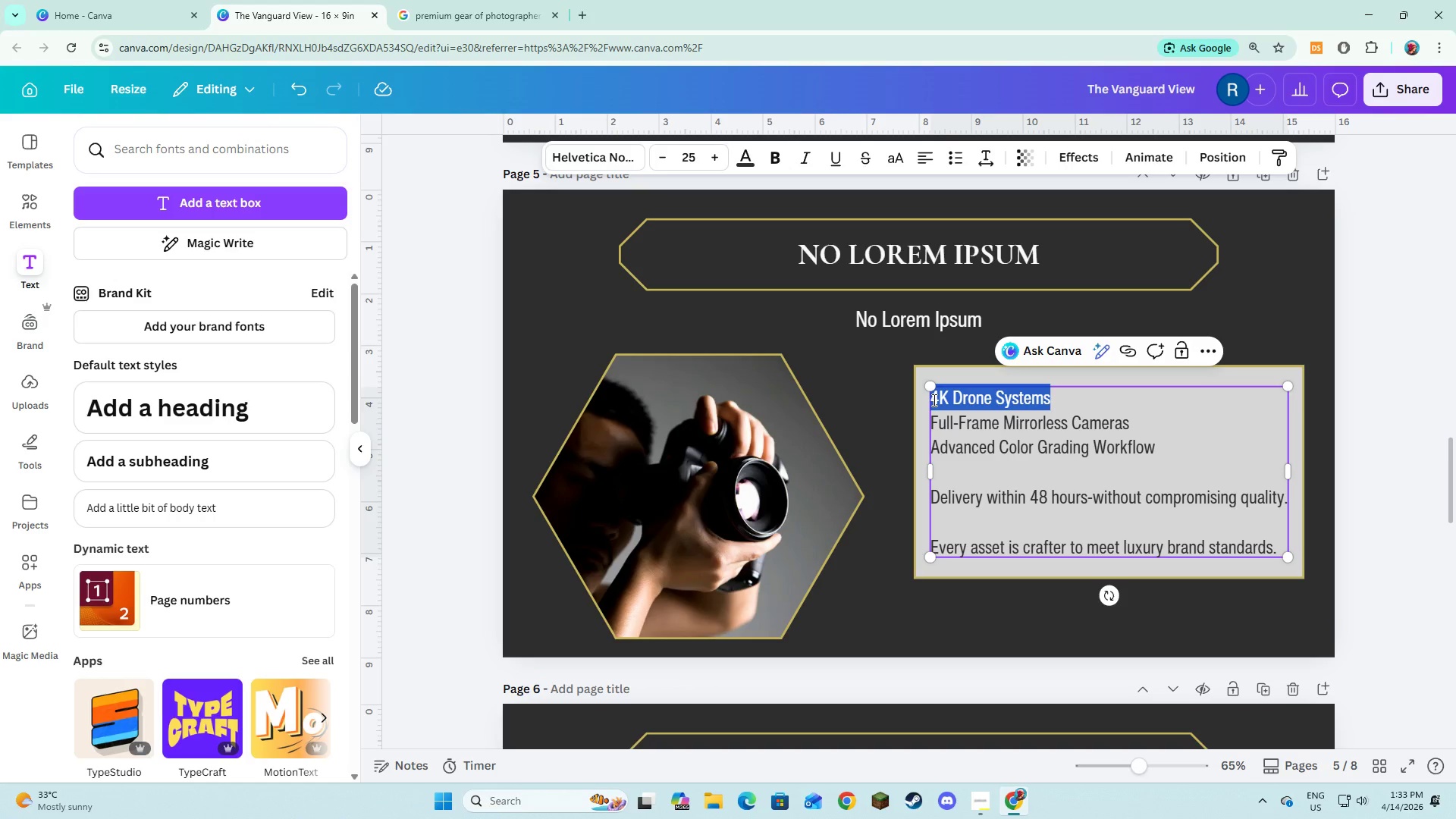 
key(Control+V)
 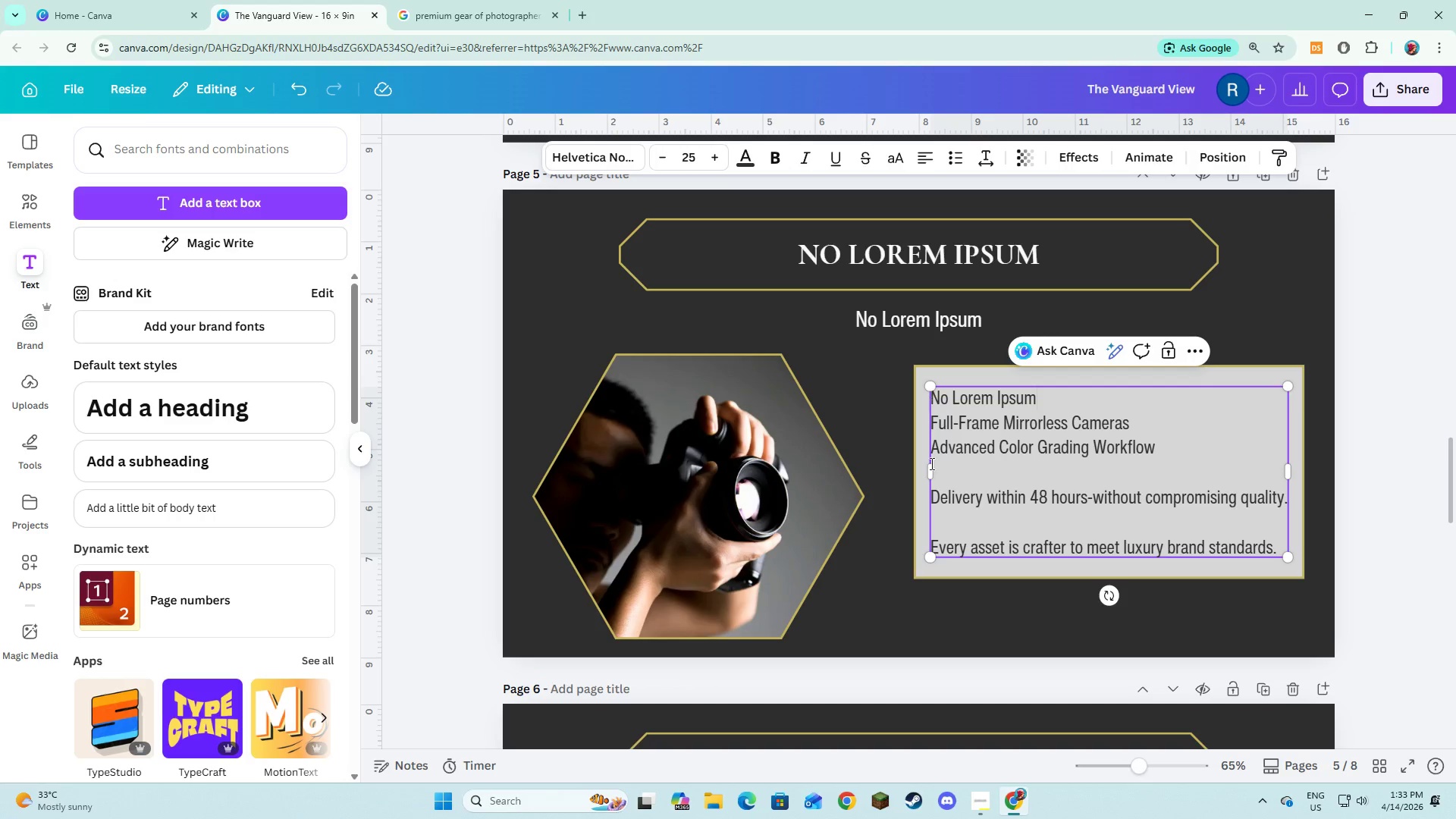 
scroll: coordinate [930, 465], scroll_direction: up, amount: 1.0
 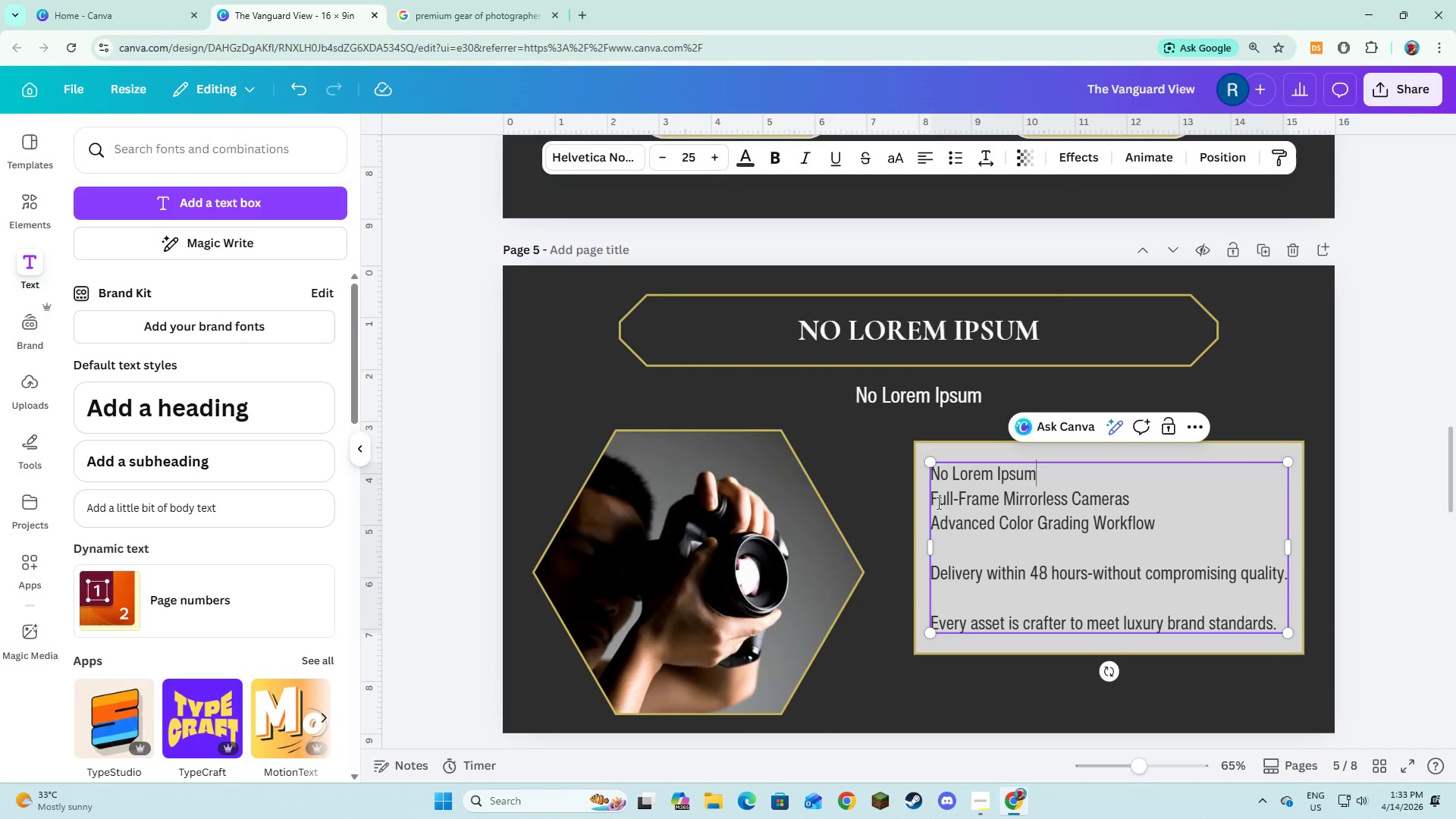 
left_click([934, 500])
 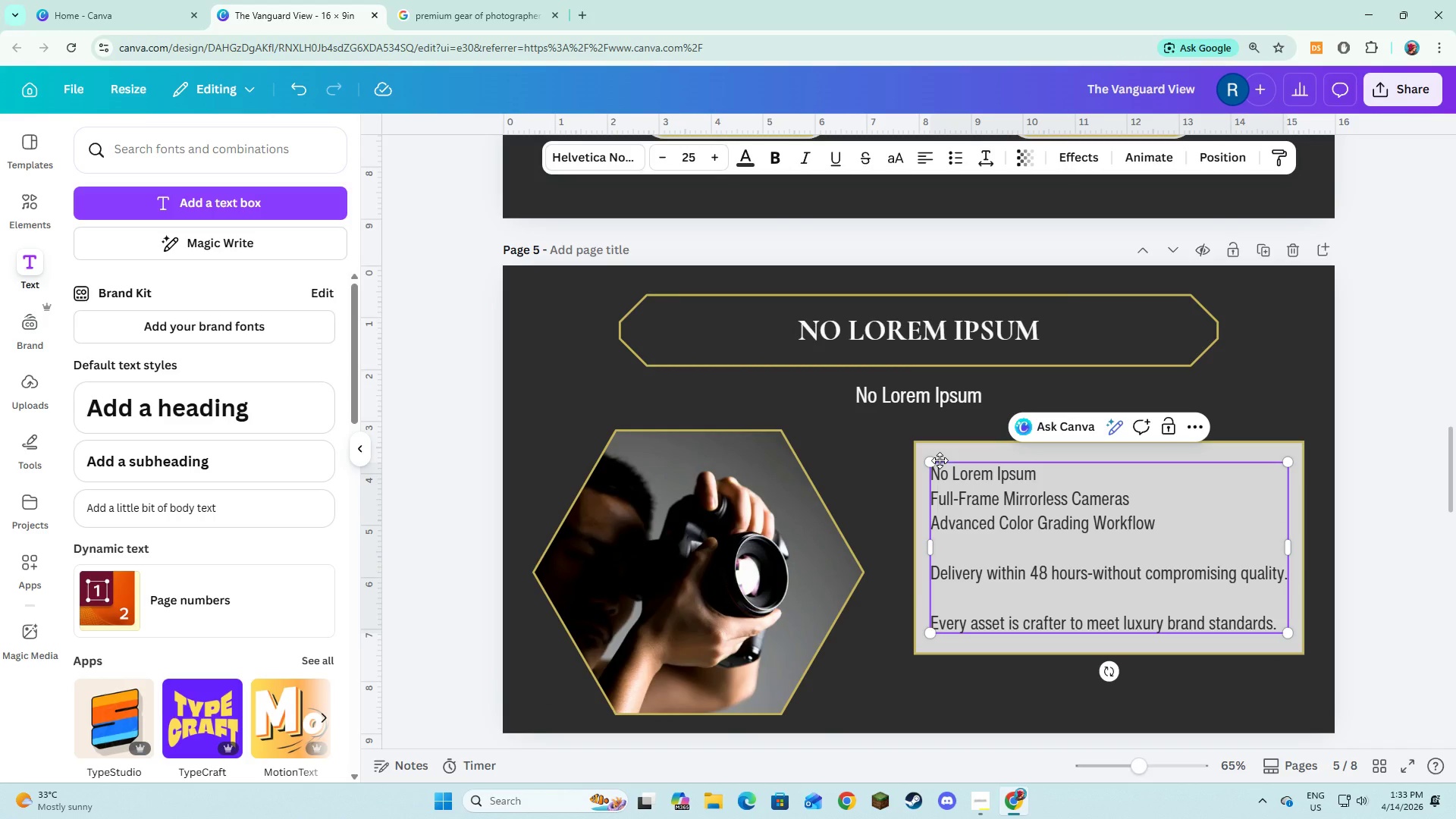 
key(ArrowLeft)
 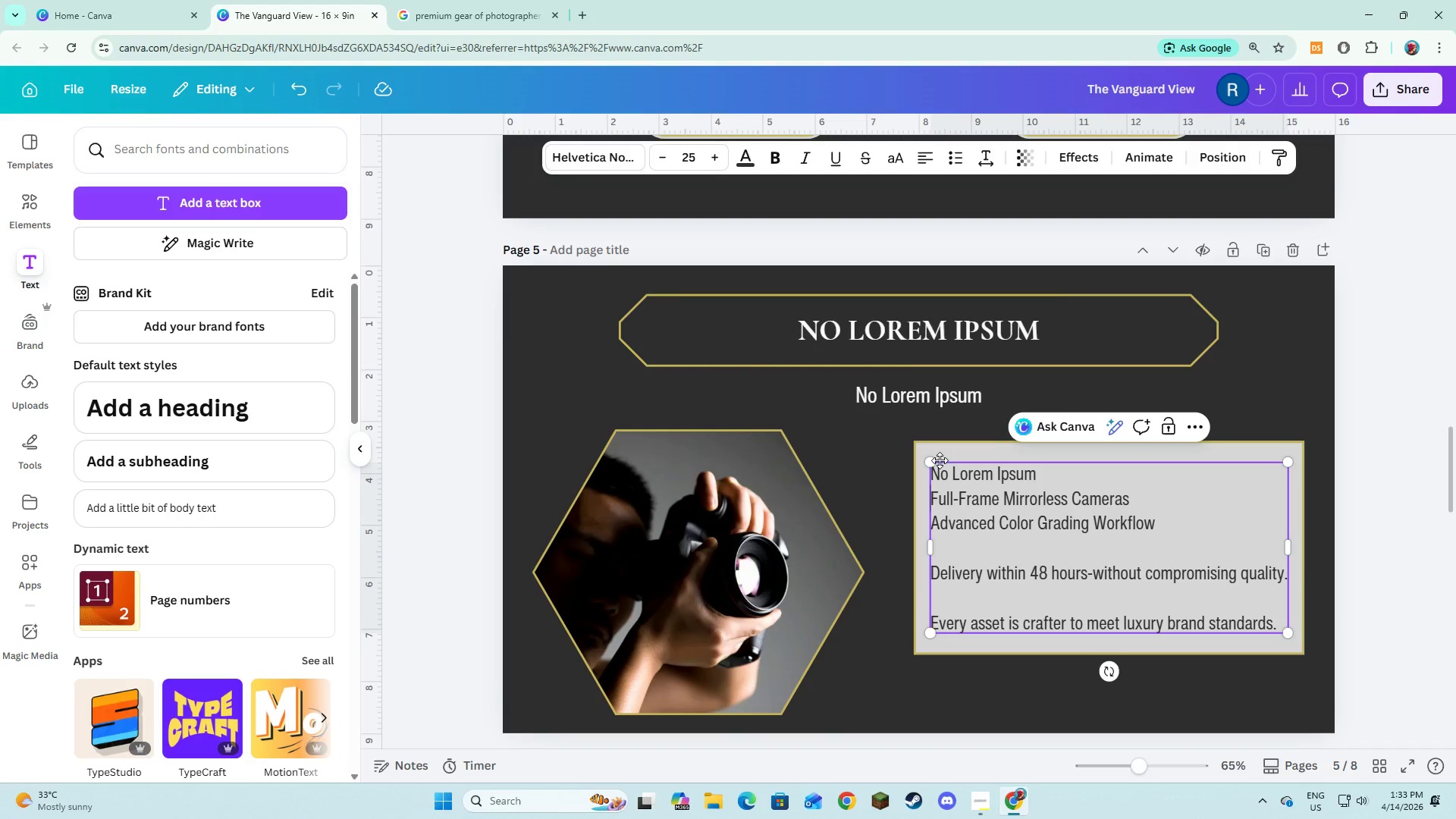 
key(Space)
 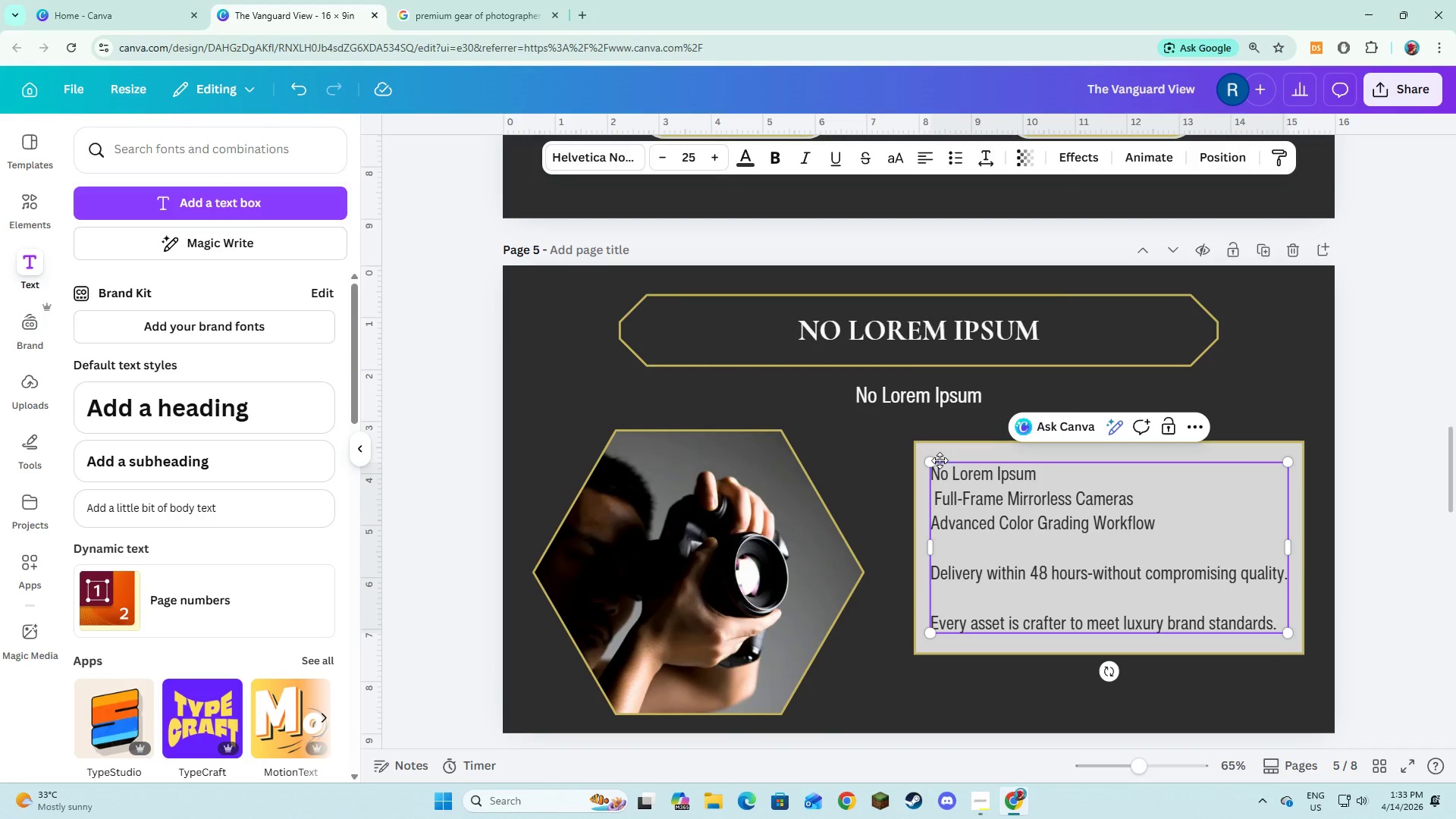 
key(Control+V)
 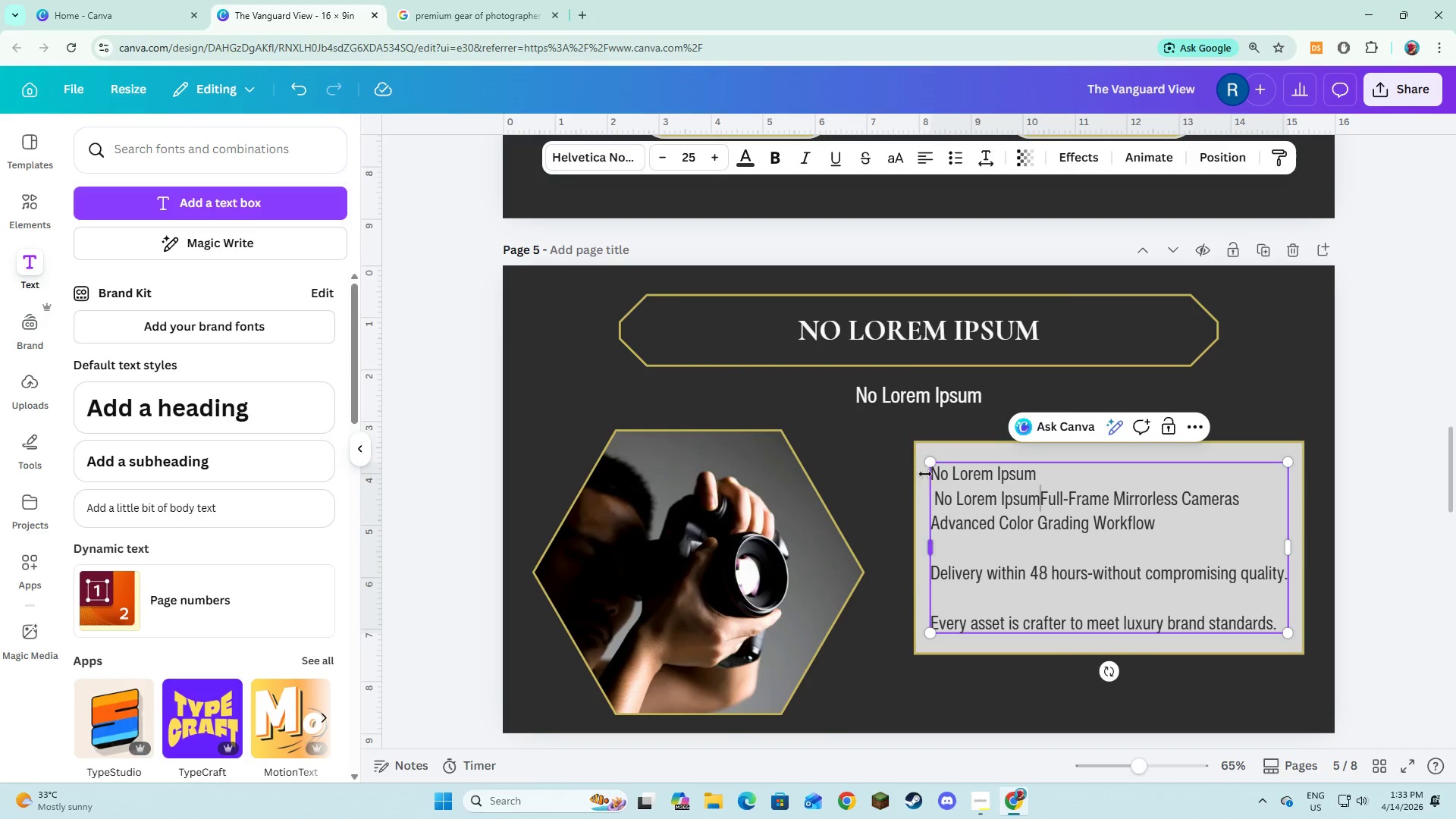 
left_click([940, 503])
 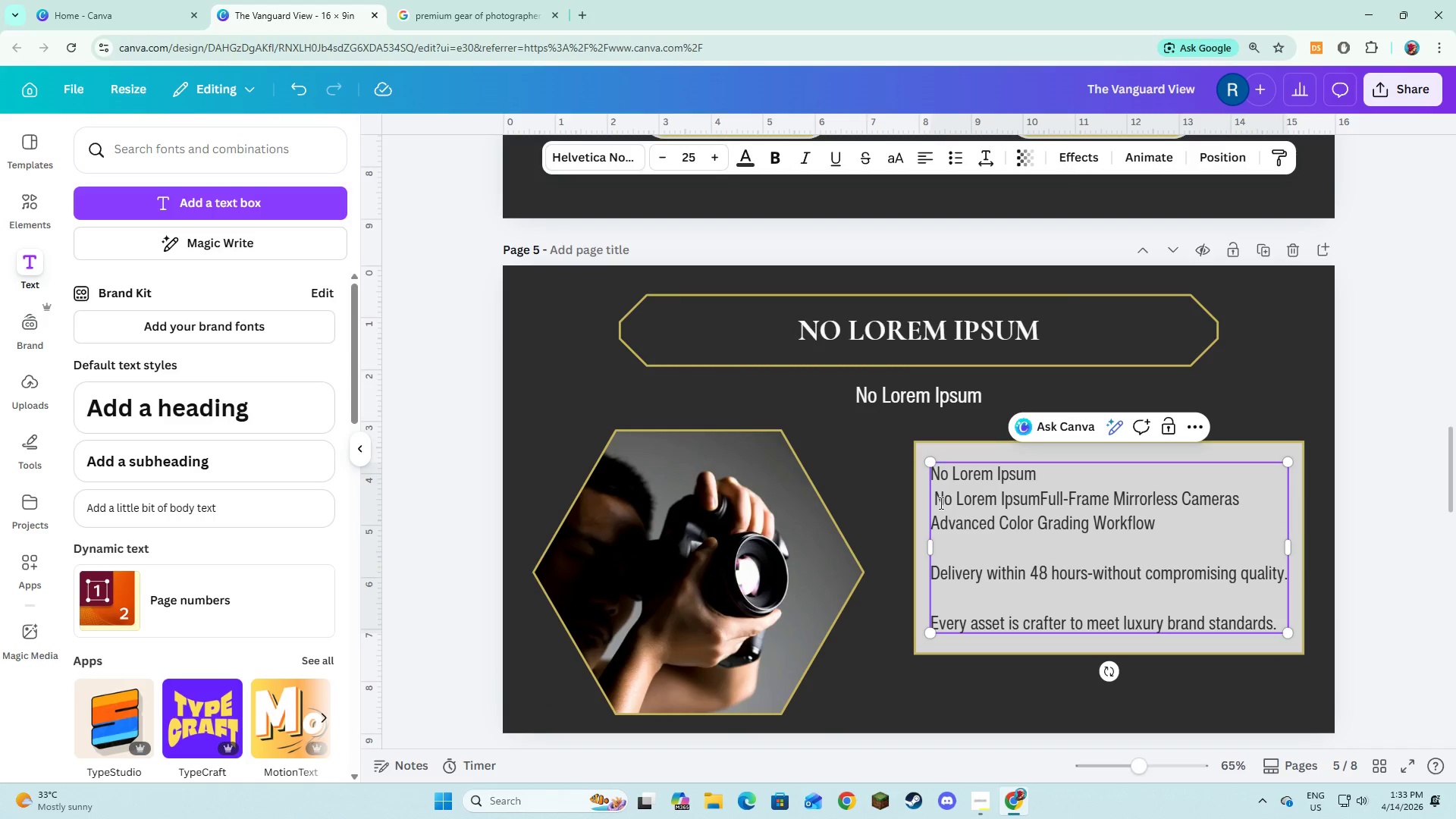 
key(ArrowLeft)
 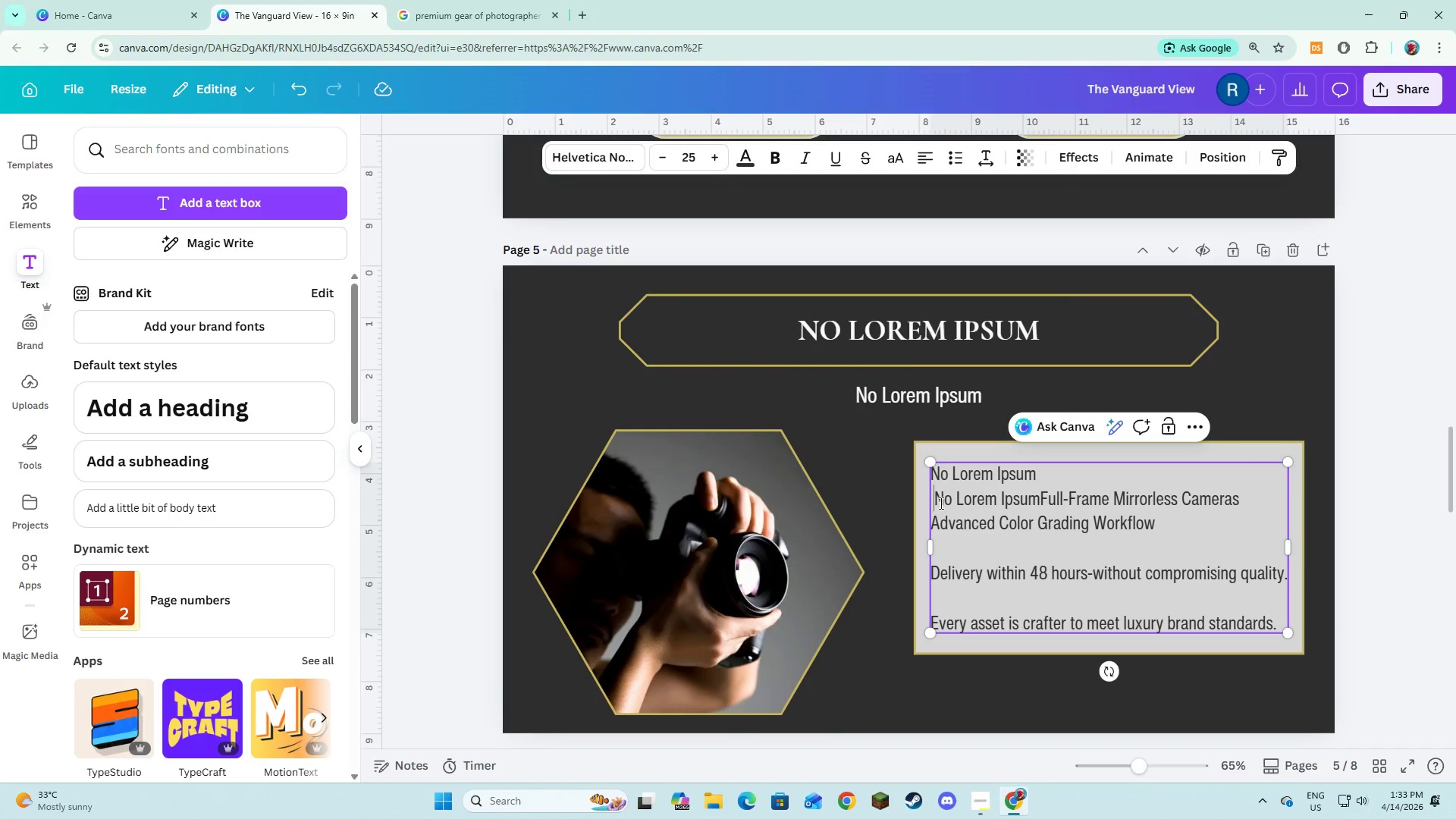 
key(Backspace)
 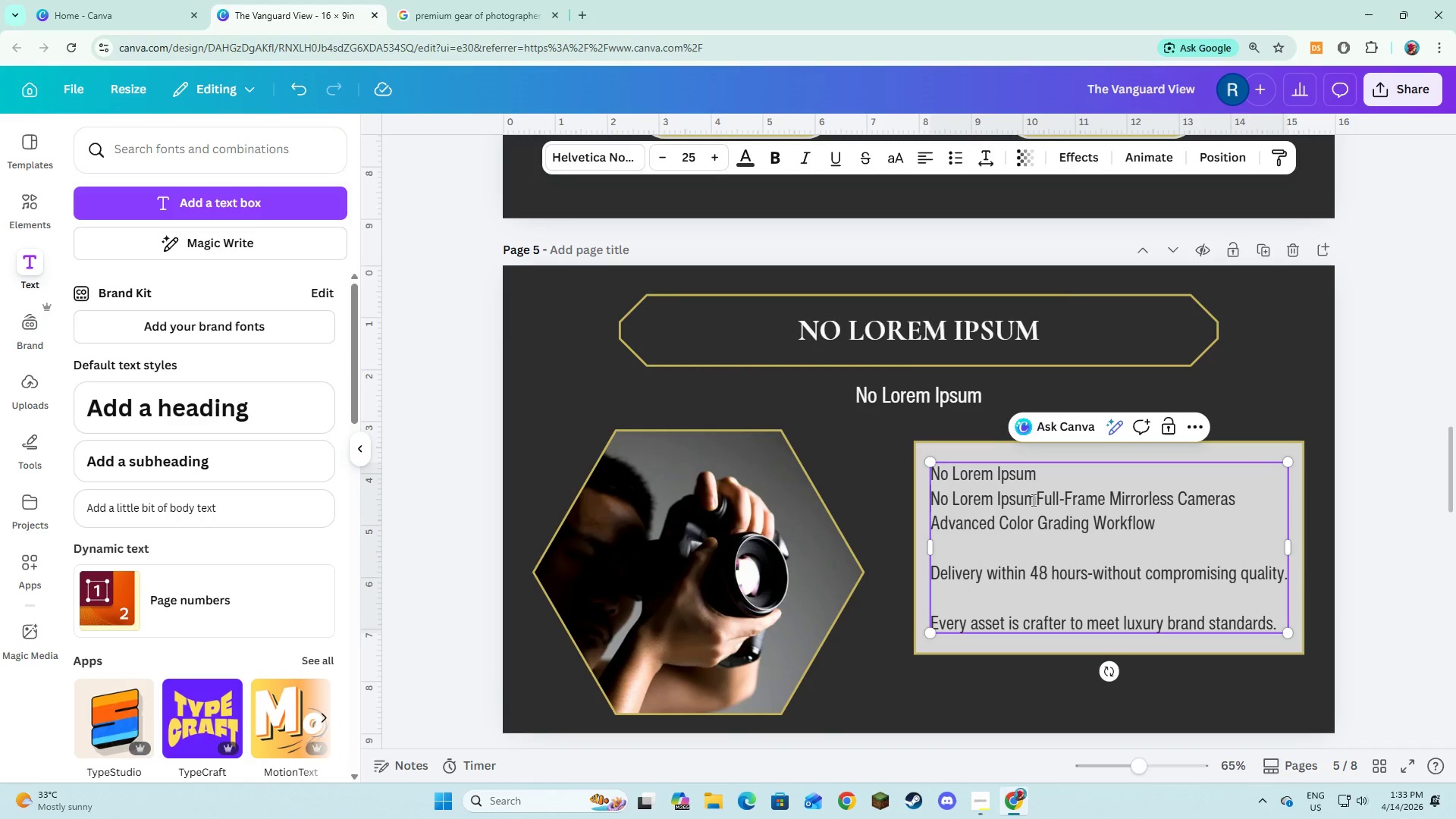 
left_click([1034, 498])
 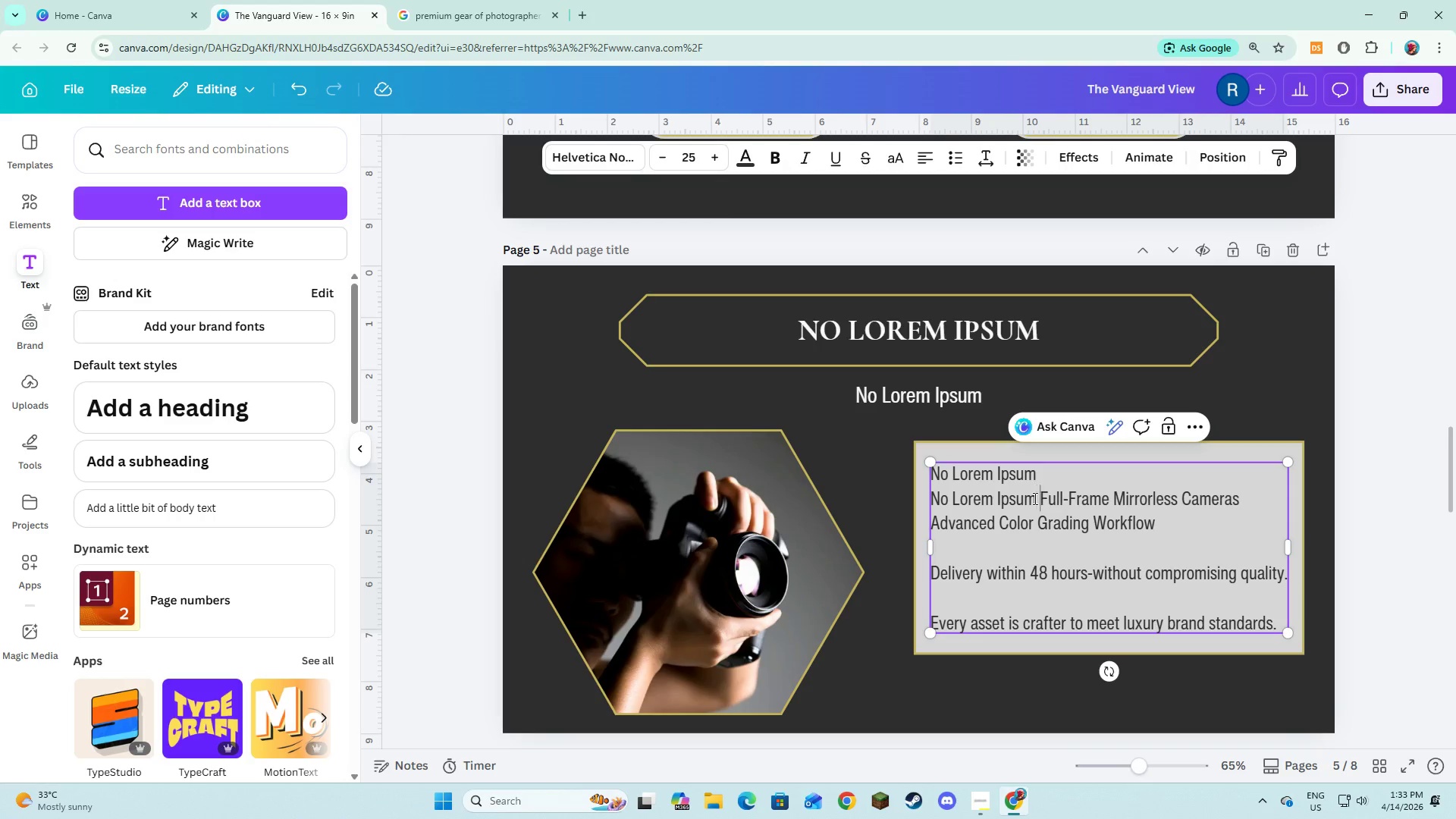 
key(Space)
 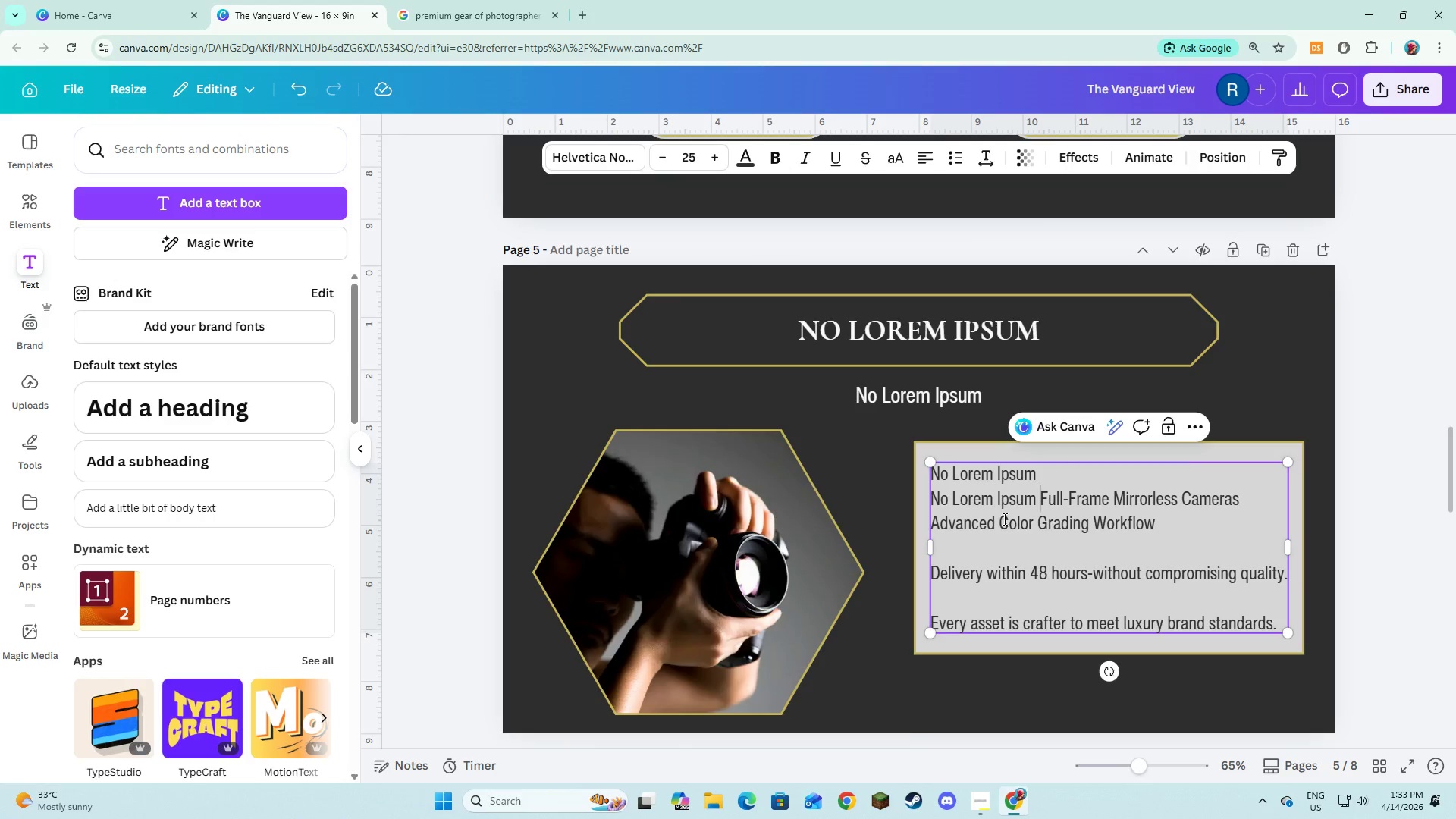 
scroll: coordinate [1003, 497], scroll_direction: up, amount: 6.0
 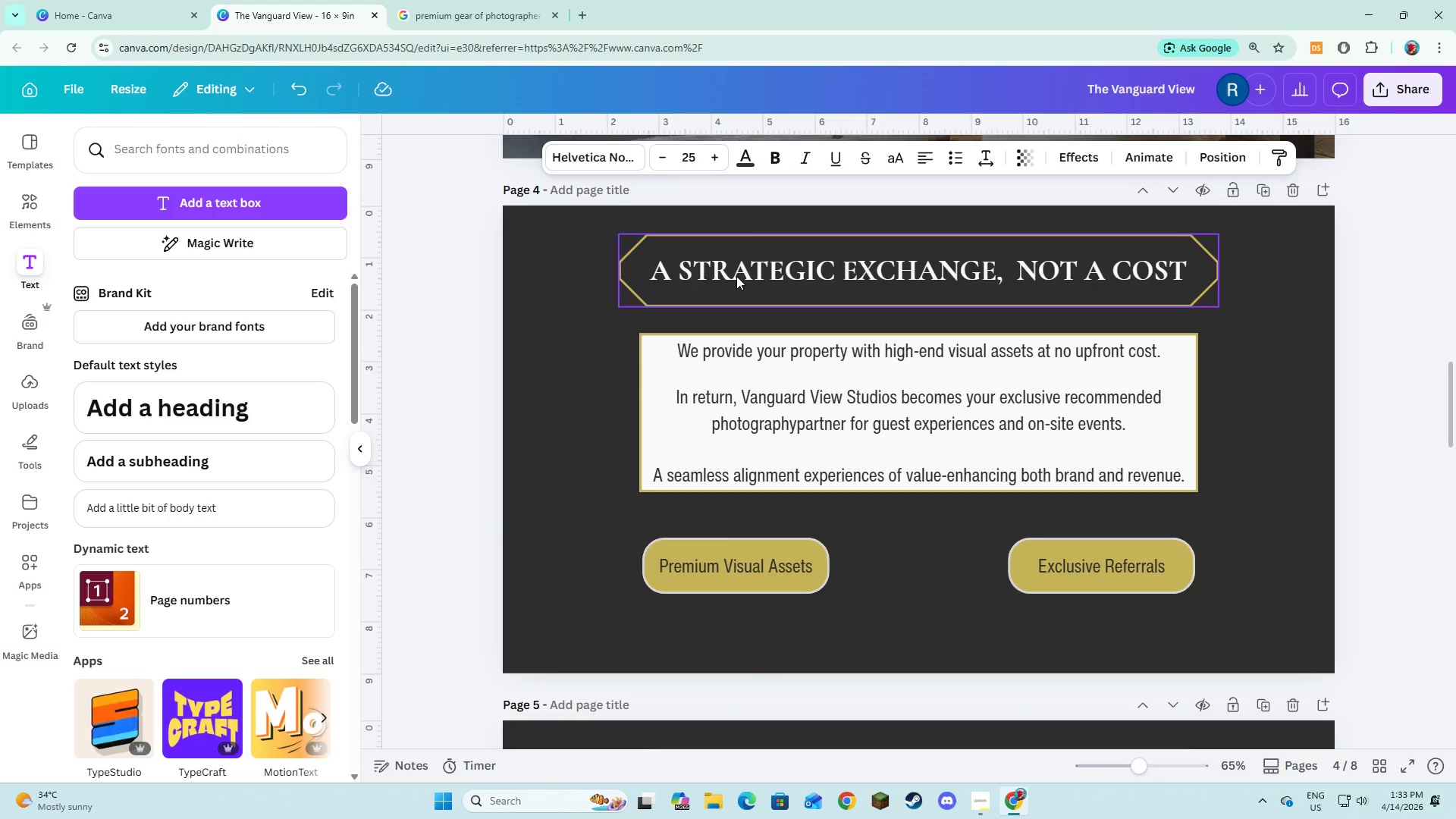 
left_click([681, 275])
 